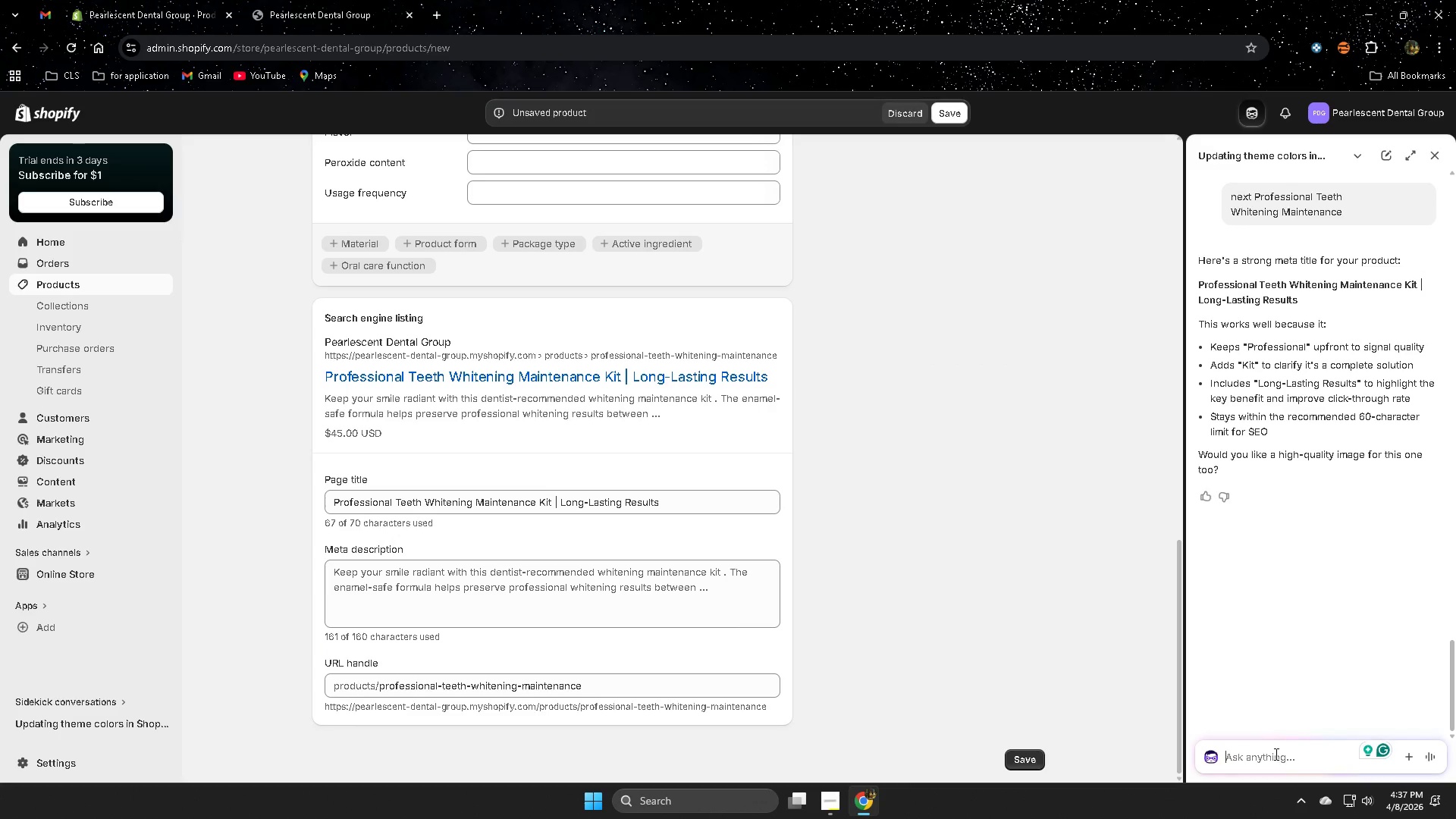 
type(igamn)
key(Backspace)
key(Backspace)
key(Backspace)
key(Backspace)
type(mage )
 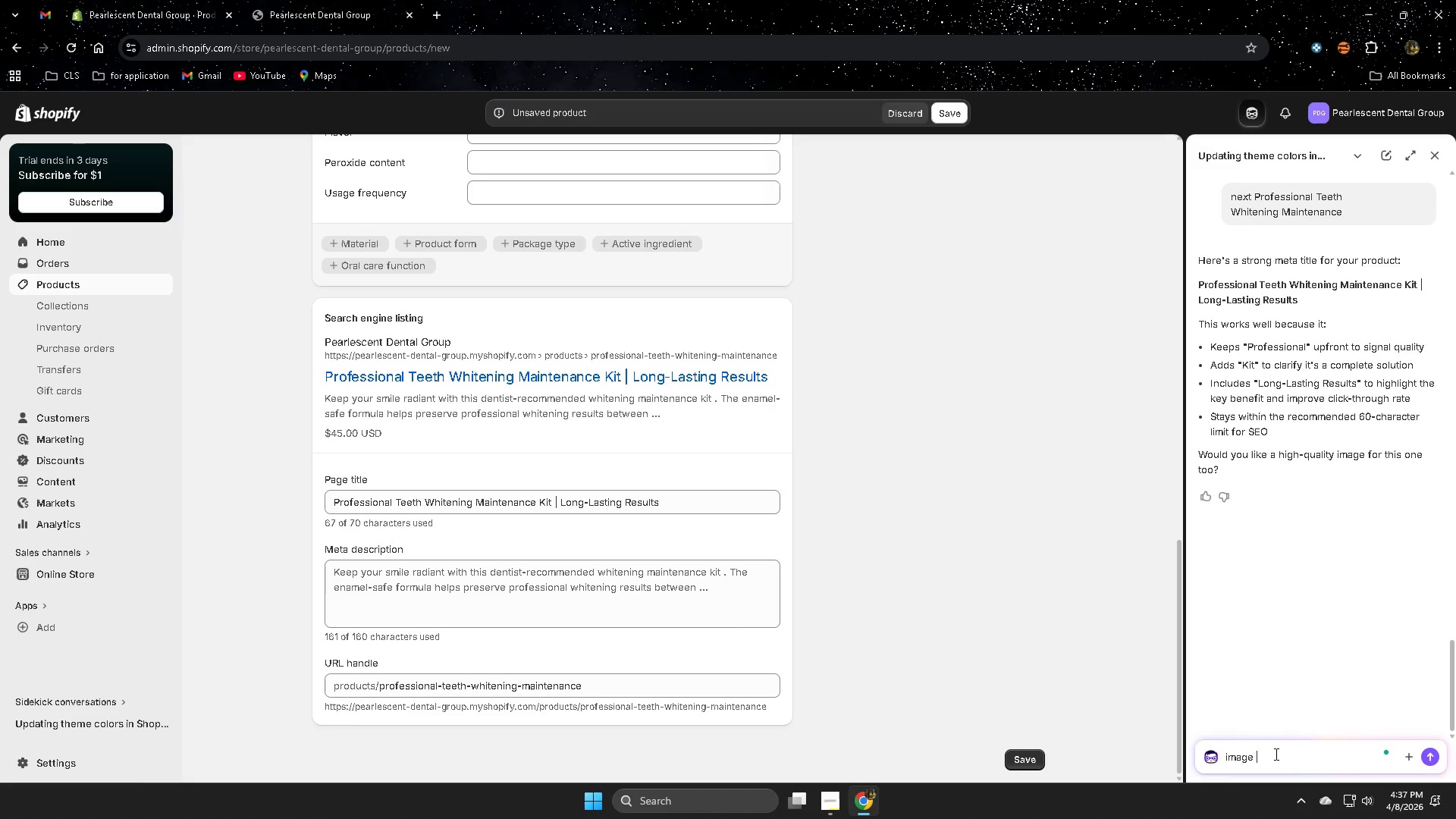 
key(Enter)
 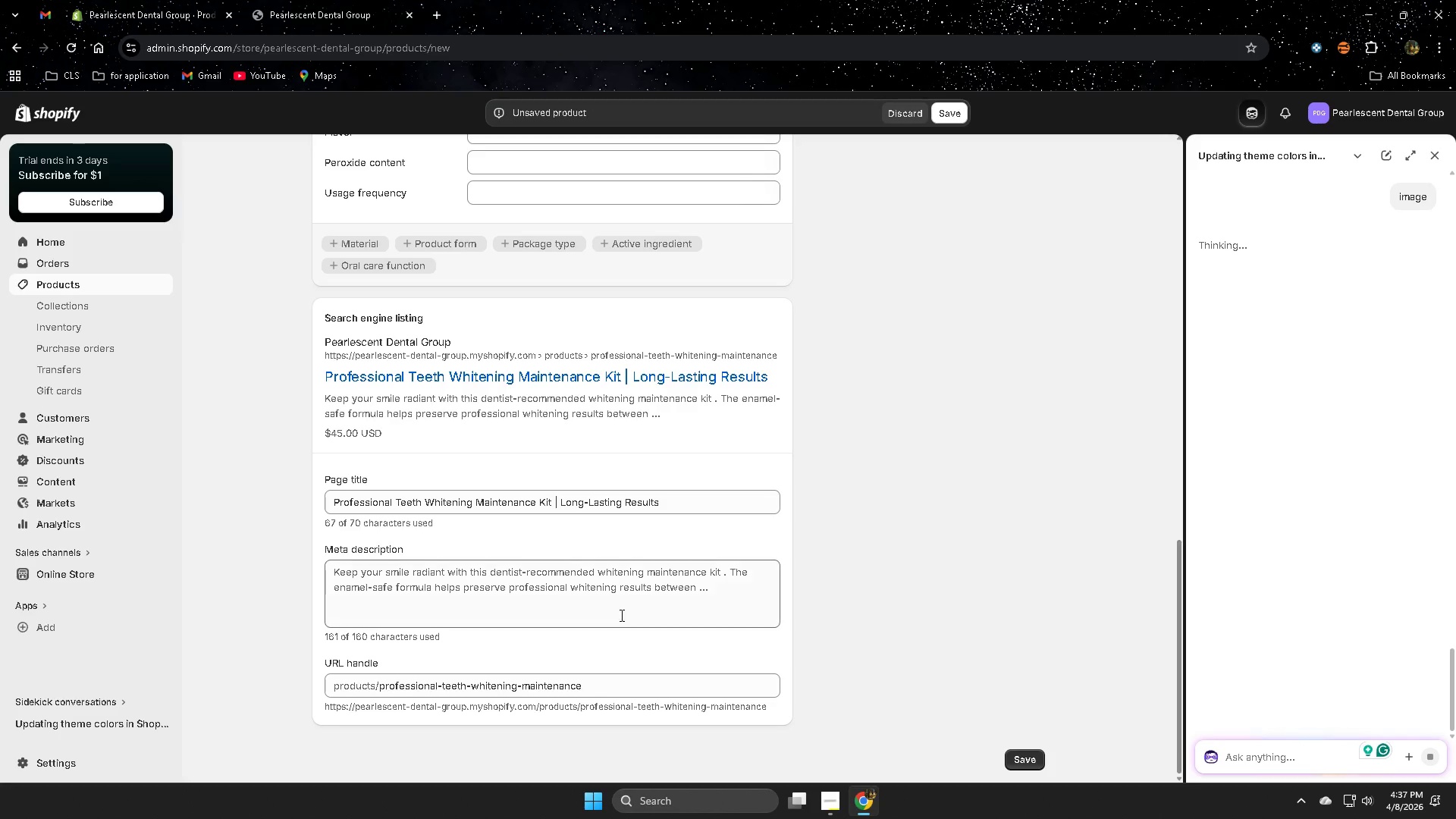 
double_click([597, 596])
 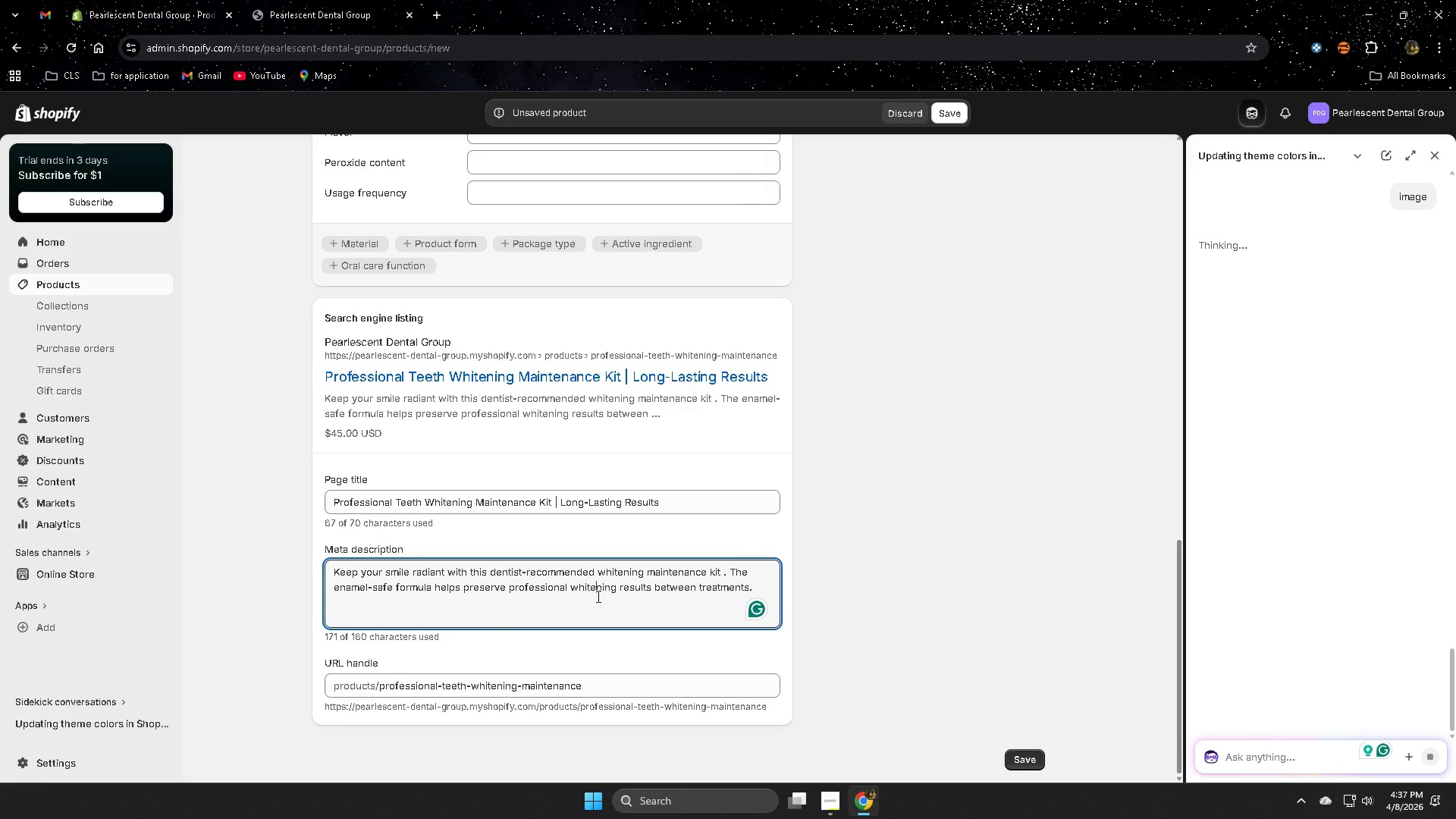 
triple_click([597, 596])
 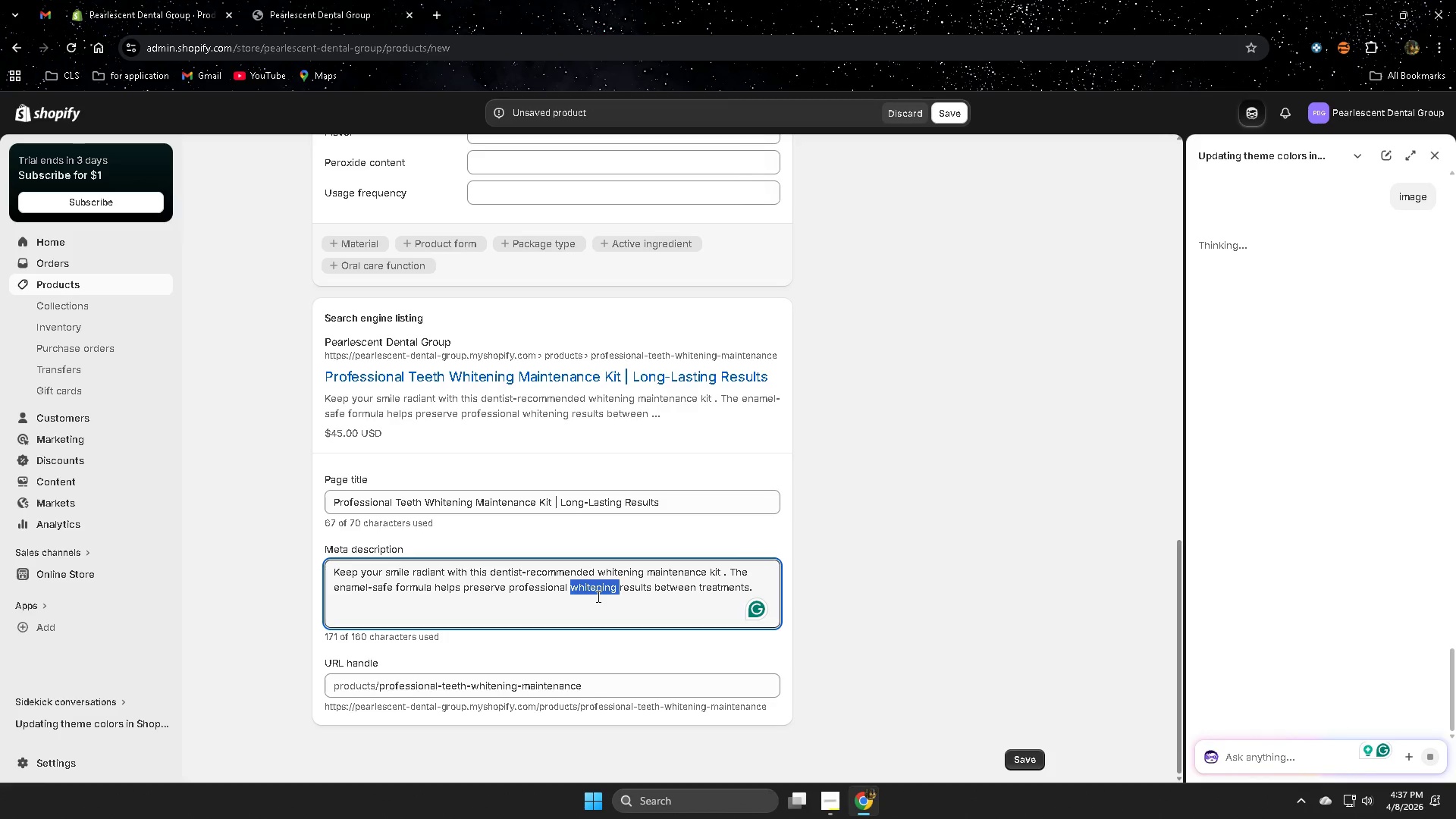 
triple_click([597, 596])
 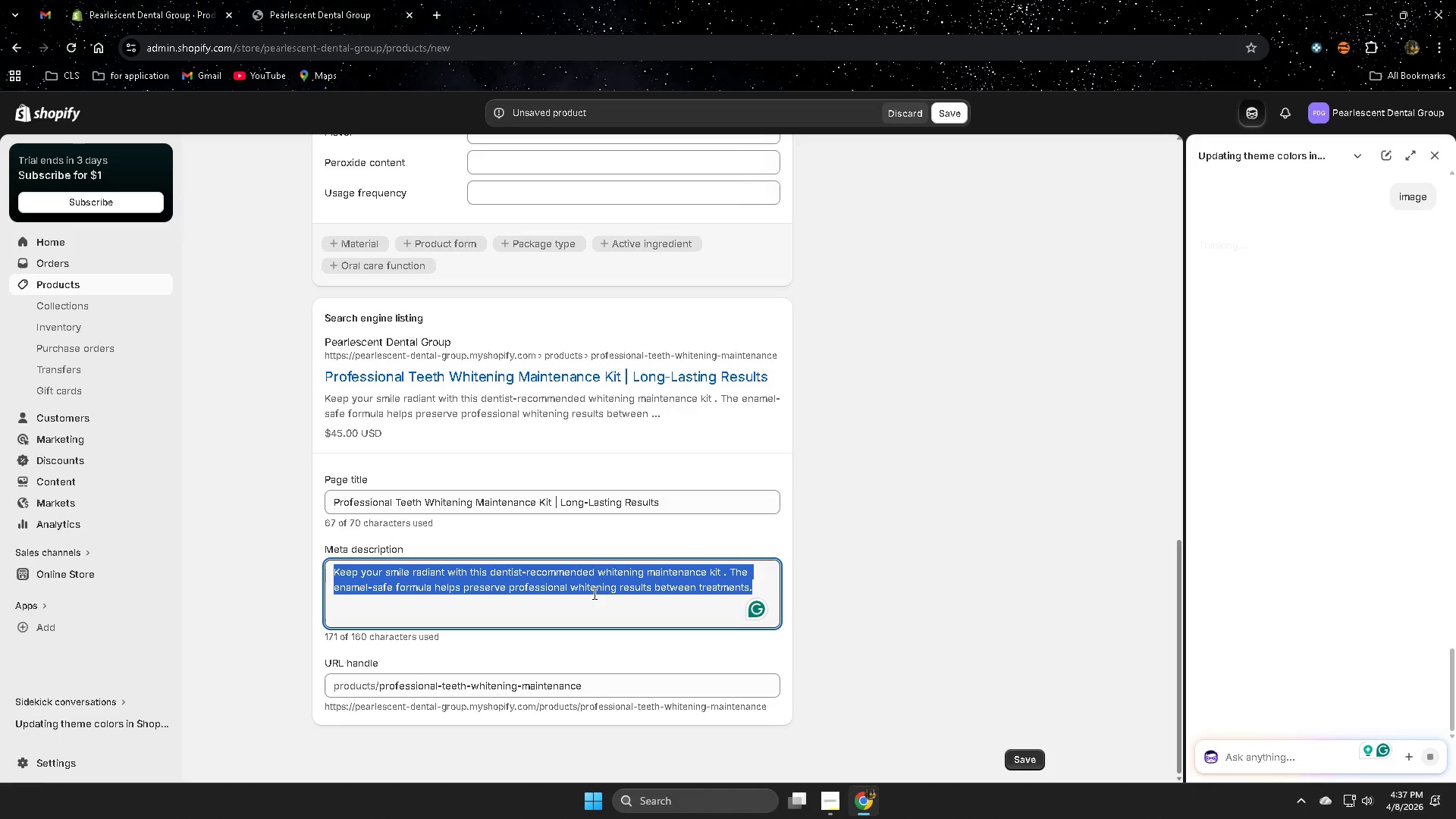 
key(Control+A)
 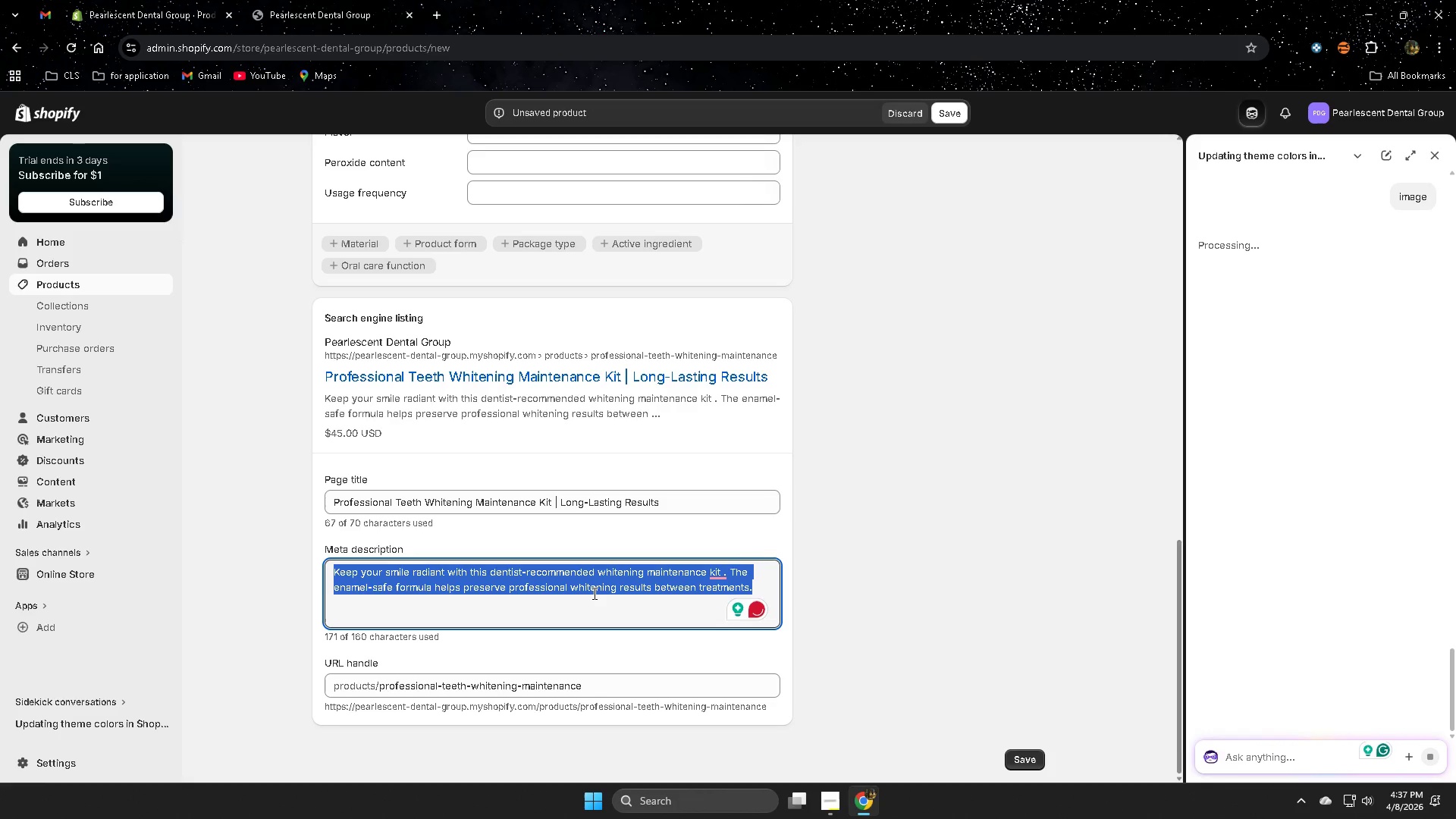 
key(Delete)
 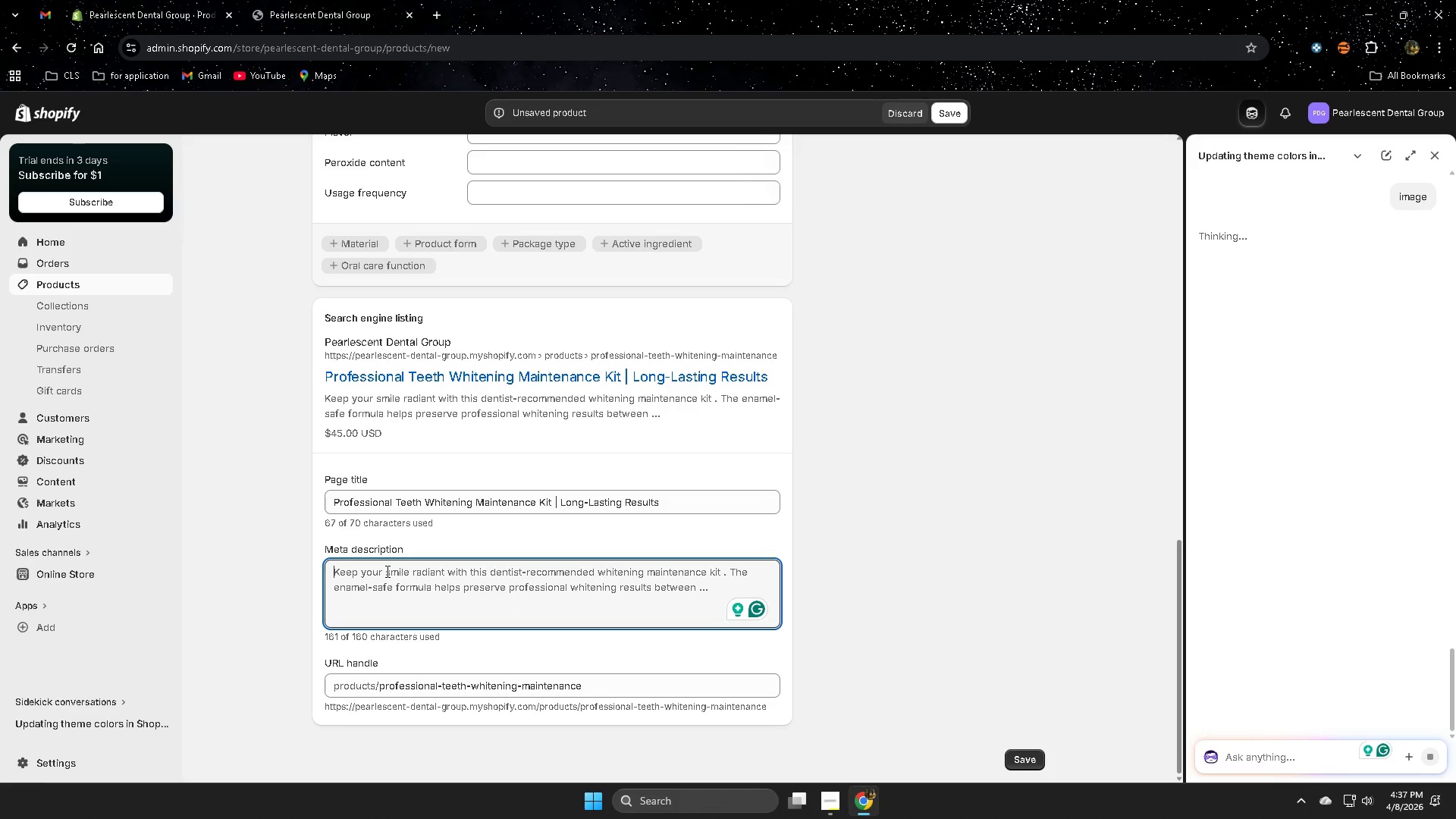 
type(Pref)
key(Backspace)
key(Backspace)
type(ofessional )
 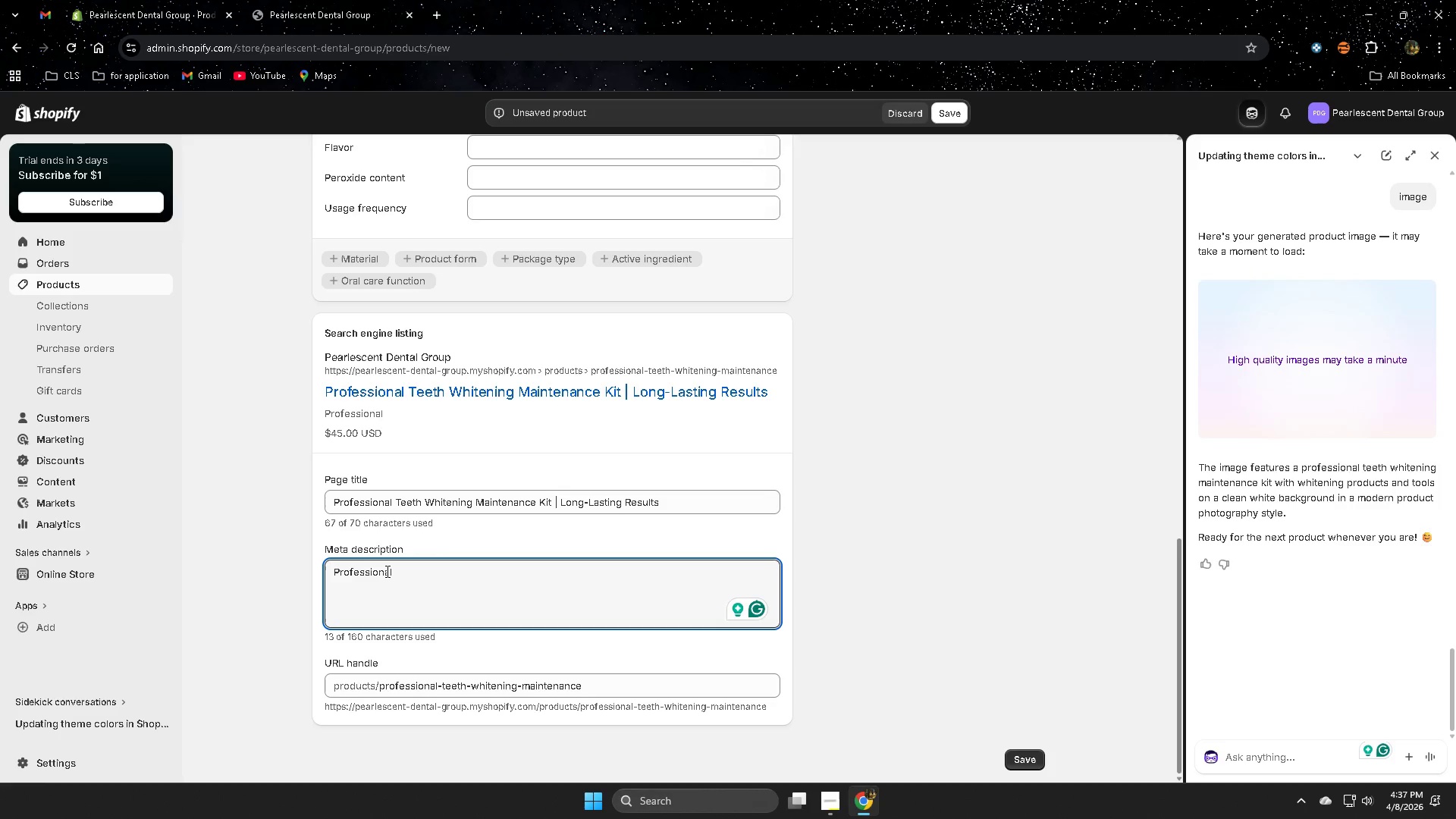 
wait(6.78)
 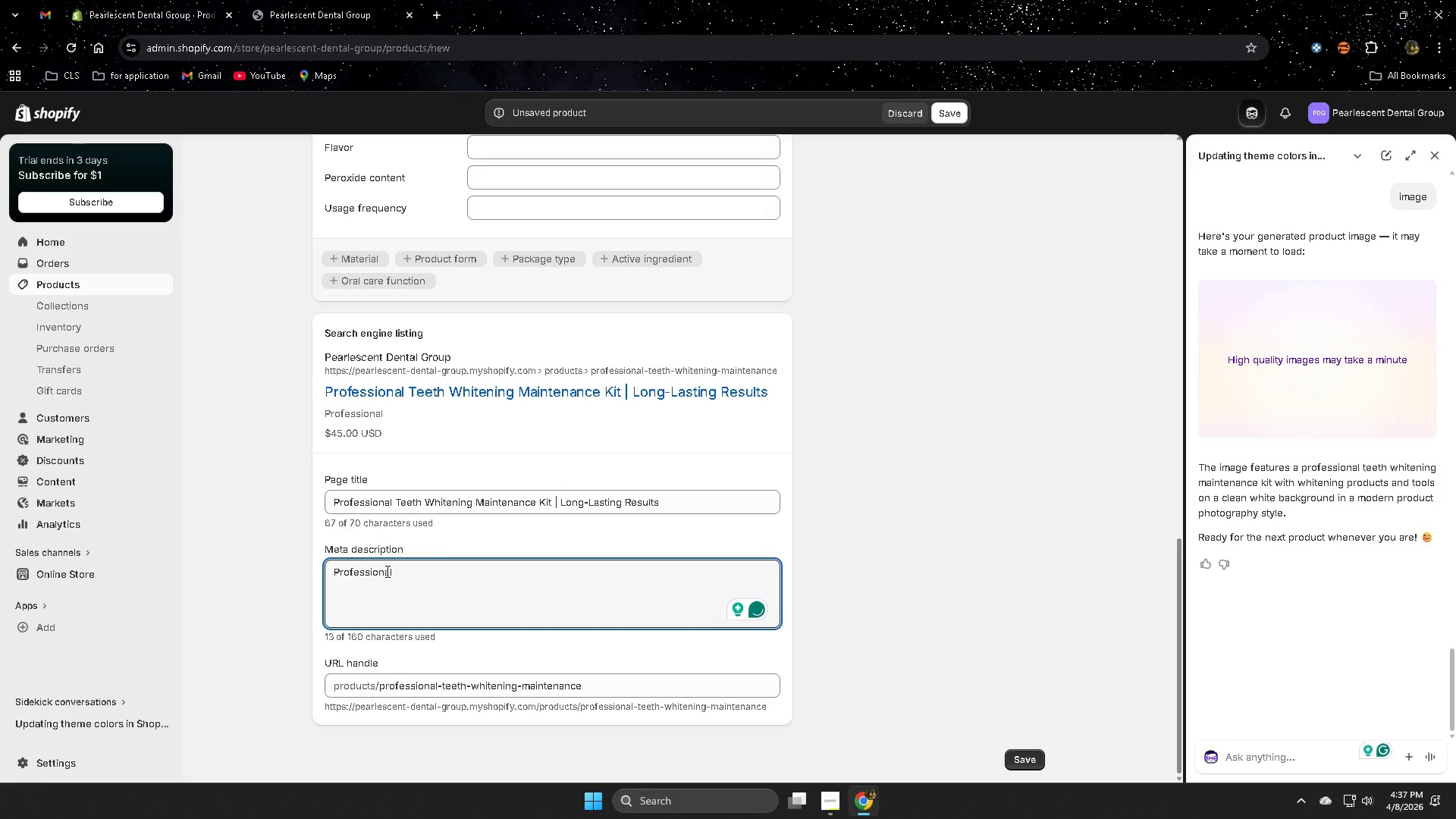 
type(whitening maintenance kit fe)
key(Backspace)
key(Backspace)
type(designed to pt)
key(Backspace)
type(rotect enal)
key(Backspace)
type(mel whit)
 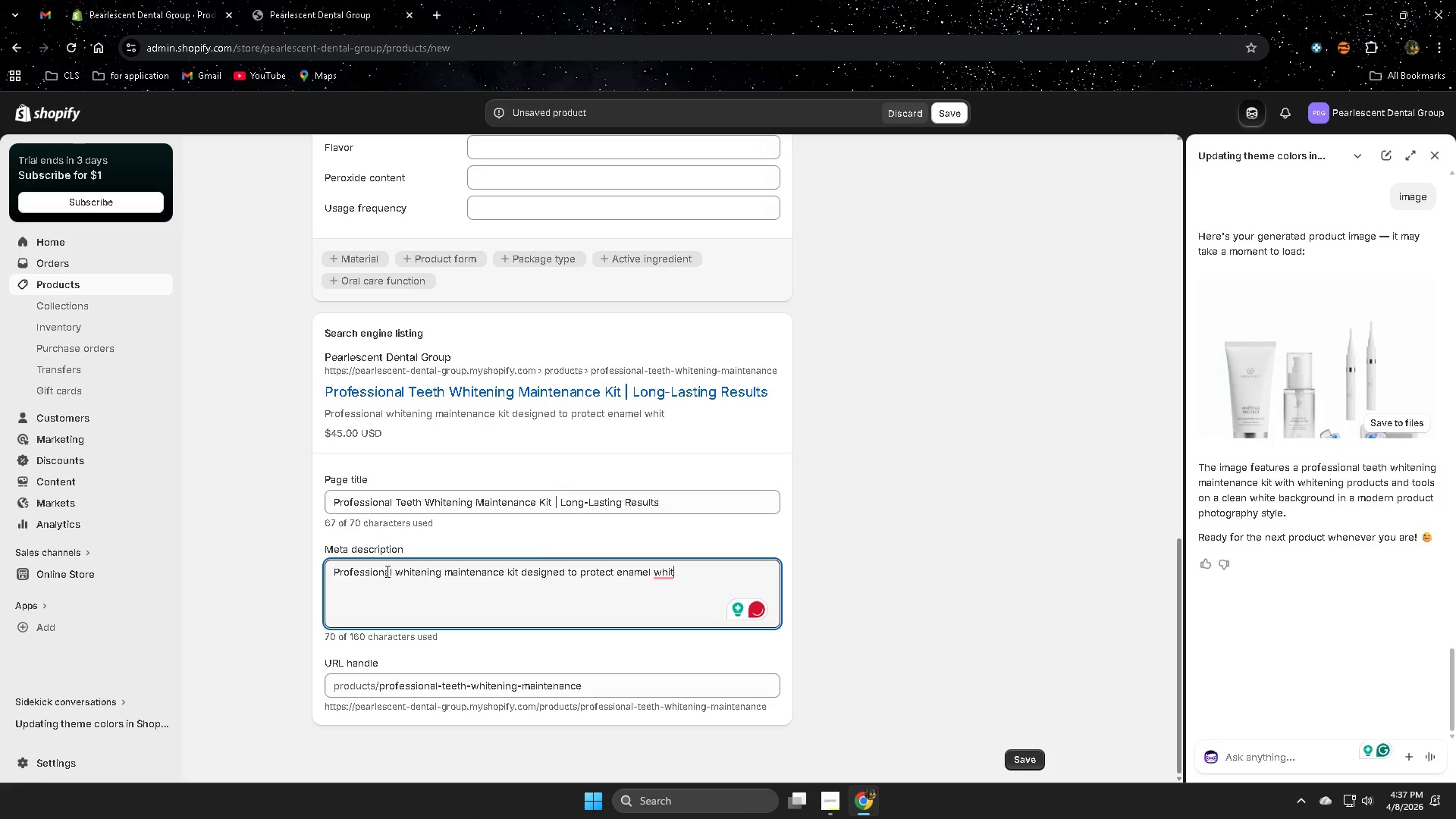 
wait(5.64)
 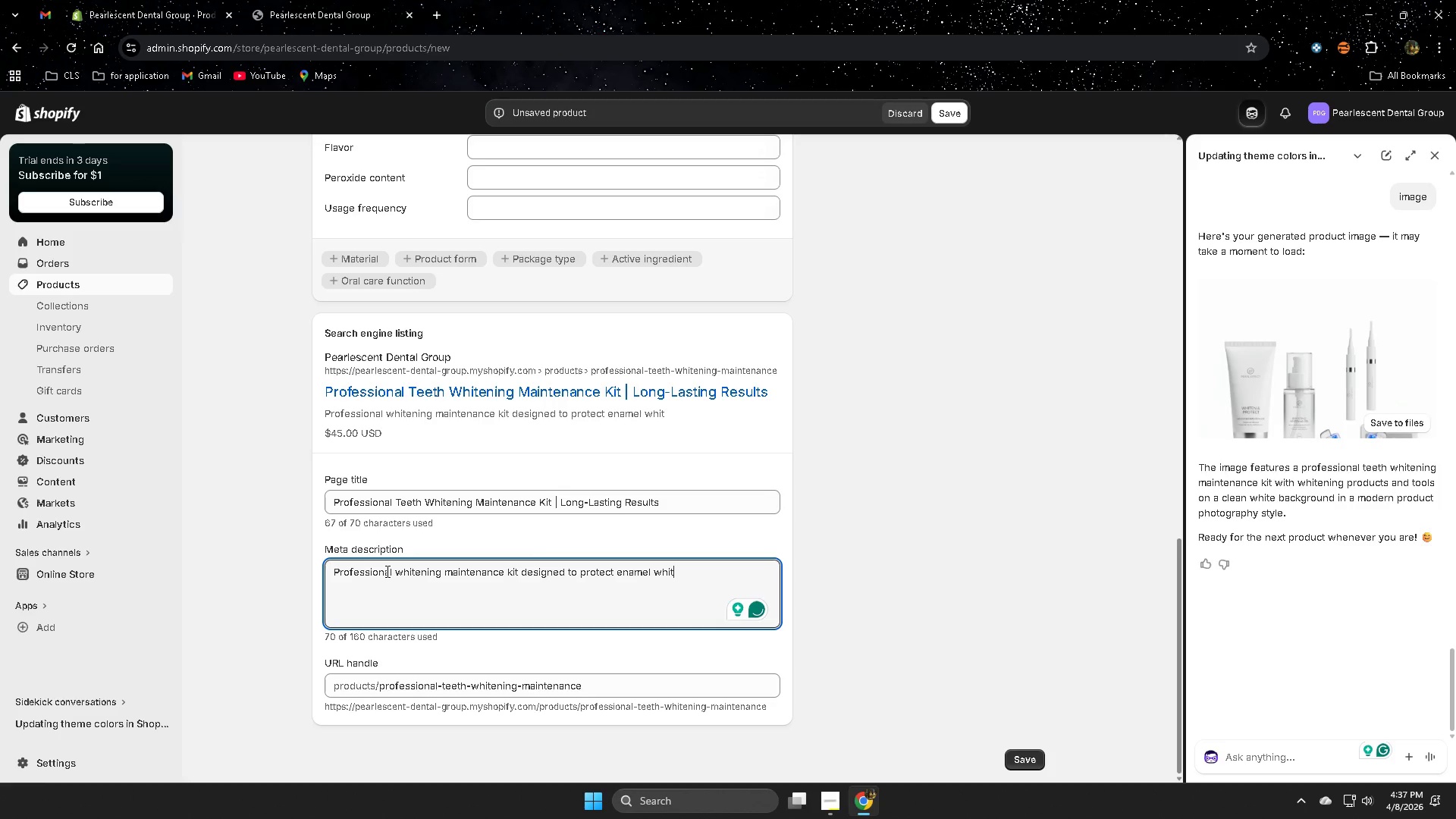 
hold_key(key=Backspace, duration=0.39)
 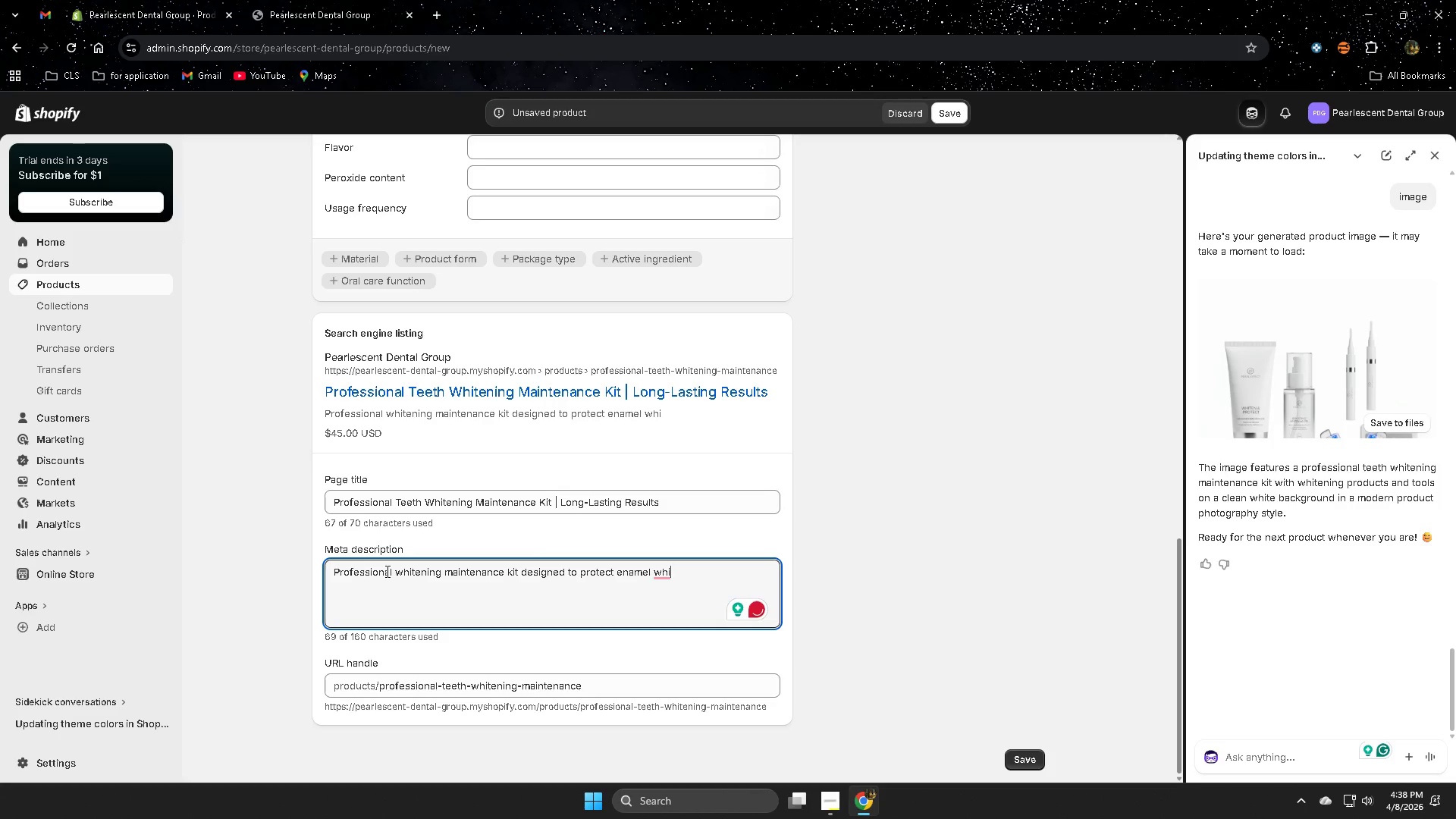 
type(le )
 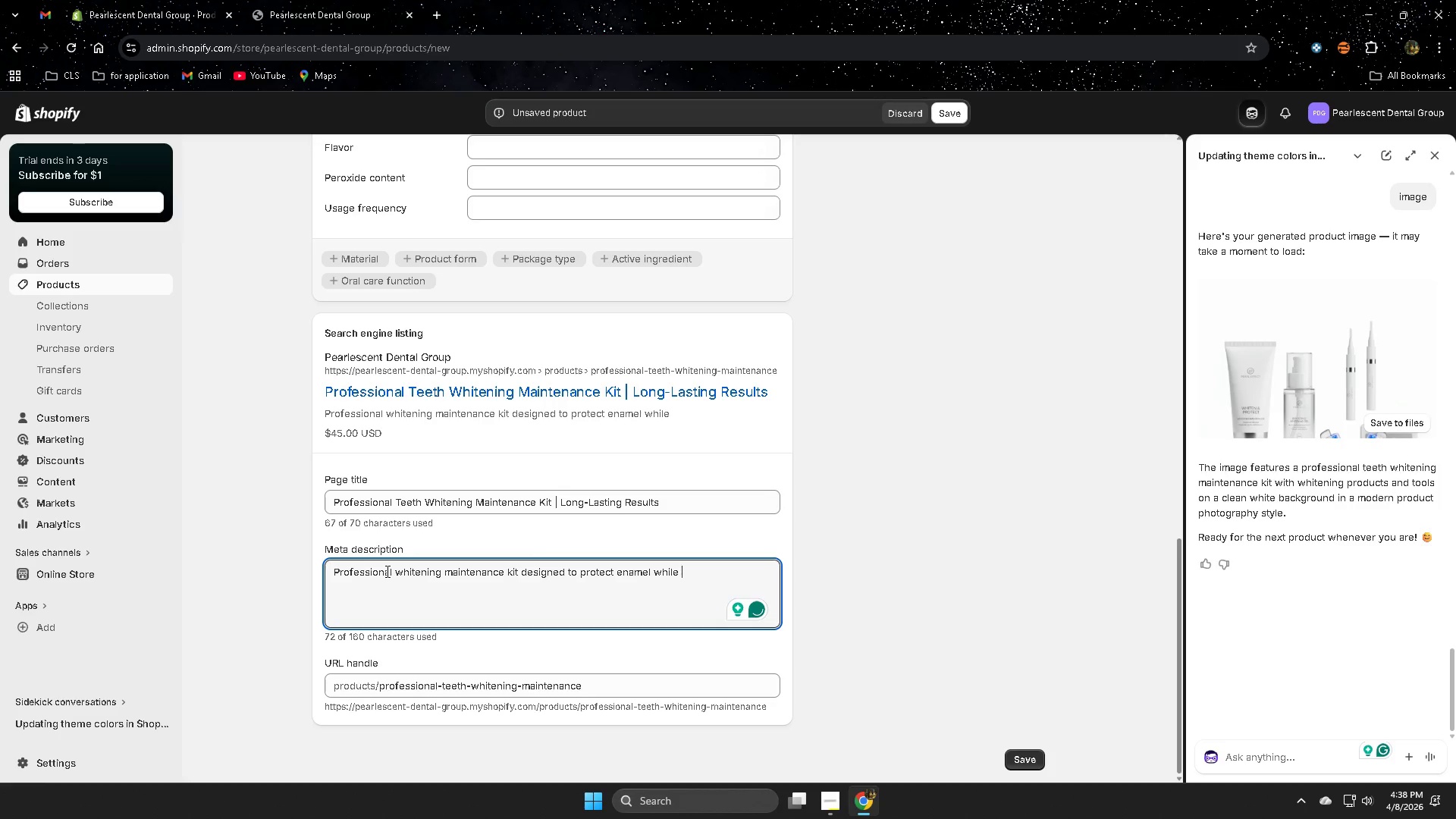 
wait(8.23)
 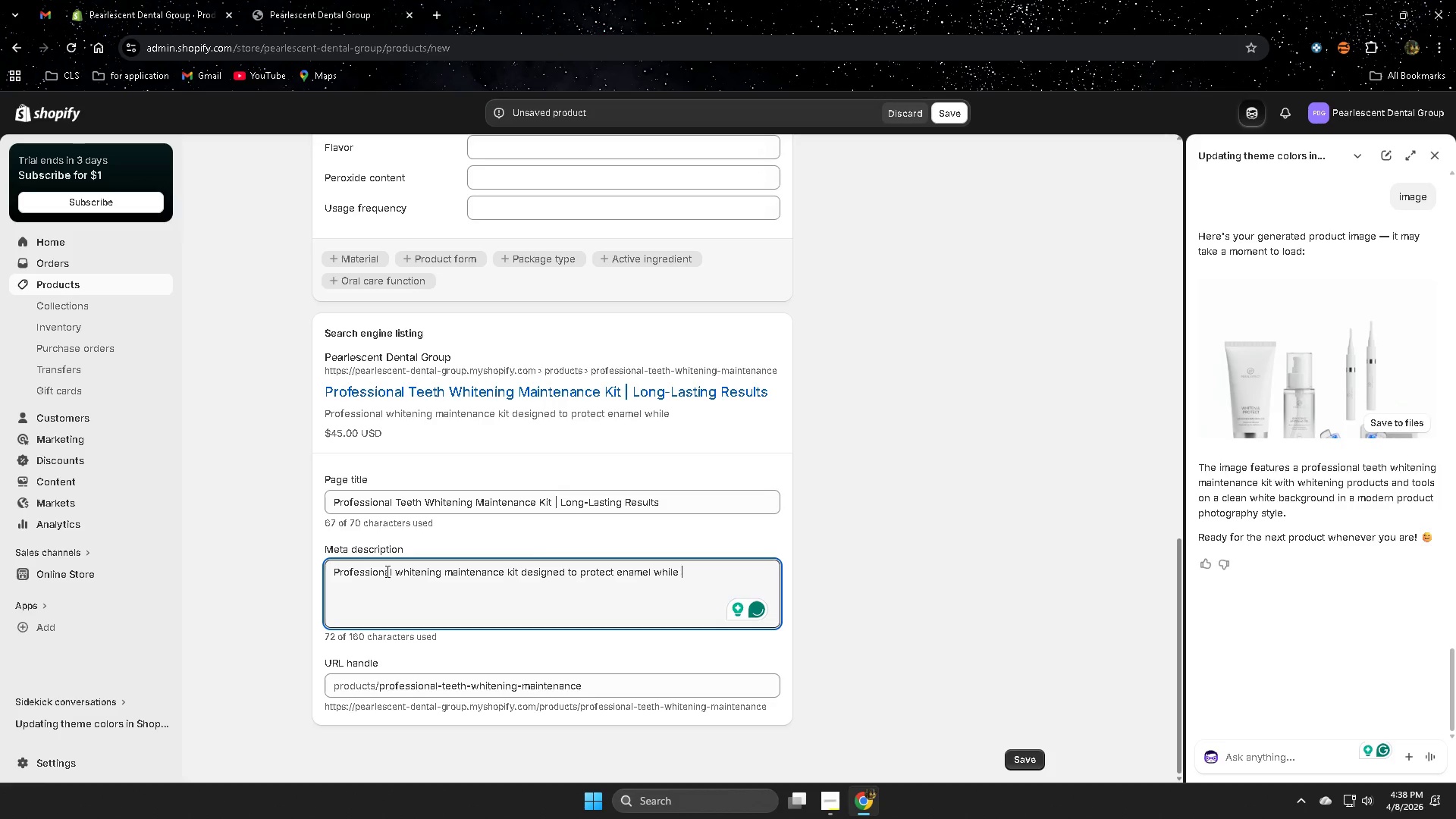 
type(while he)
key(Backspace)
key(Backspace)
type(keppoi)
key(Backspace)
key(Backspace)
key(Backspace)
key(Backspace)
type(ee)
key(Backspace)
type(ping your smile )
 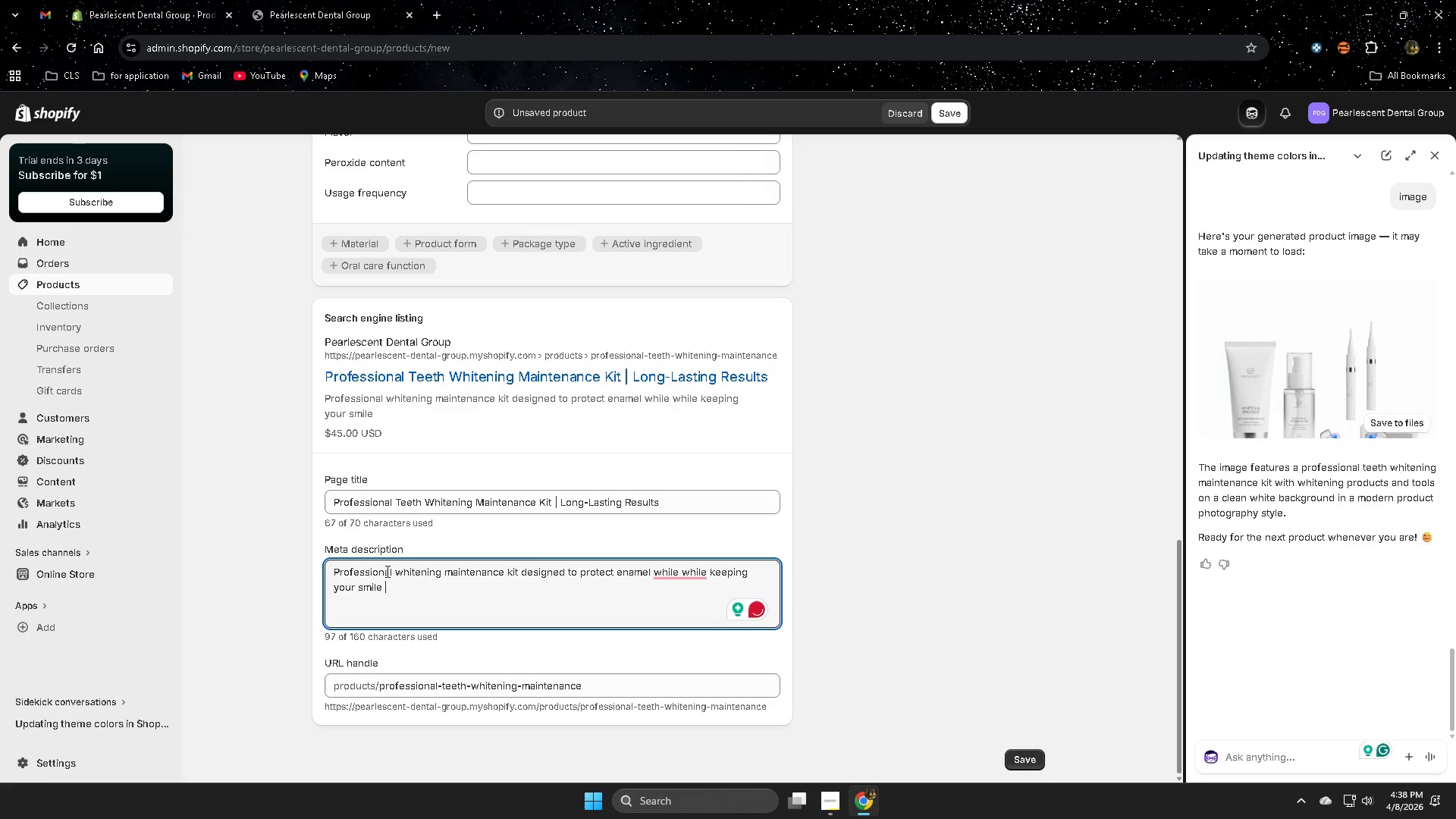 
type(bright and dentist recomened)
key(Backspace)
key(Backspace)
key(Backspace)
key(Backspace)
type(mended.)
 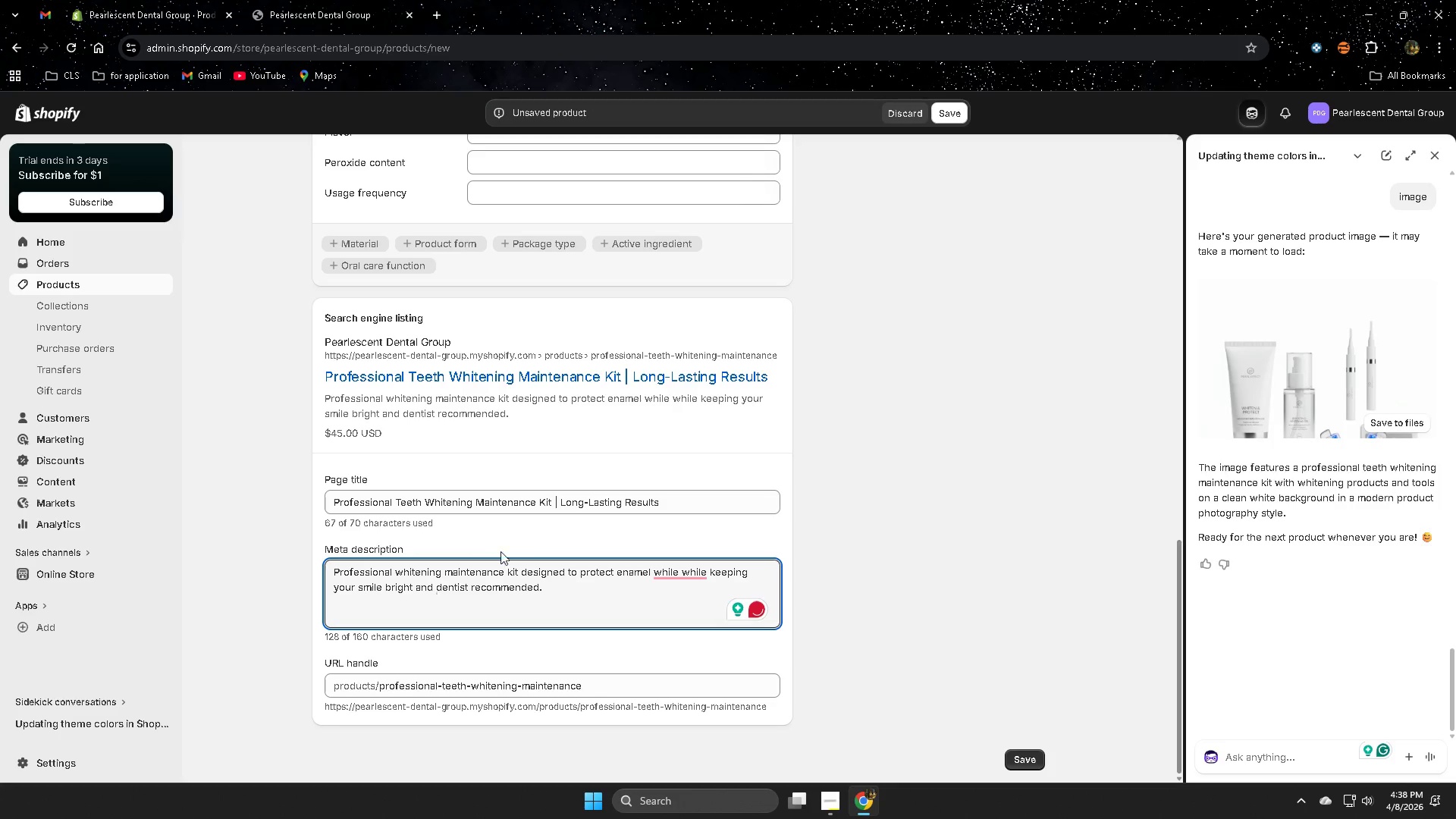 
left_click([606, 682])
 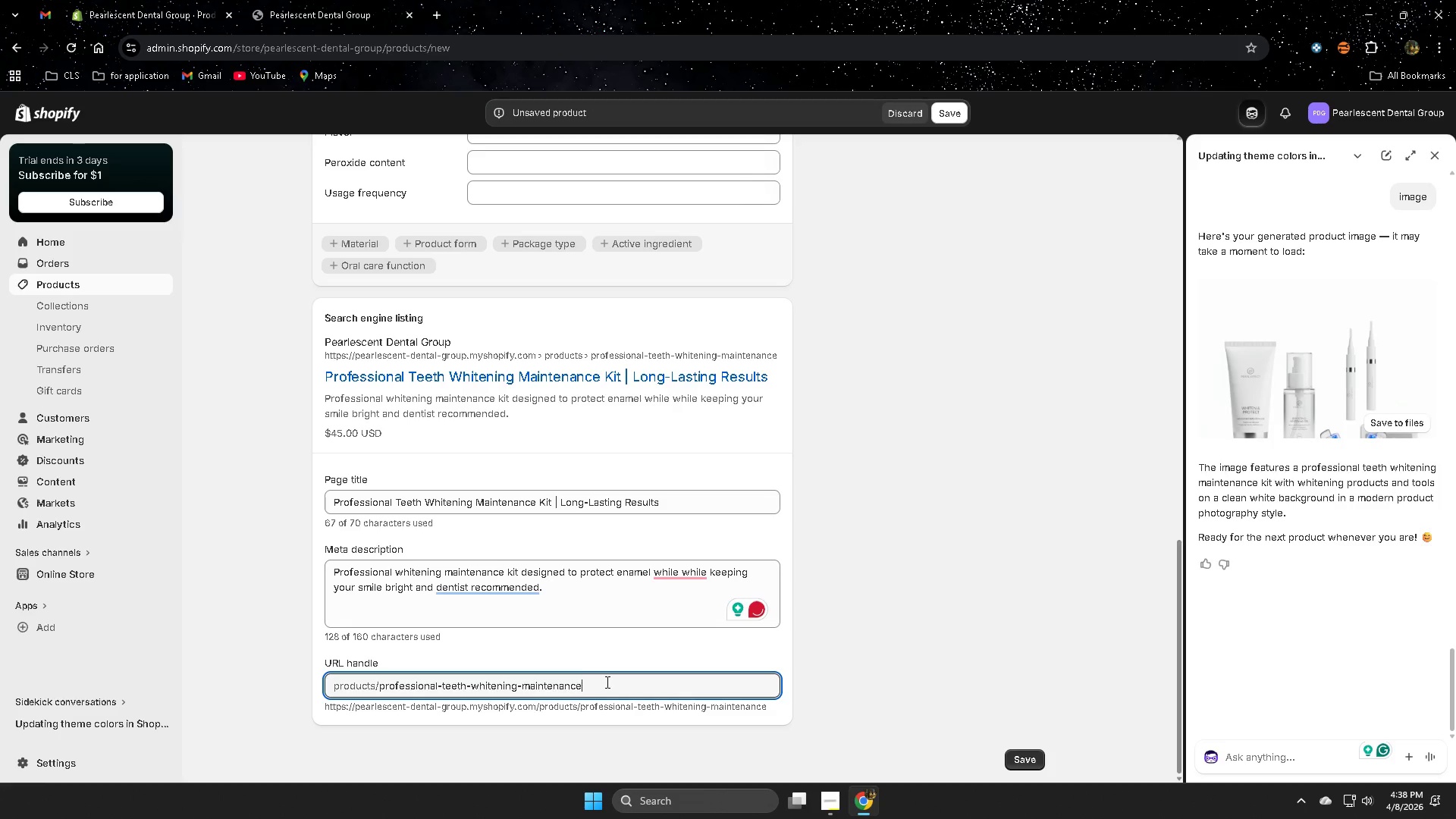 
scroll: coordinate [579, 582], scroll_direction: down, amount: 1.0
 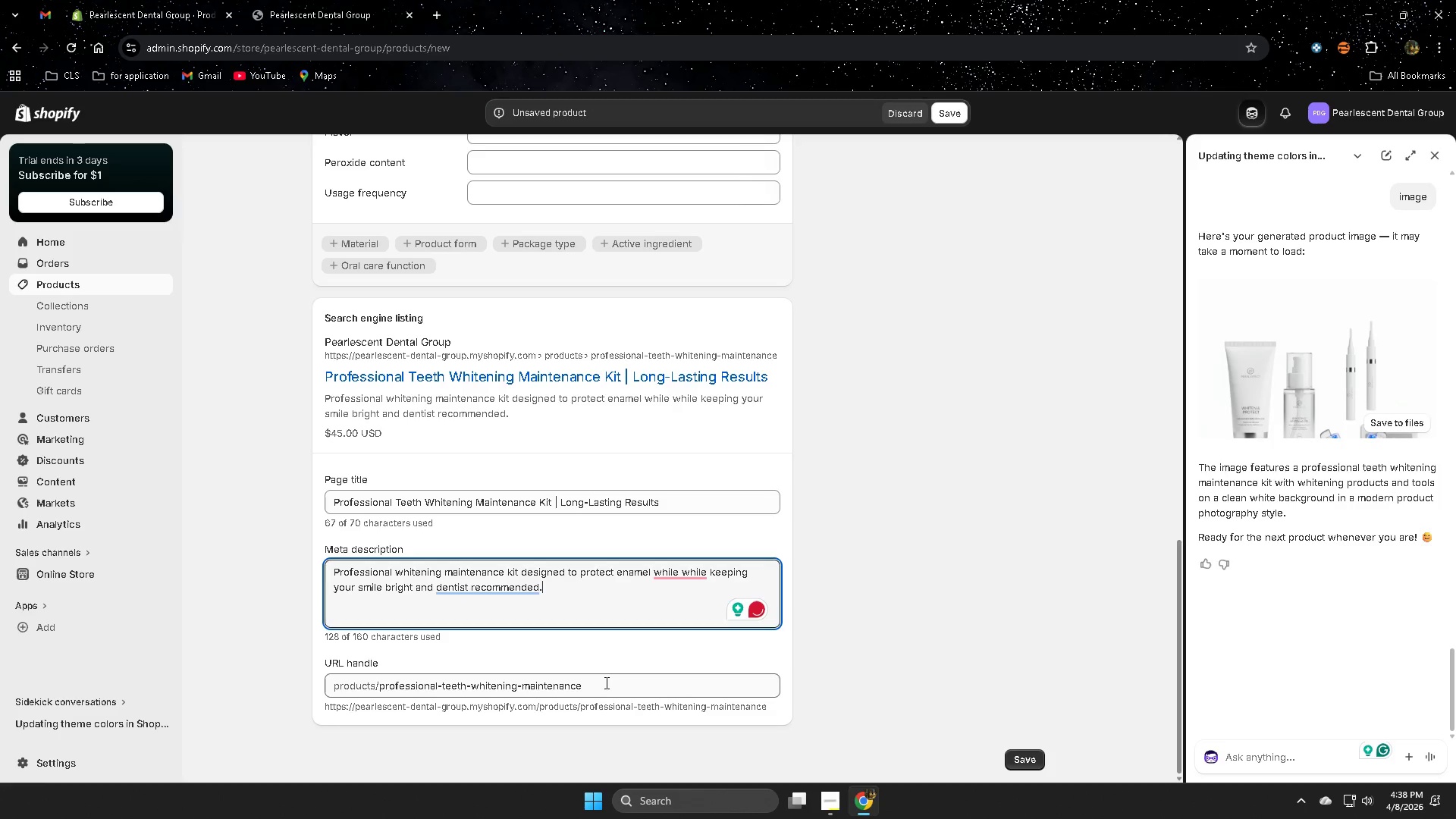 
double_click([606, 682])
 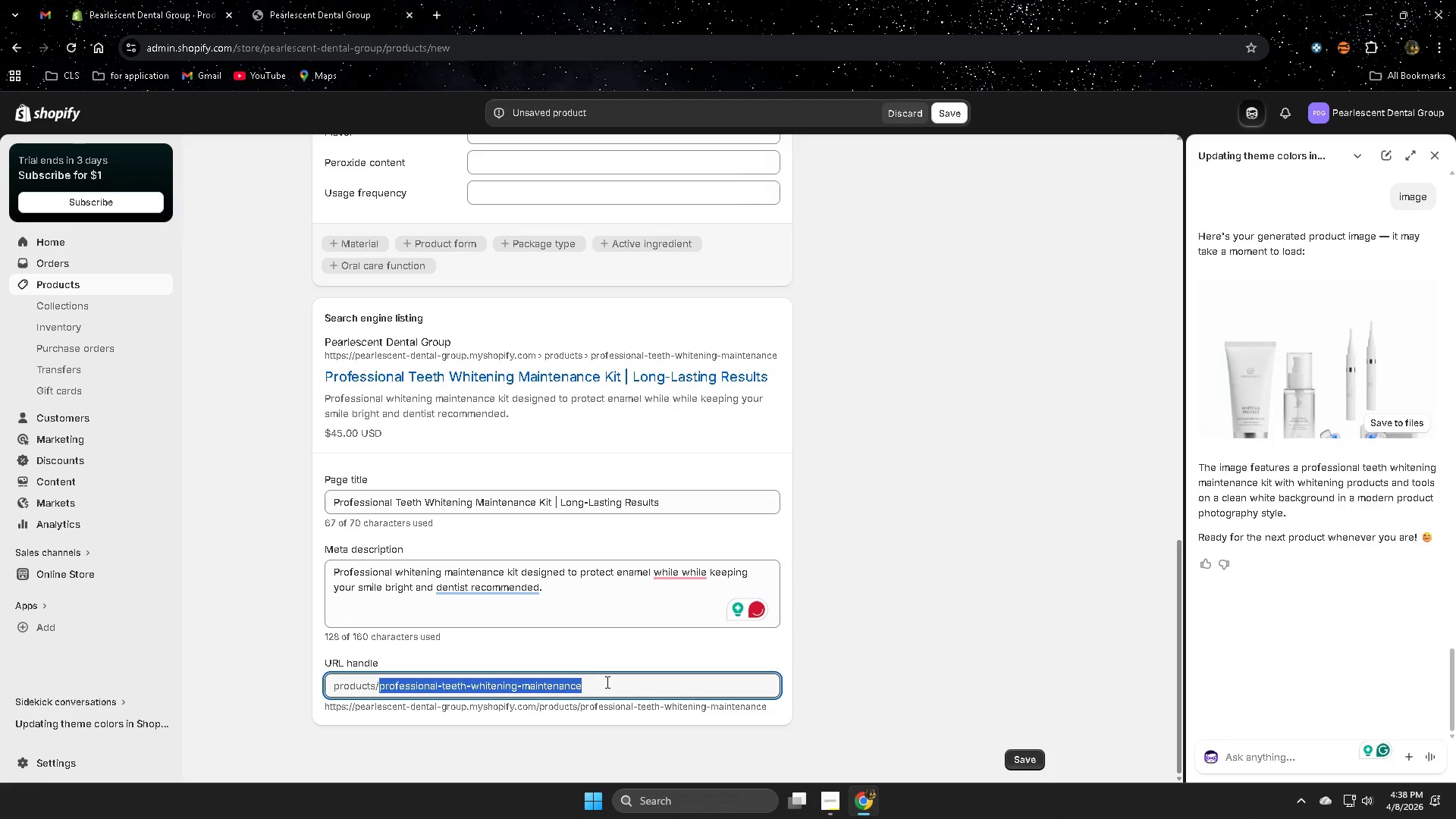 
triple_click([606, 682])
 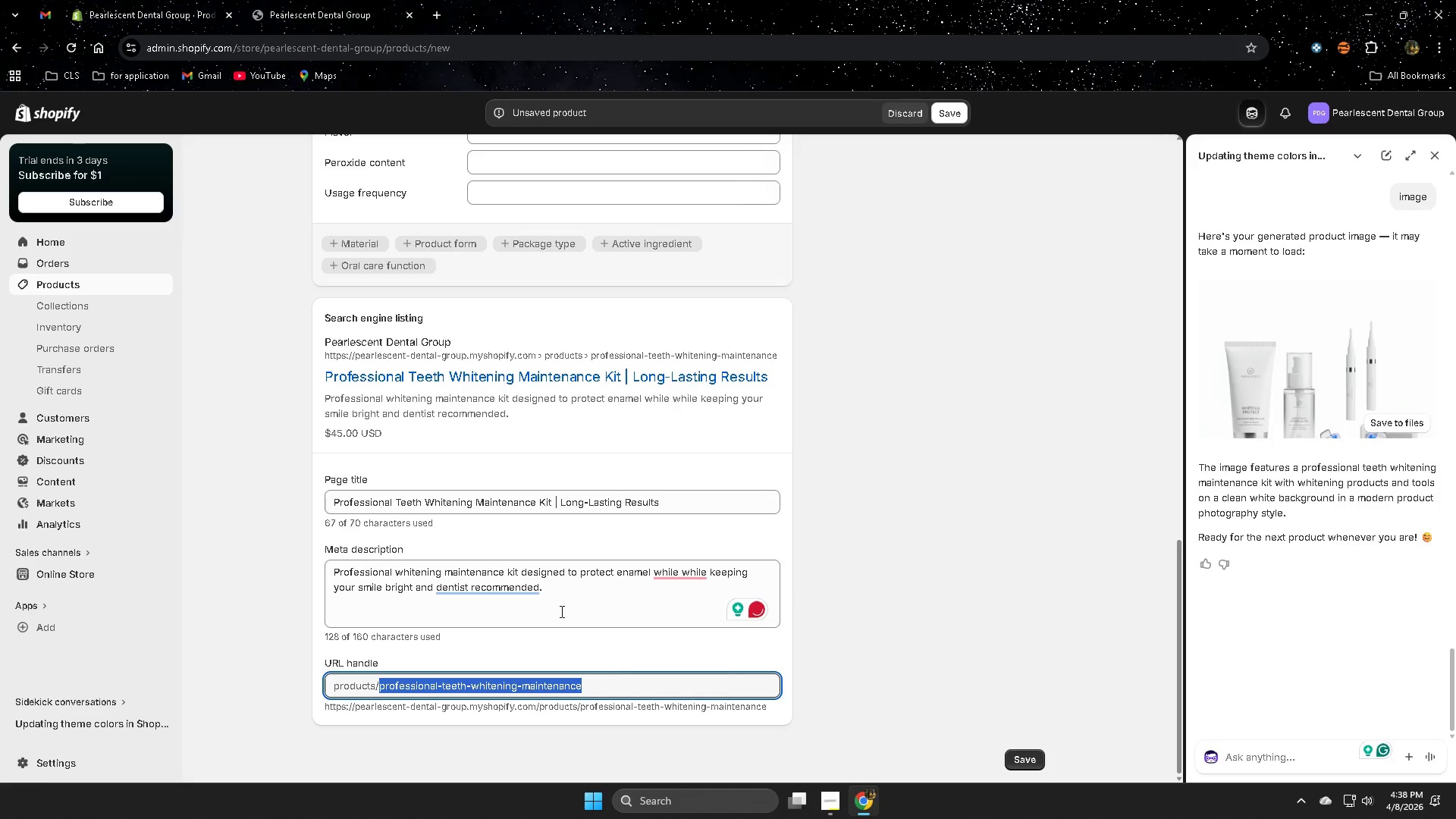 
mouse_move([507, 593])
 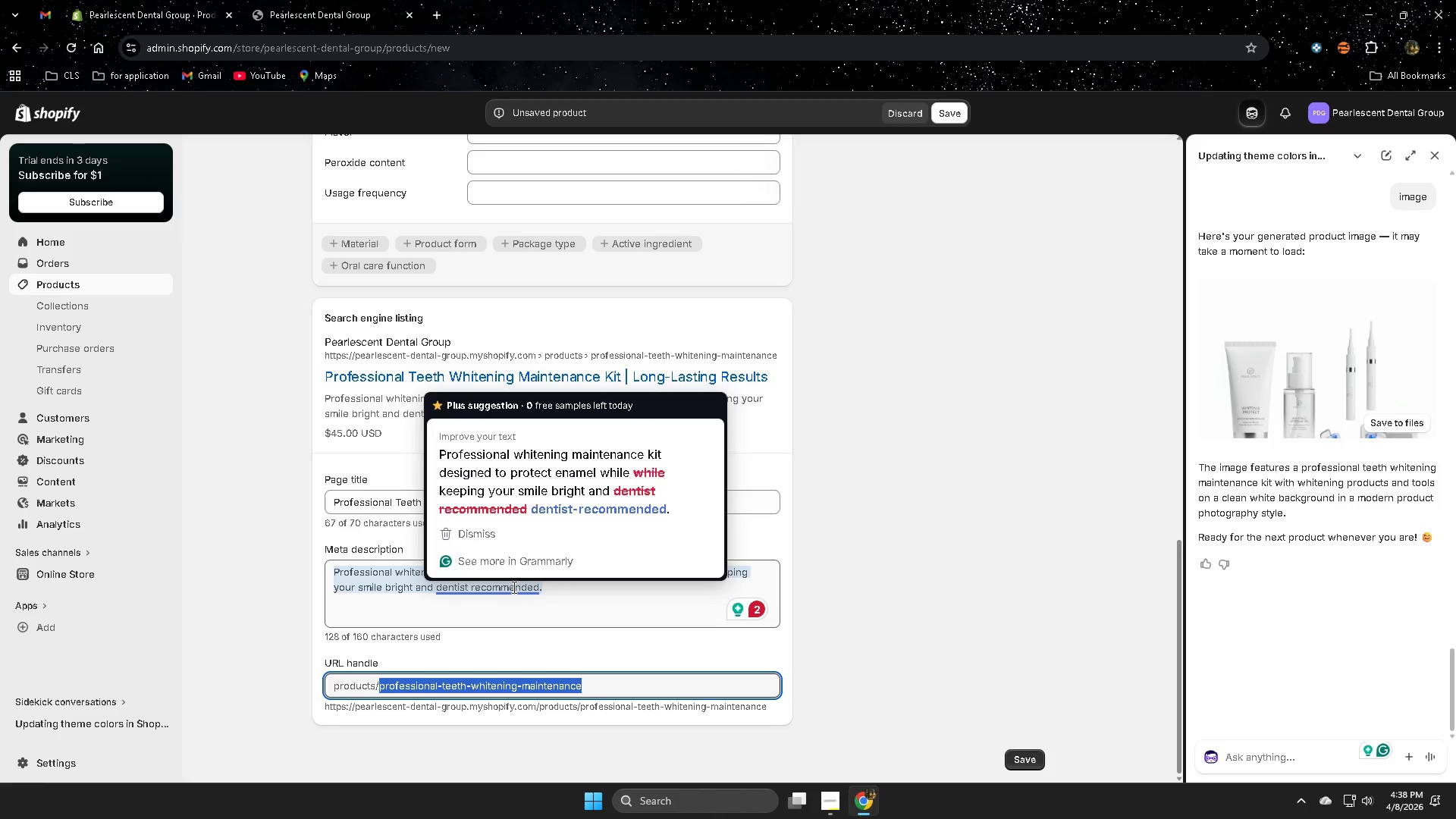 
left_click([598, 611])
 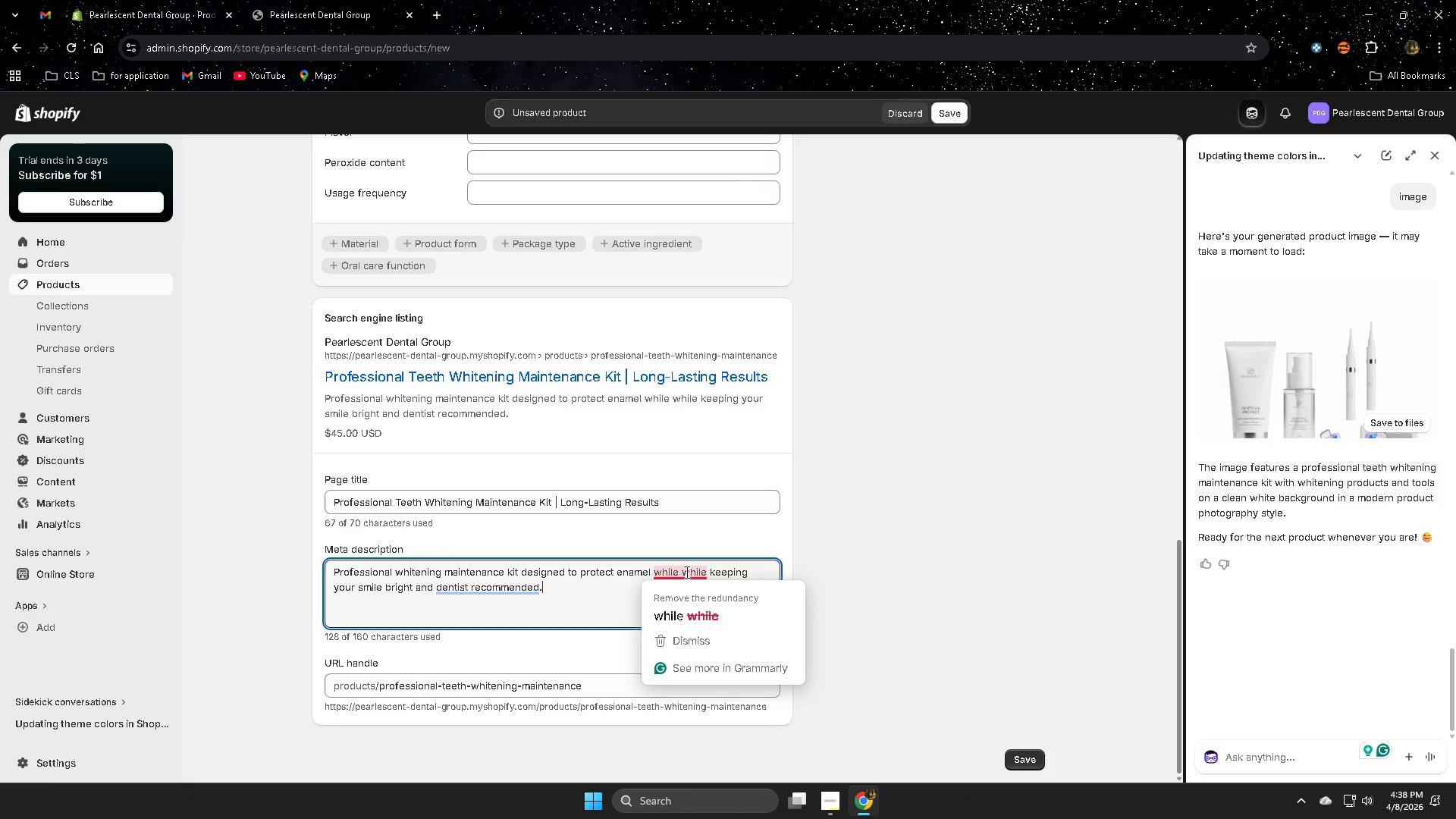 
left_click([689, 616])
 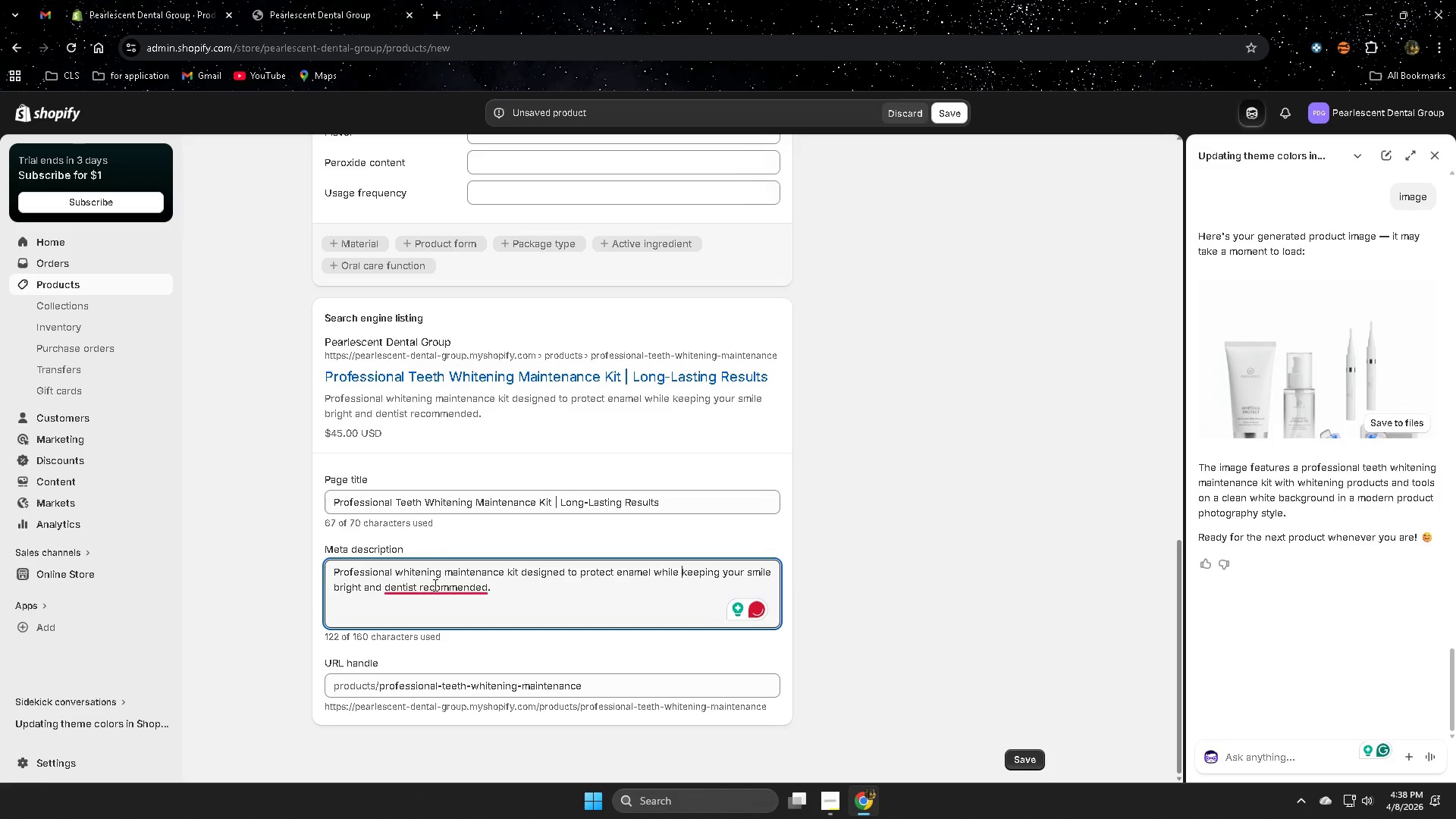 
left_click([447, 630])
 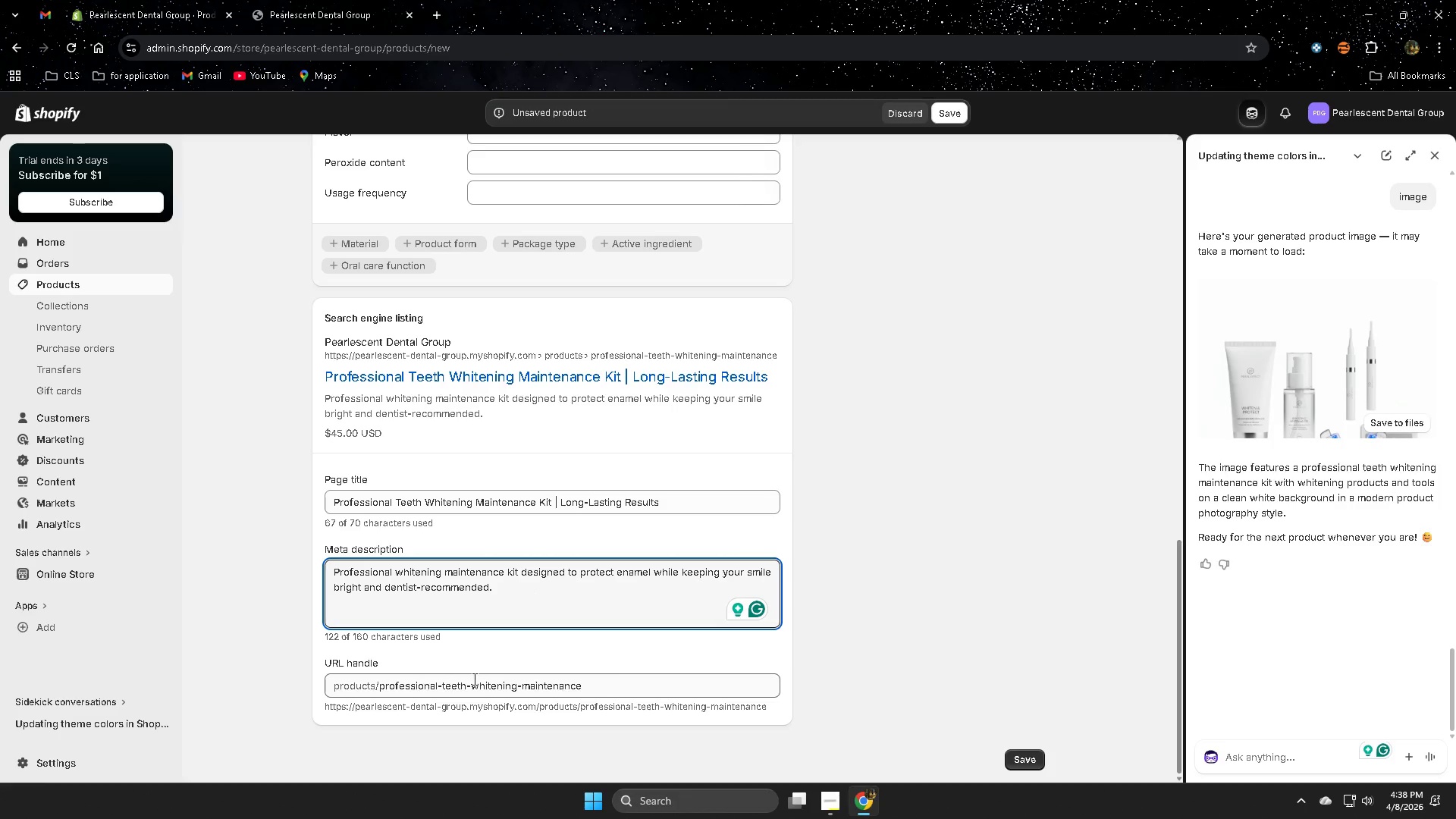 
wait(5.56)
 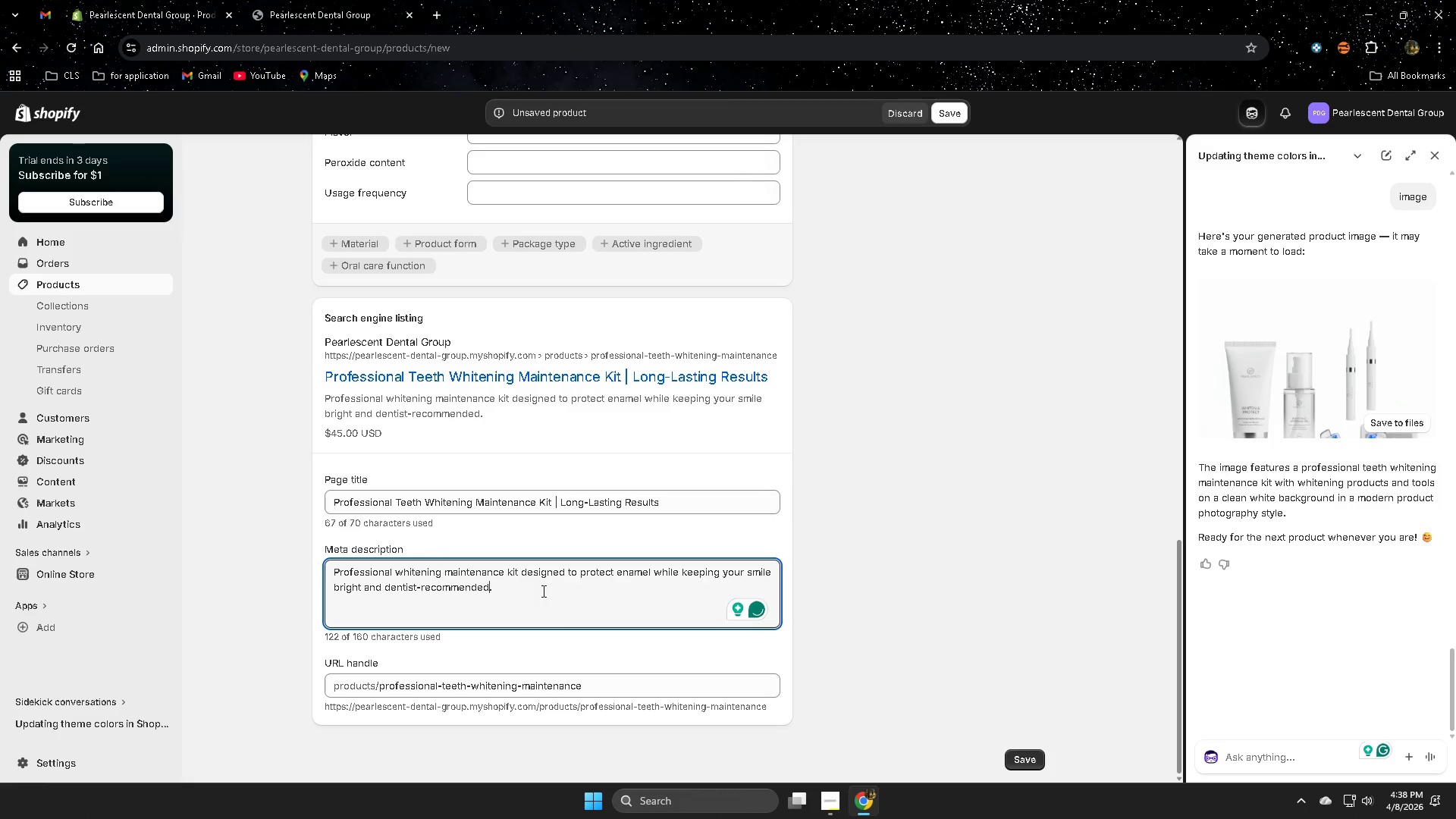 
left_click_drag(start_coordinate=[438, 683], to_coordinate=[382, 687])
 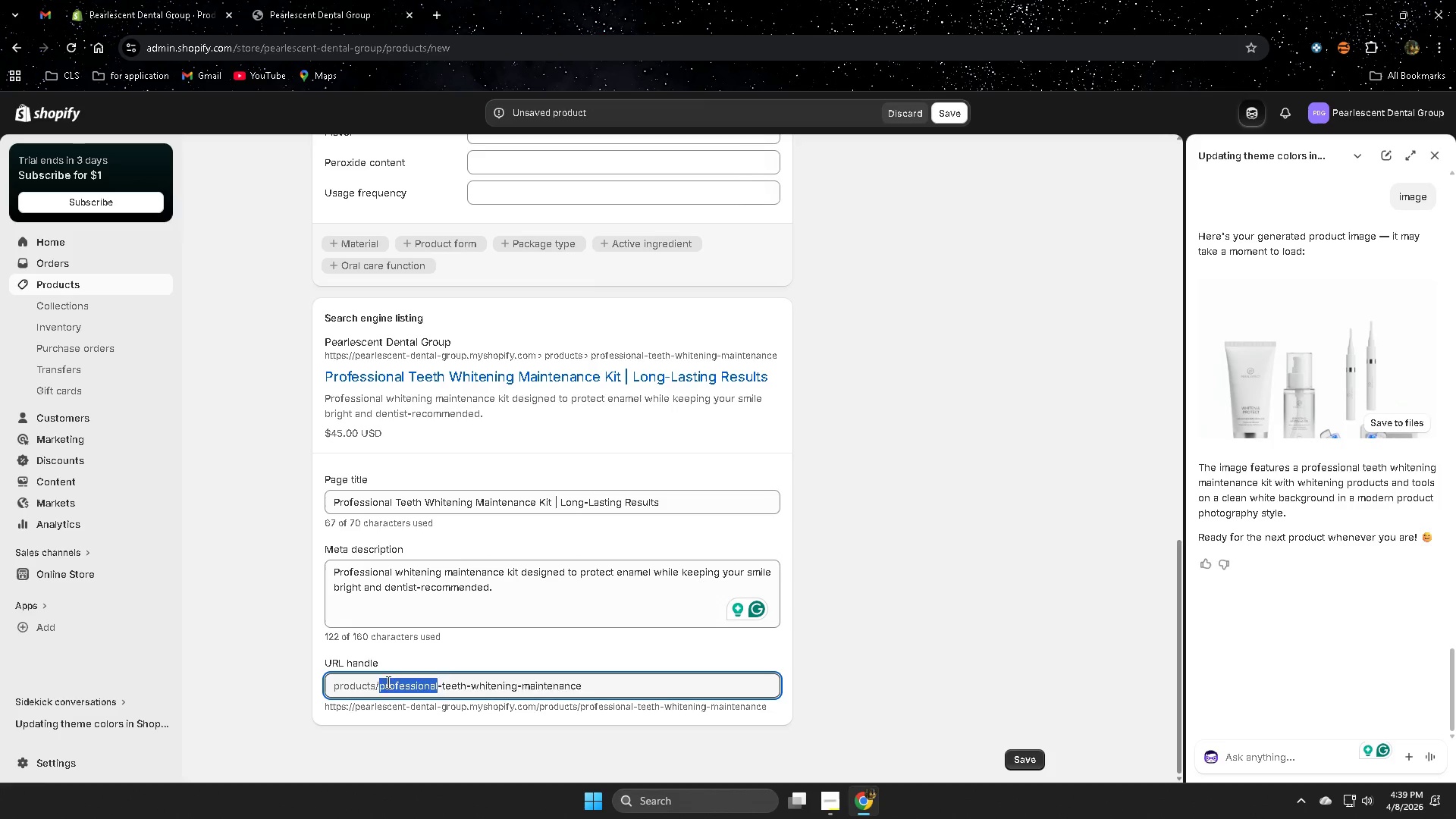 
key(Backspace)
 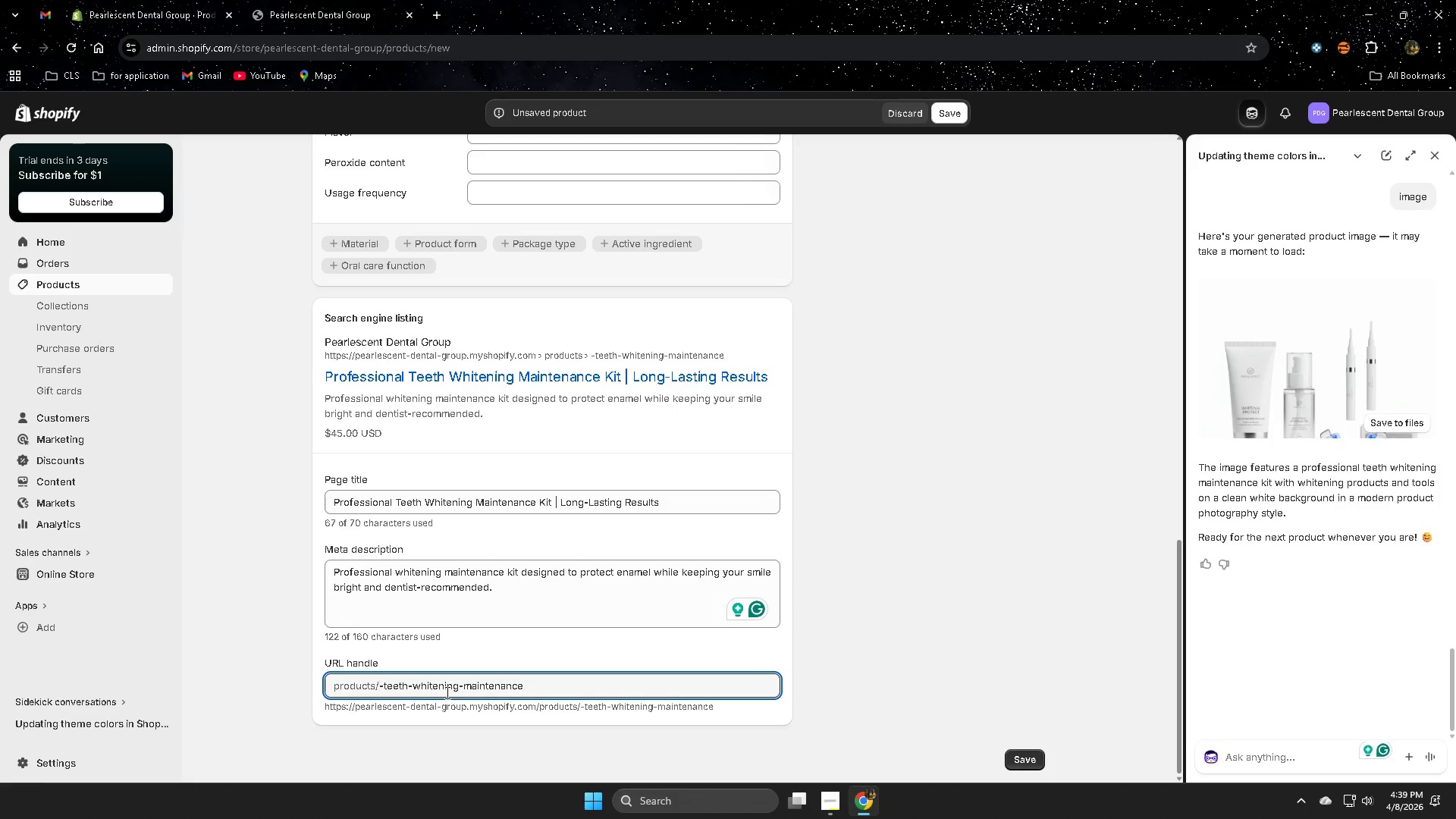 
key(ArrowRight)
 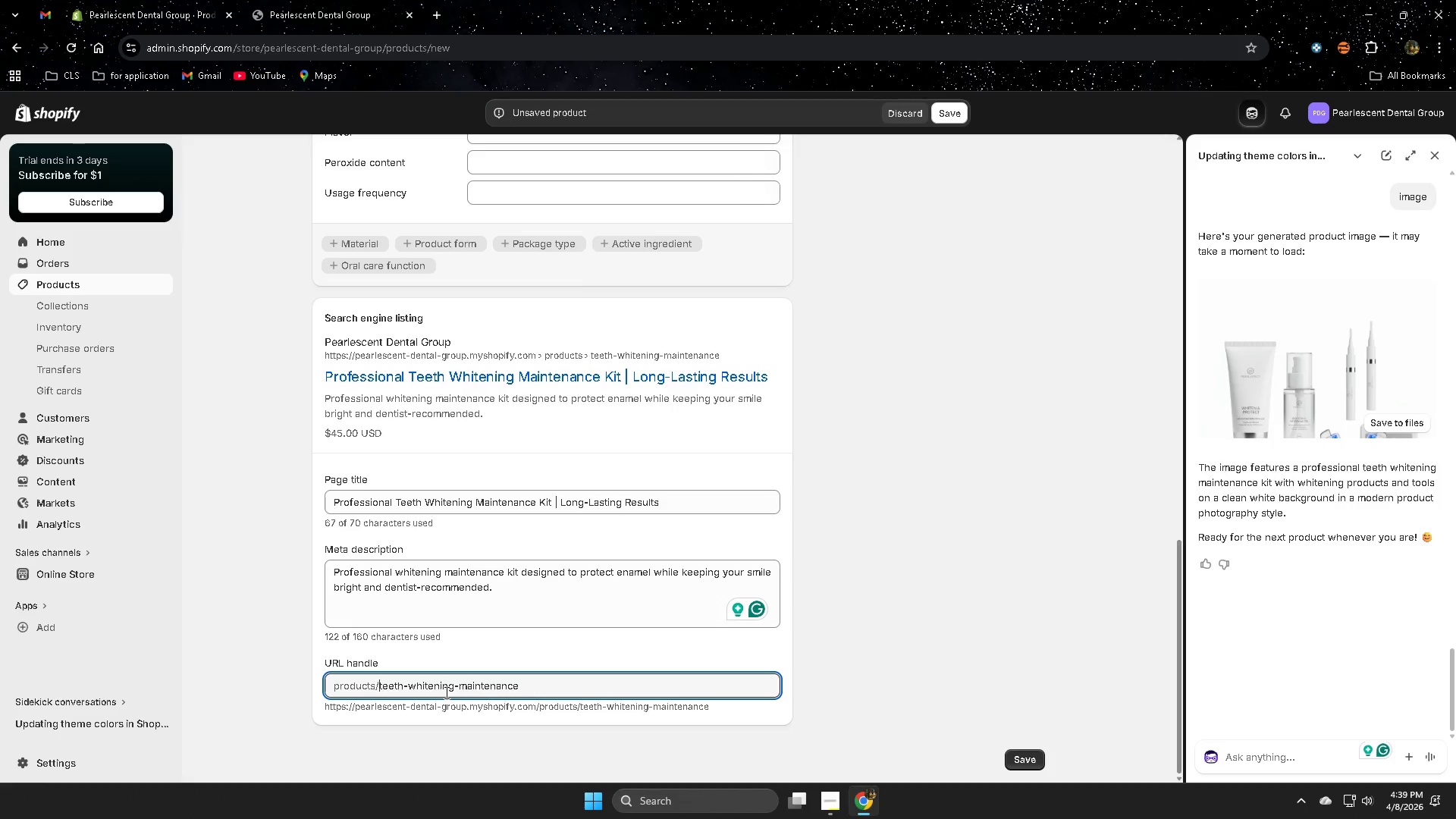 
key(Backspace)
 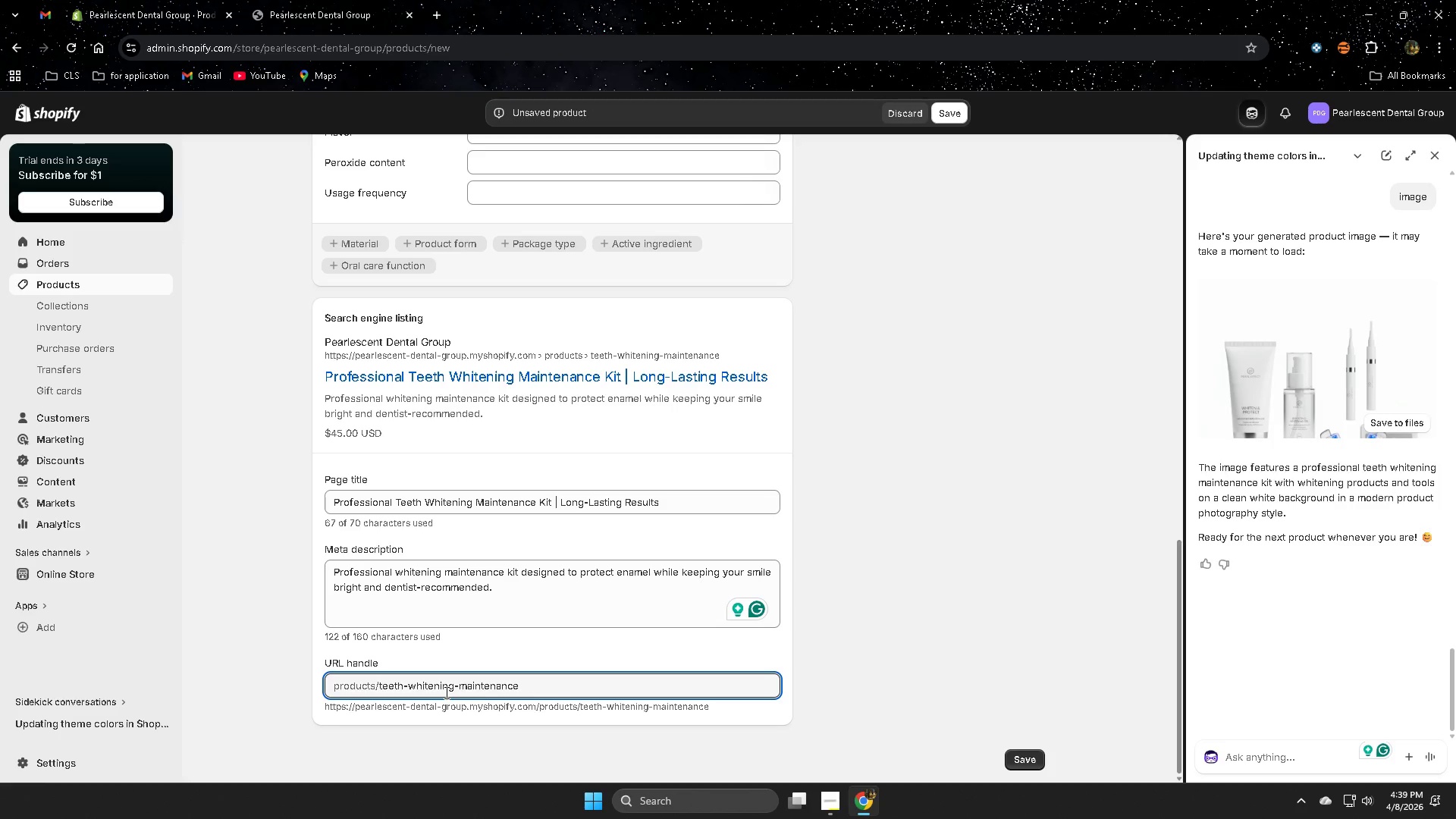 
wait(14.14)
 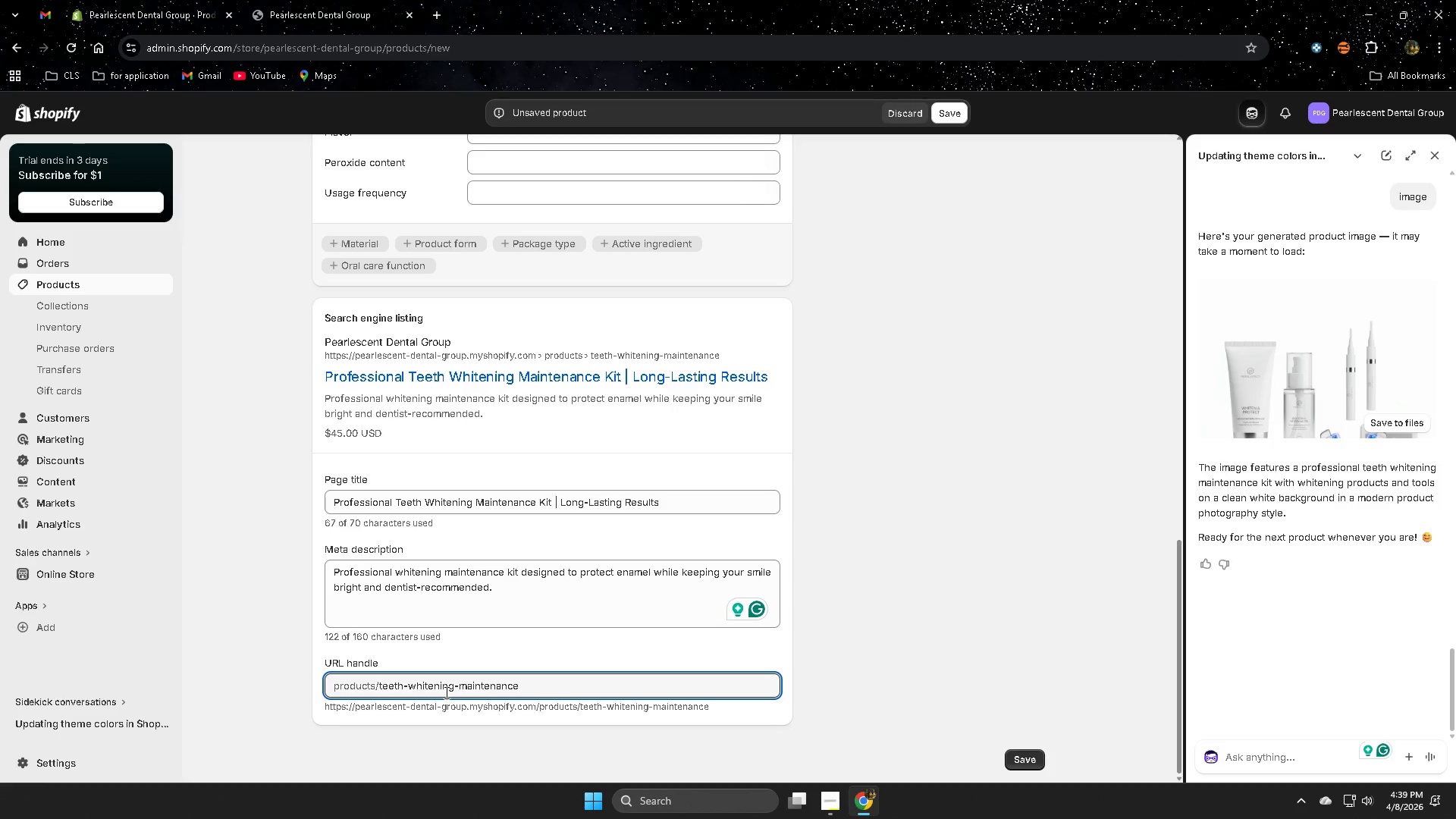 
left_click([544, 686])
 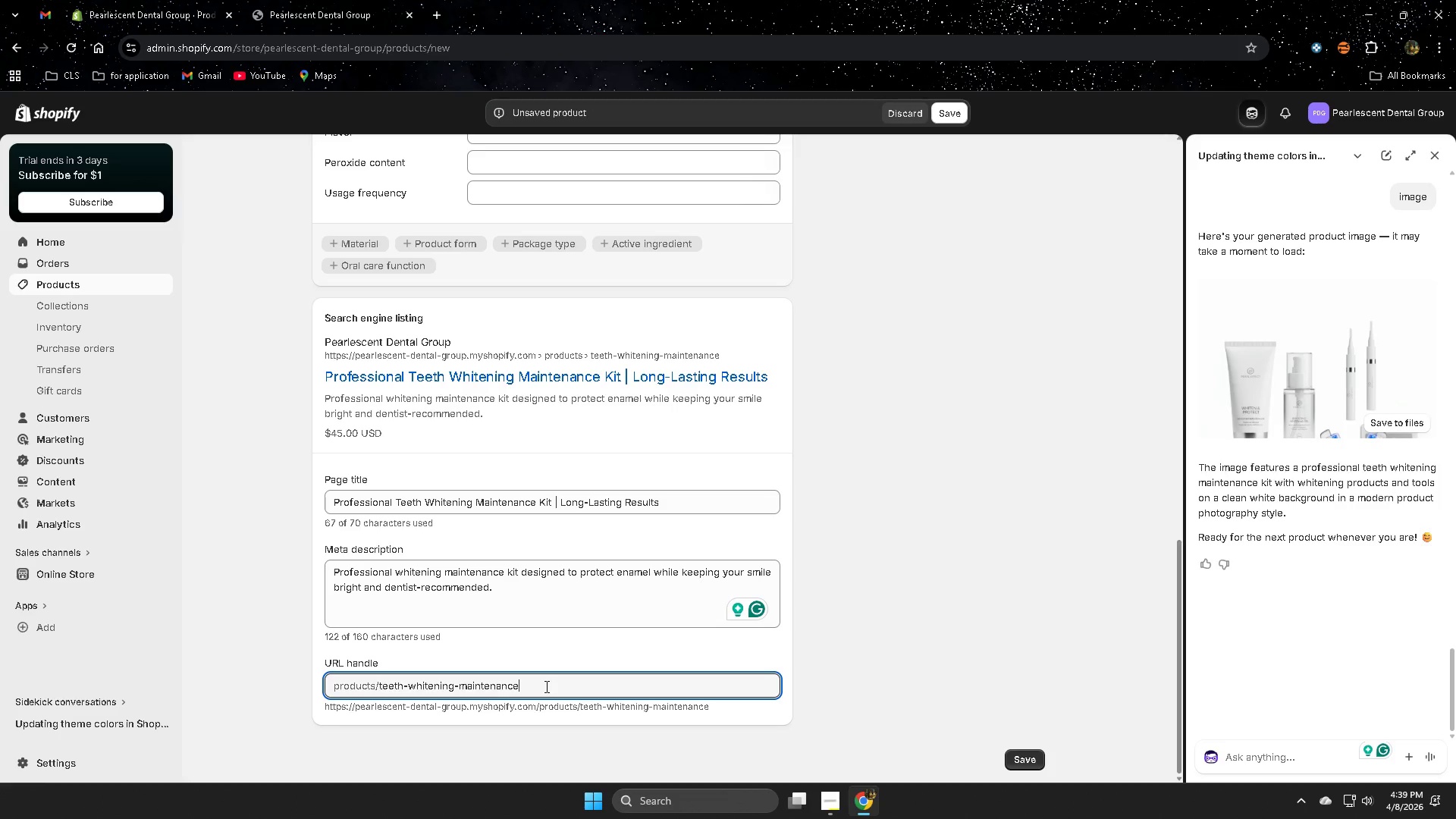 
wait(18.02)
 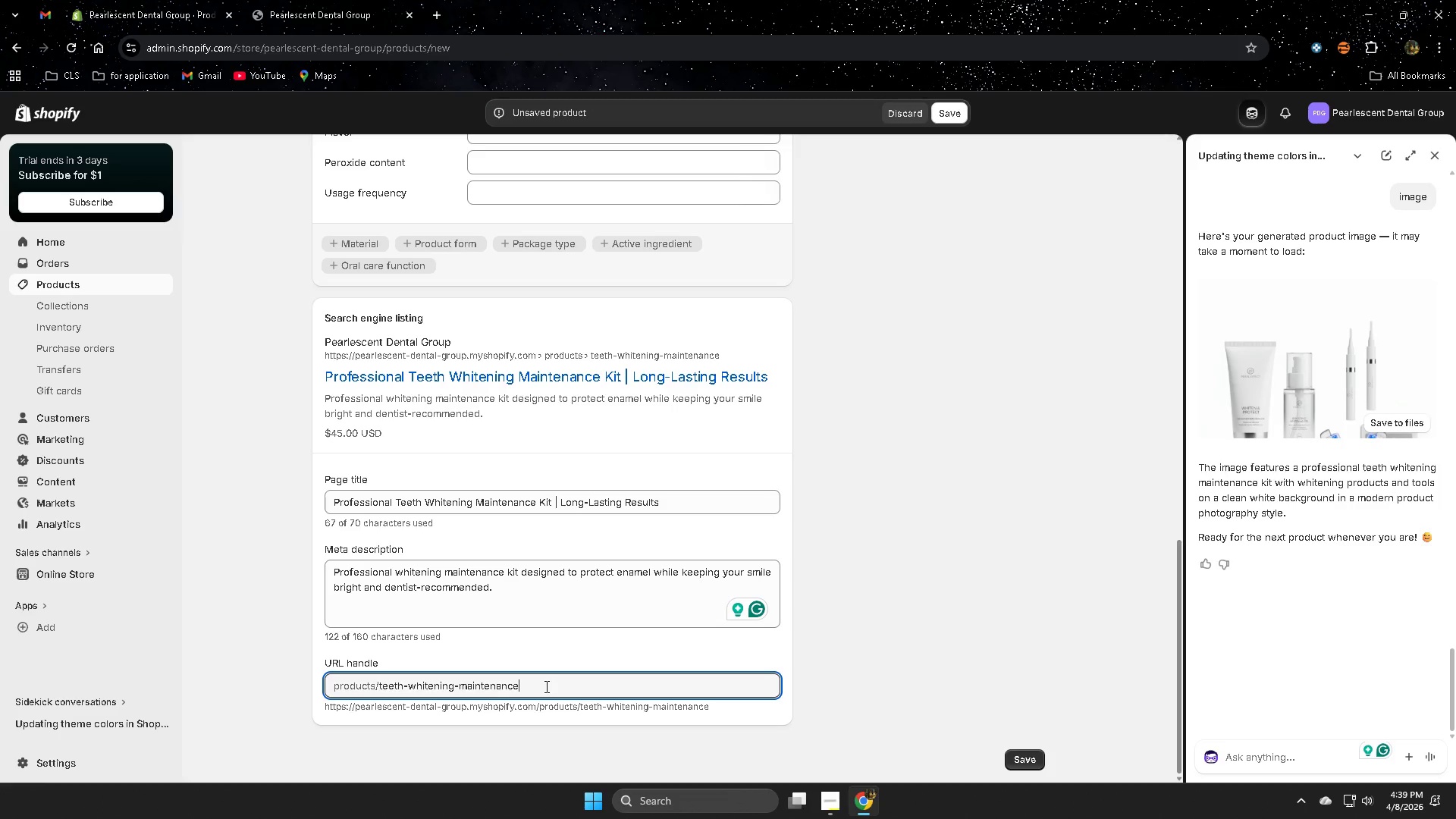 
type(-kit)
 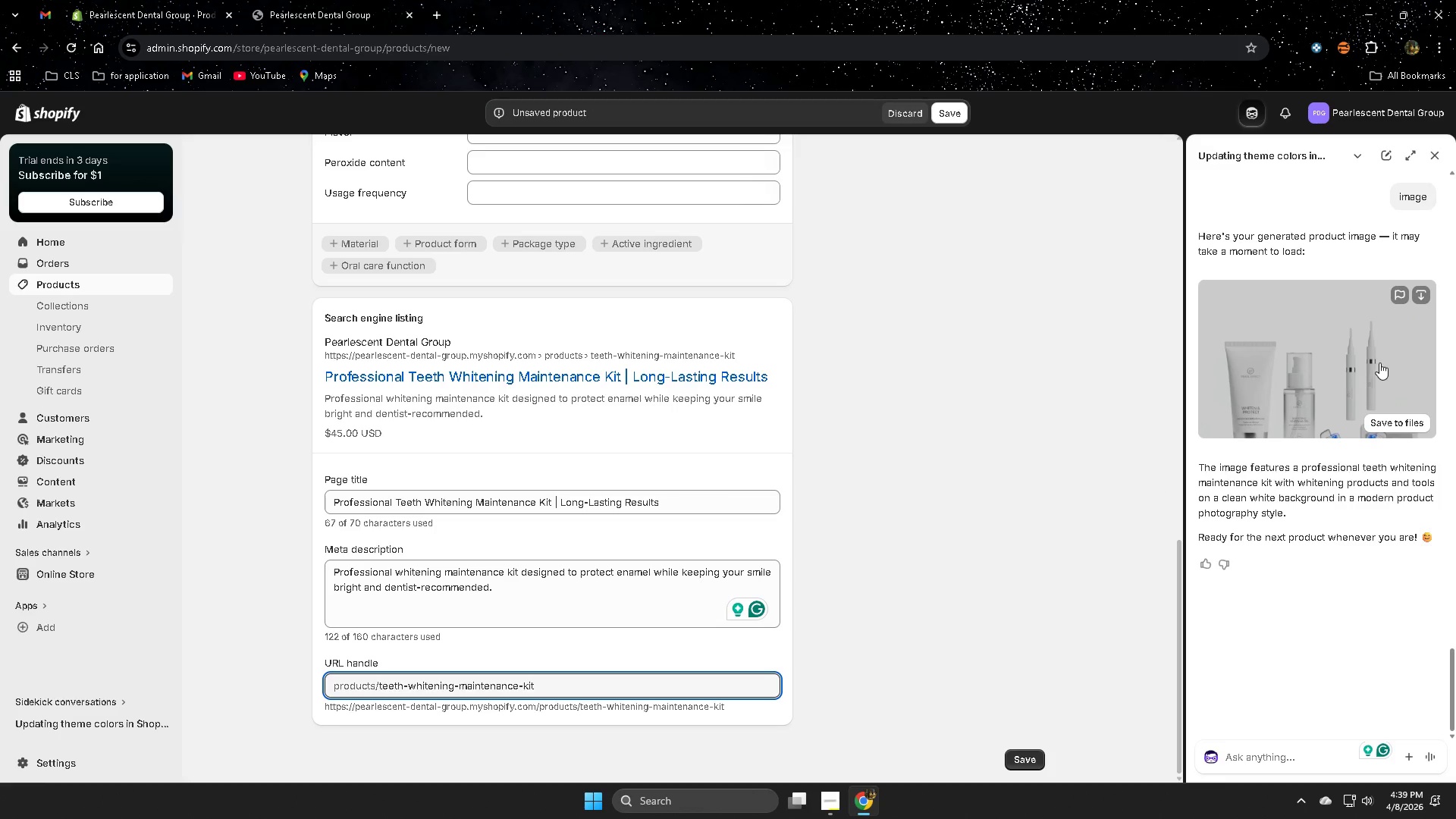 
left_click([1335, 353])
 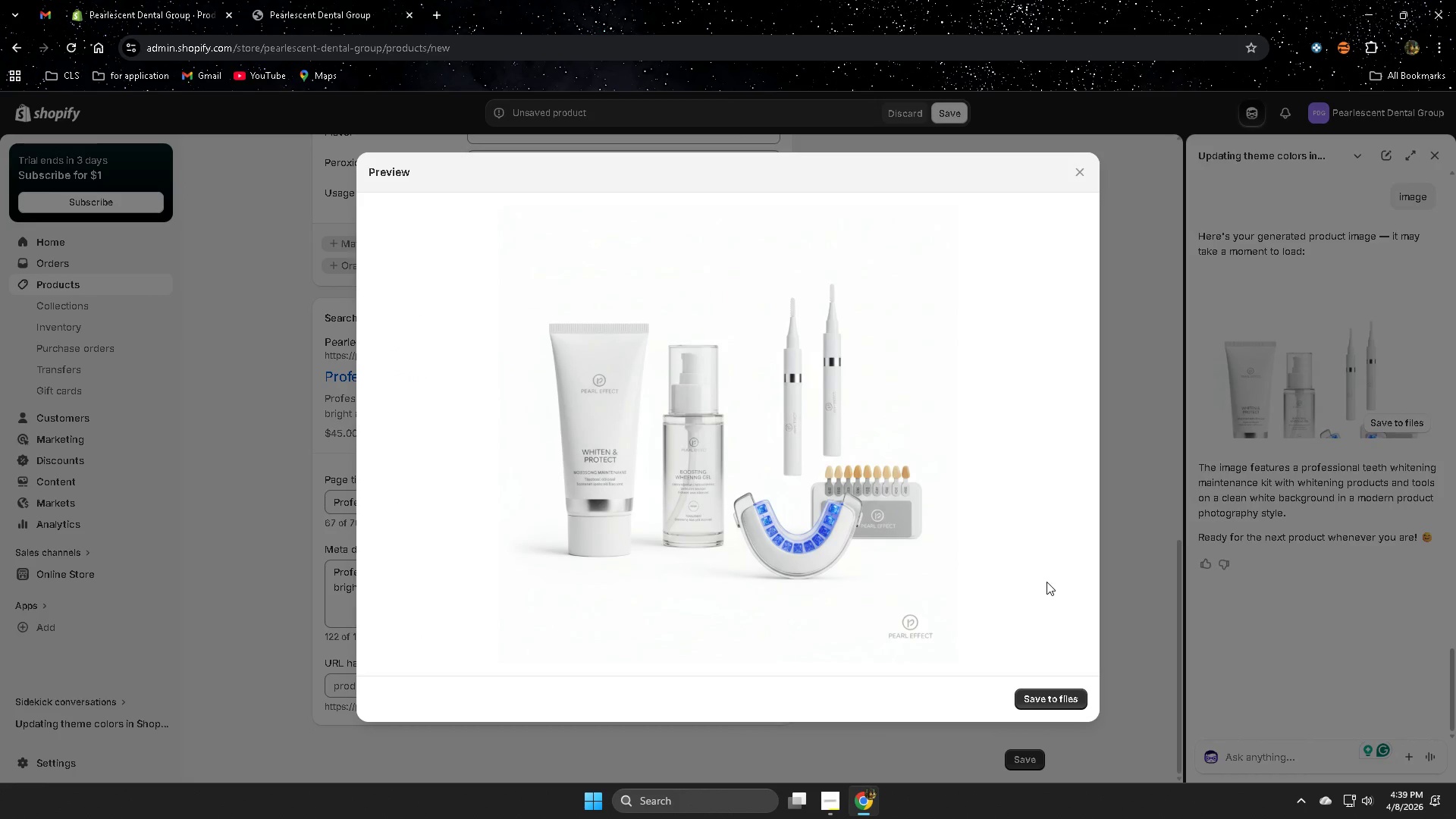 
wait(6.48)
 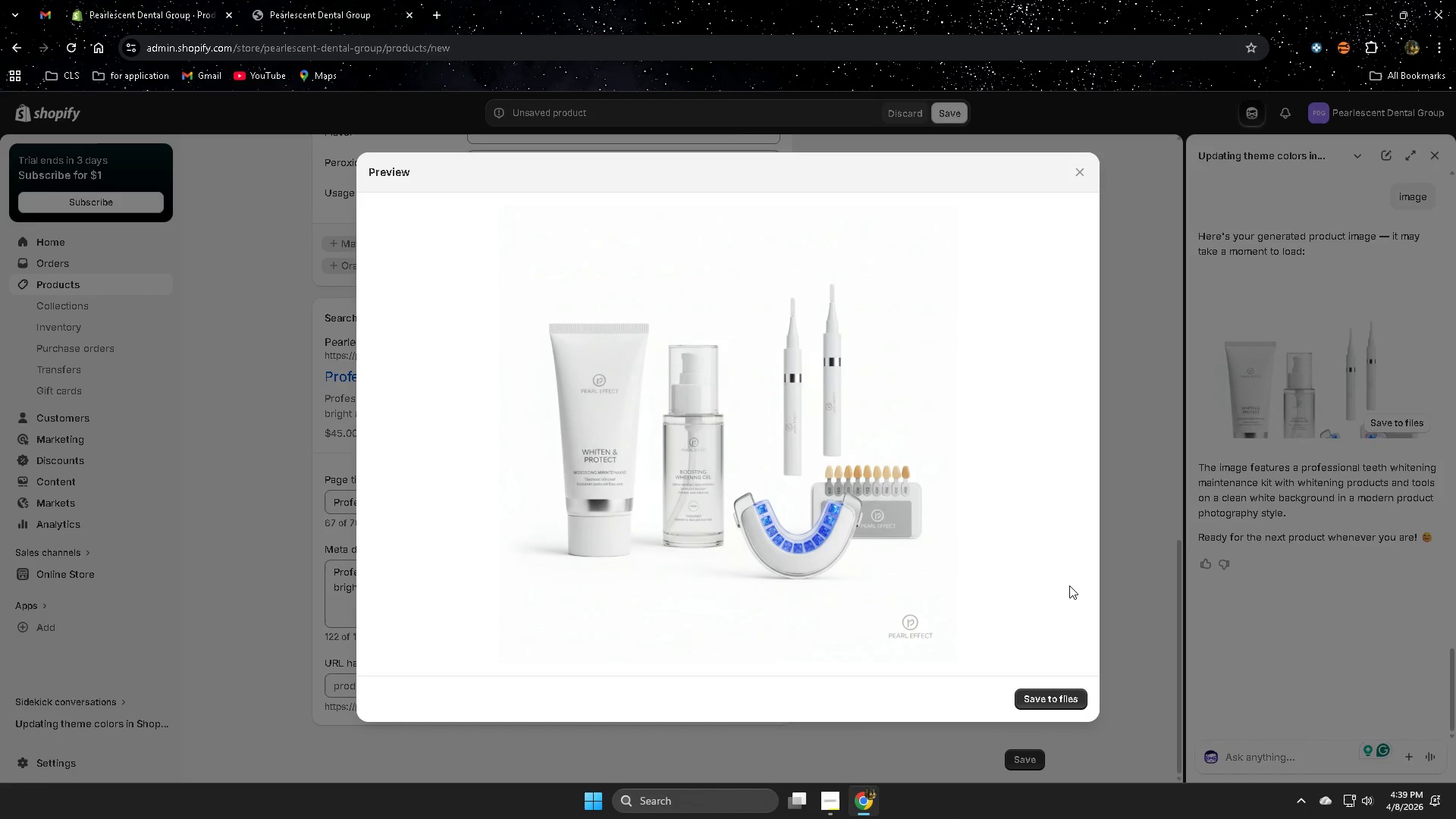 
left_click([1059, 700])
 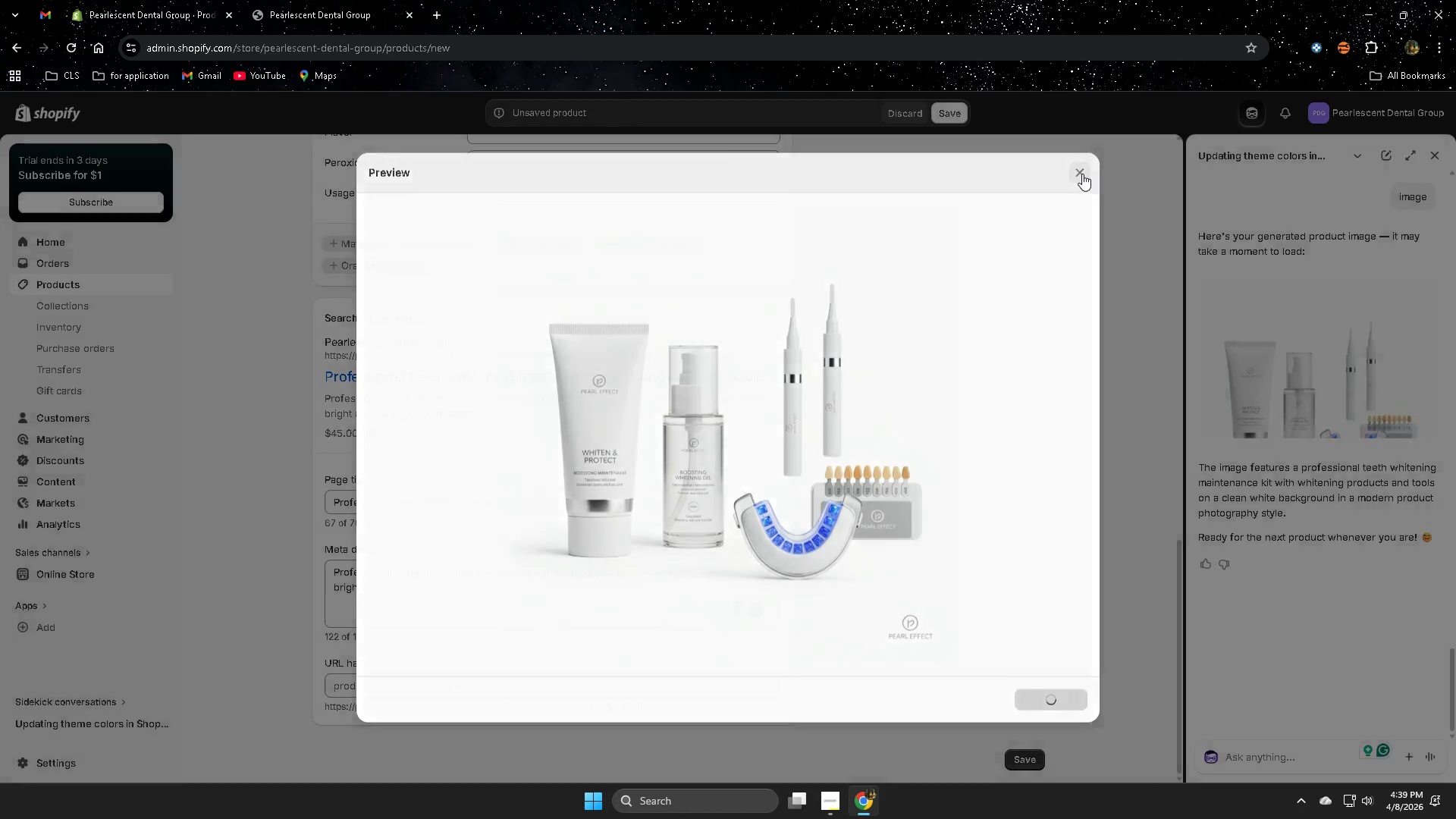 
scroll: coordinate [875, 466], scroll_direction: up, amount: 18.0
 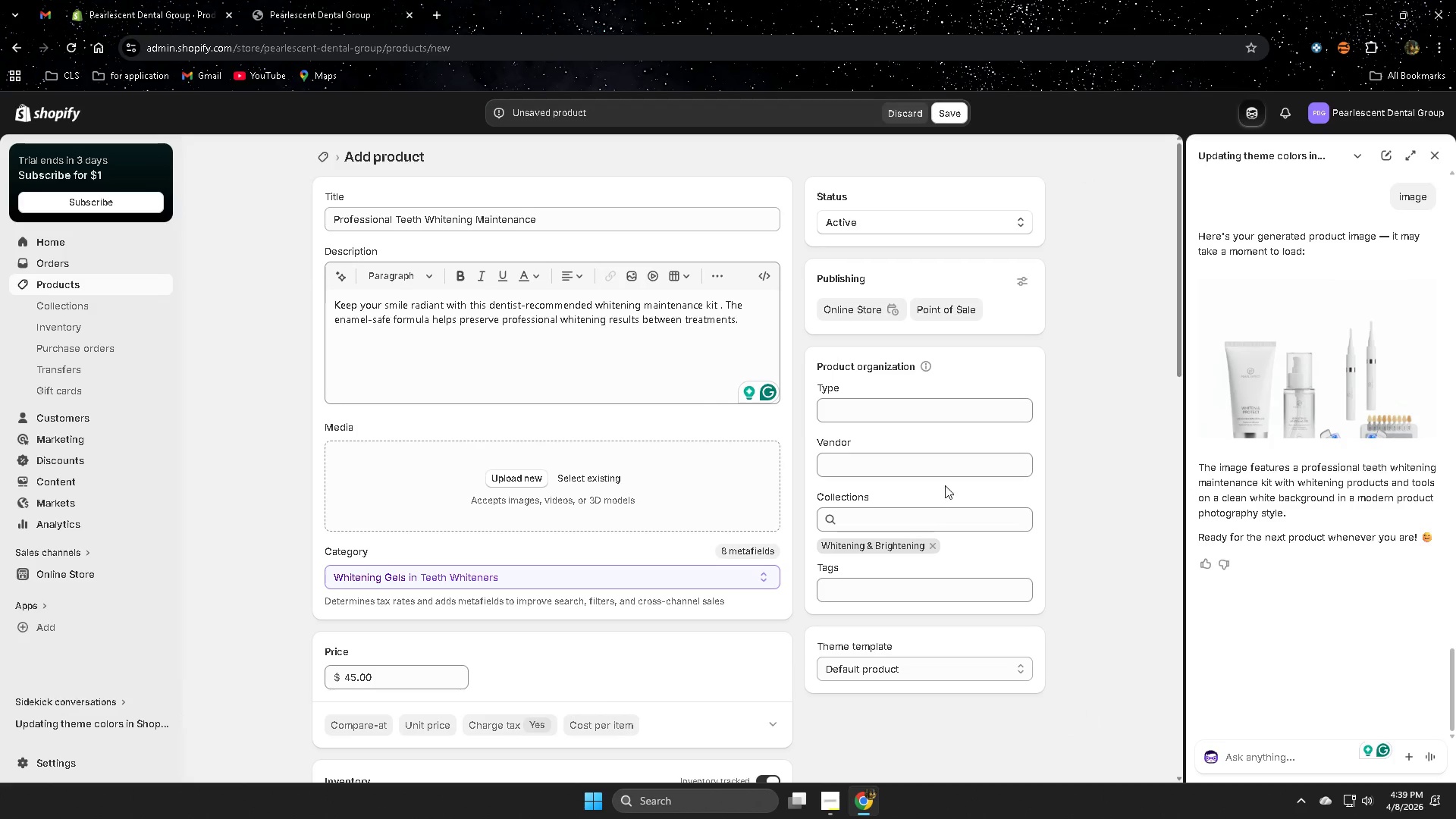 
left_click([593, 475])
 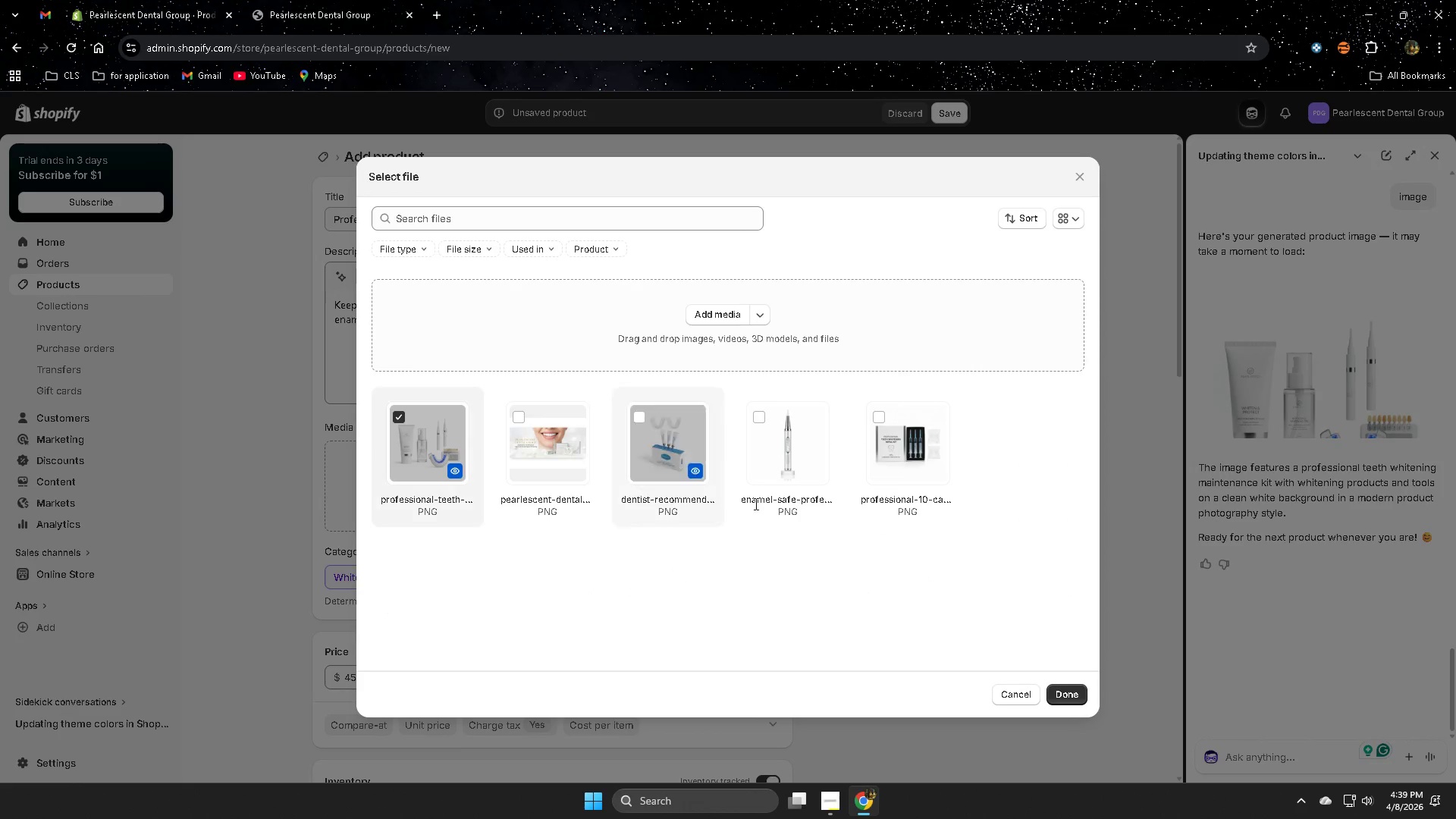 
left_click([1077, 697])
 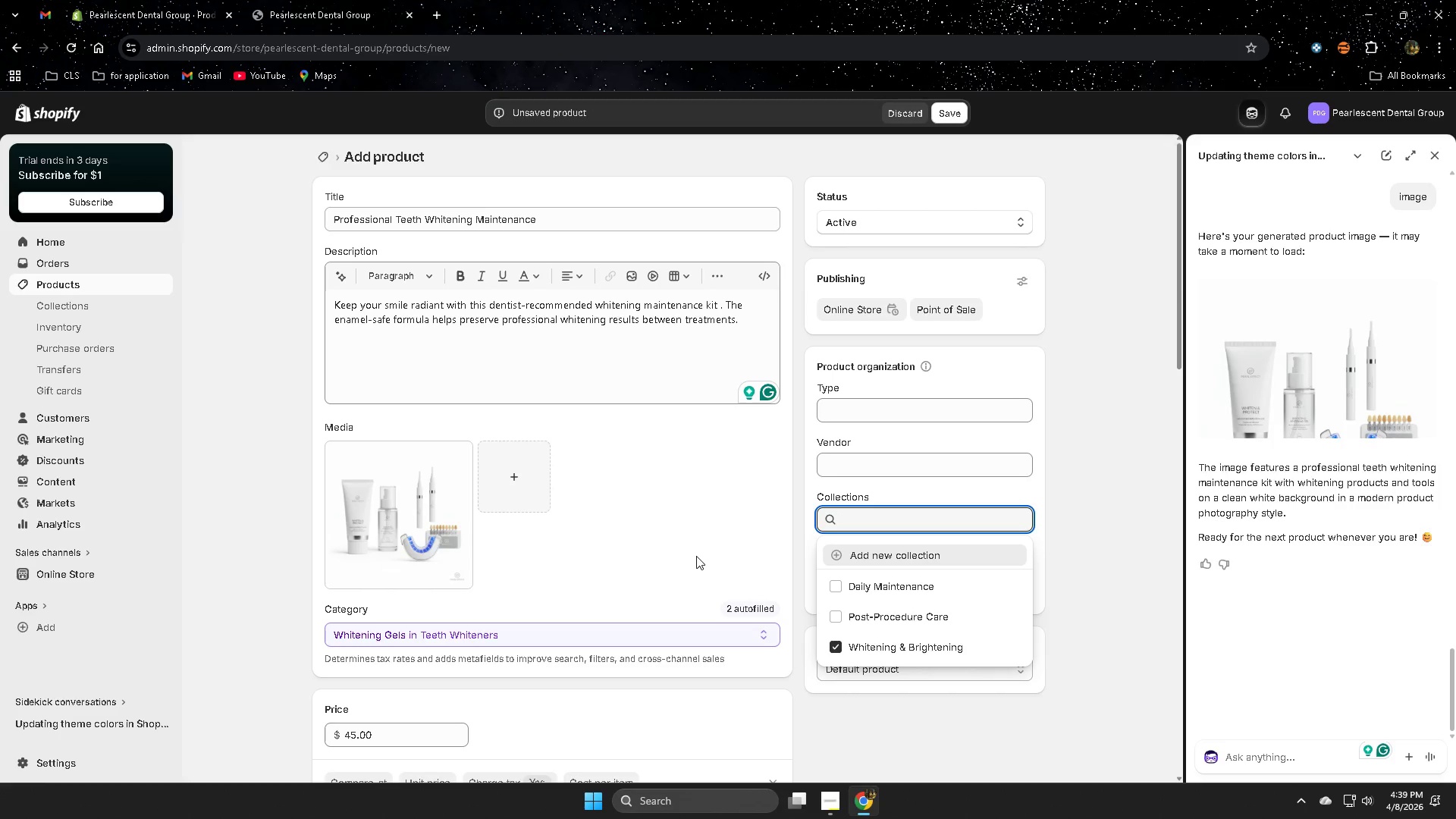 
left_click([424, 518])
 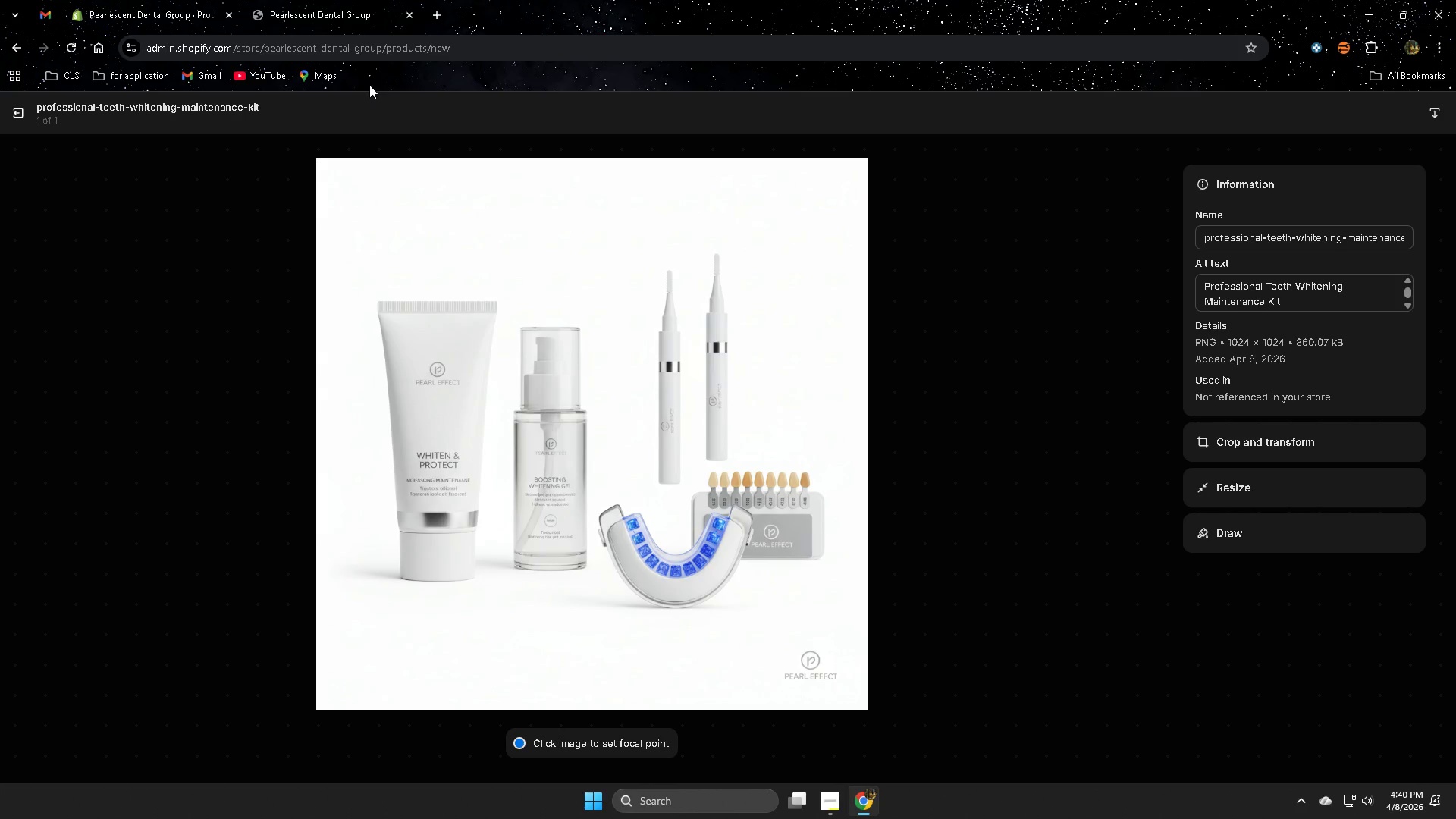 
left_click([1251, 284])
 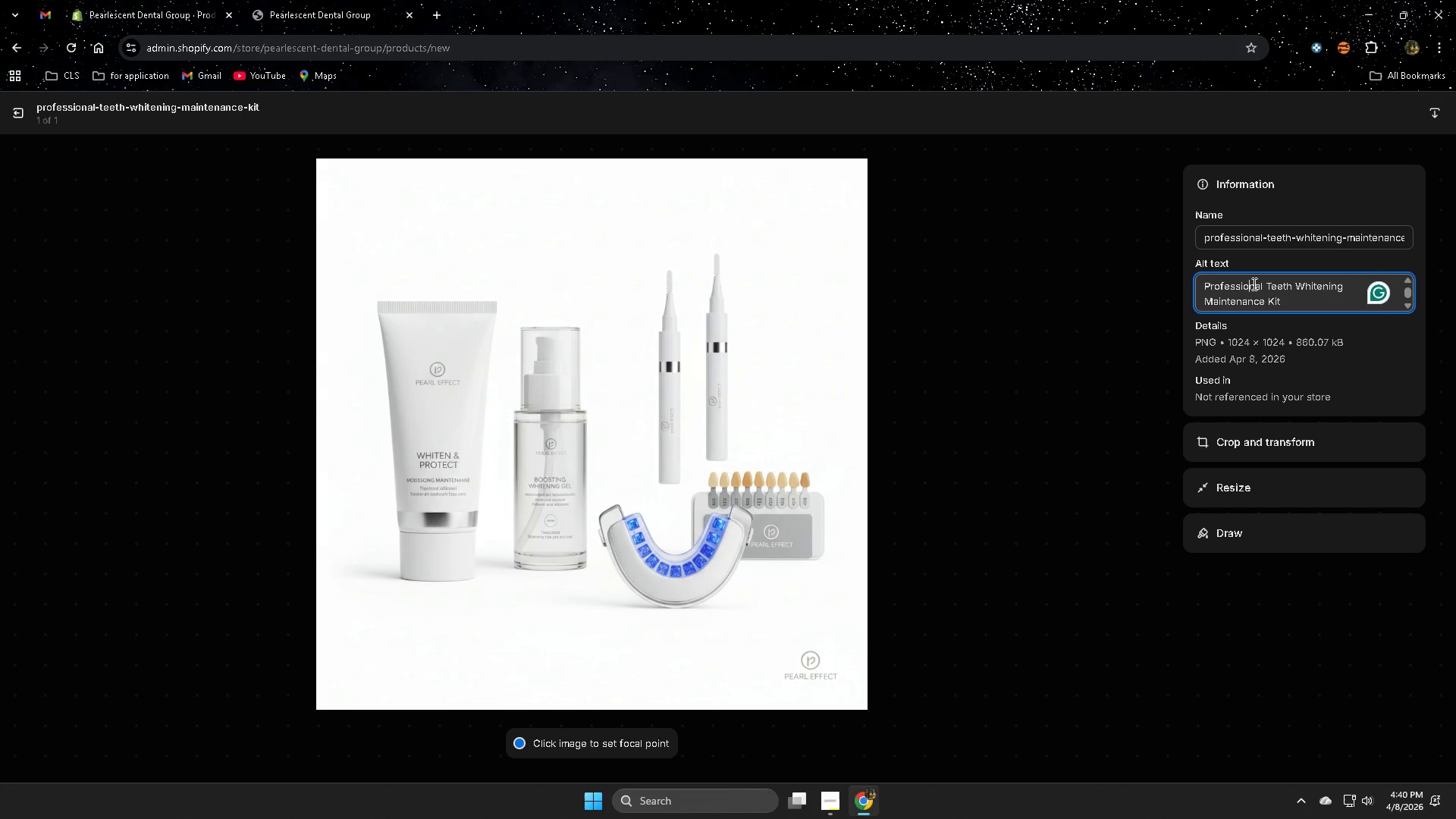 
key(Control+A)
 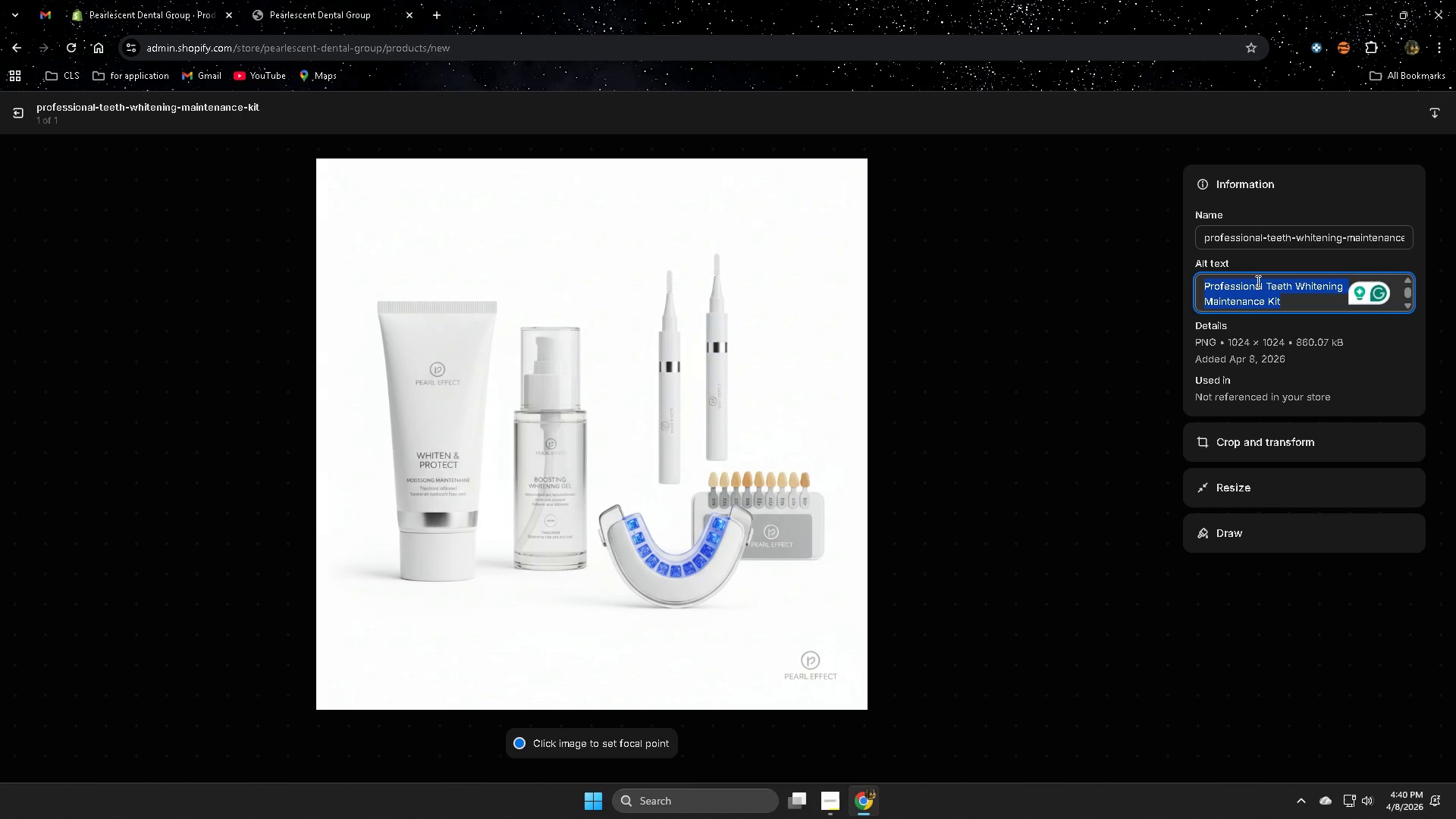 
key(Backspace)
 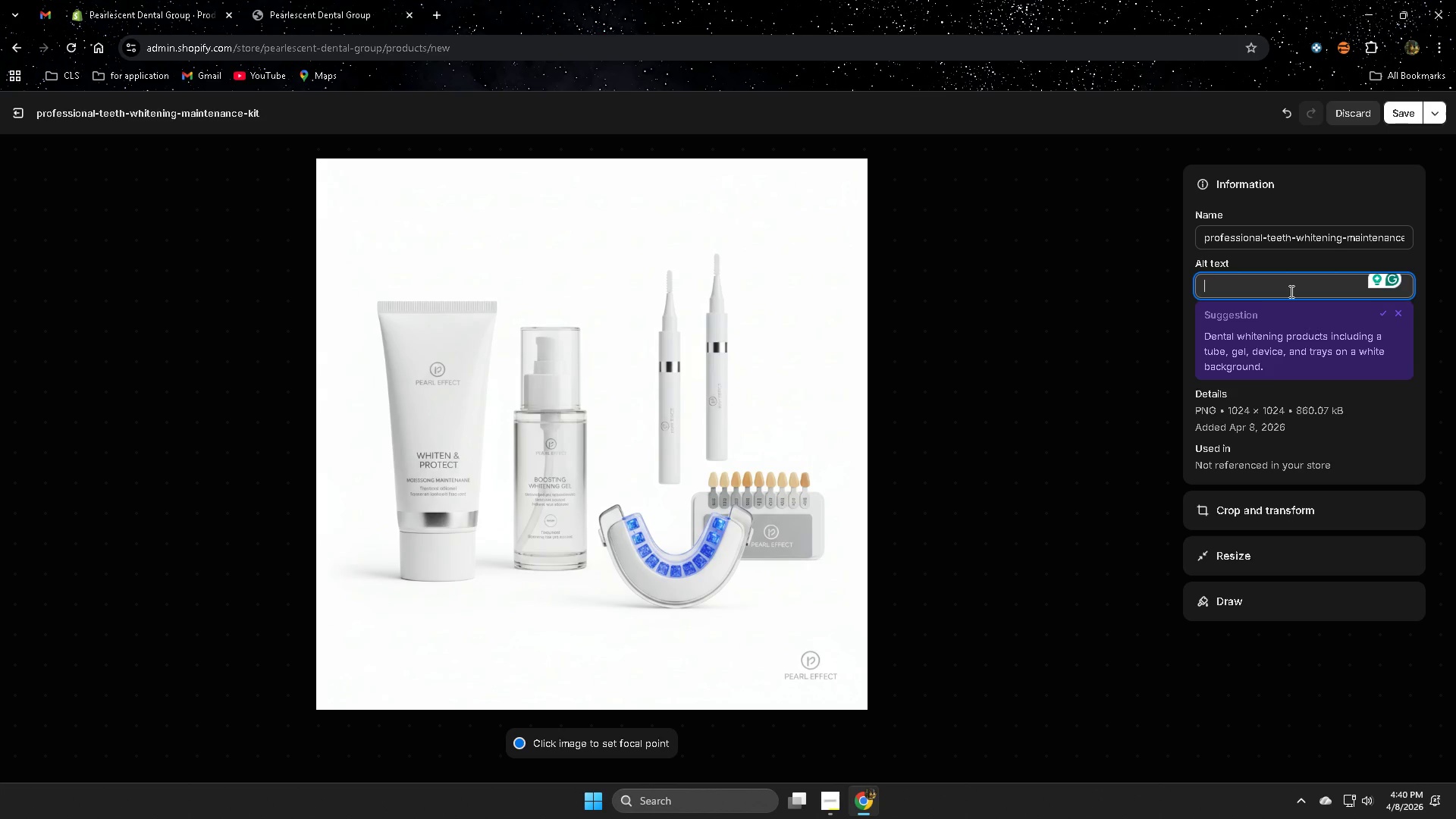 
type(DE)
key(Backspace)
type(em)
key(Backspace)
type(ntist )
 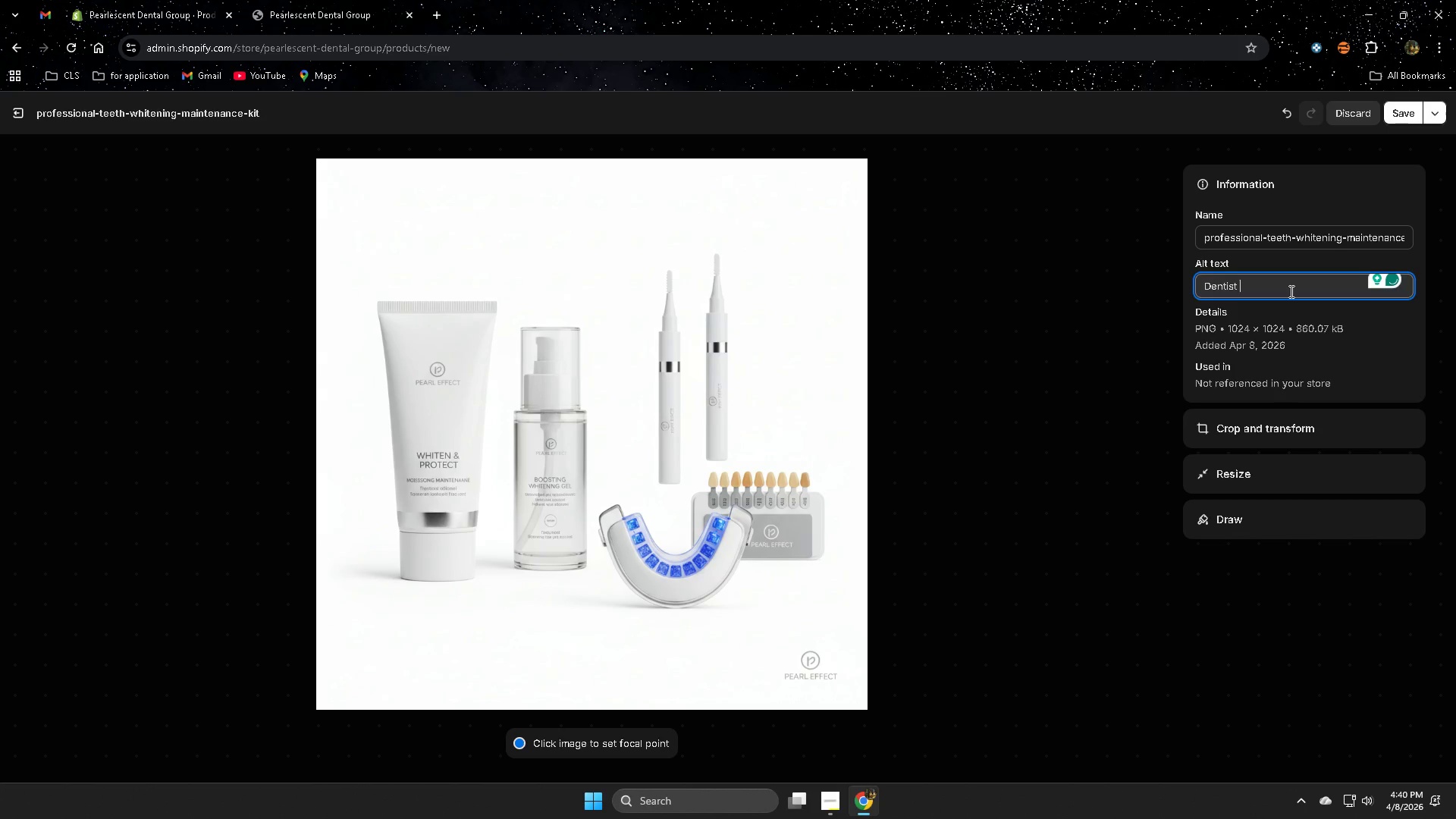 
key(Backspace)
 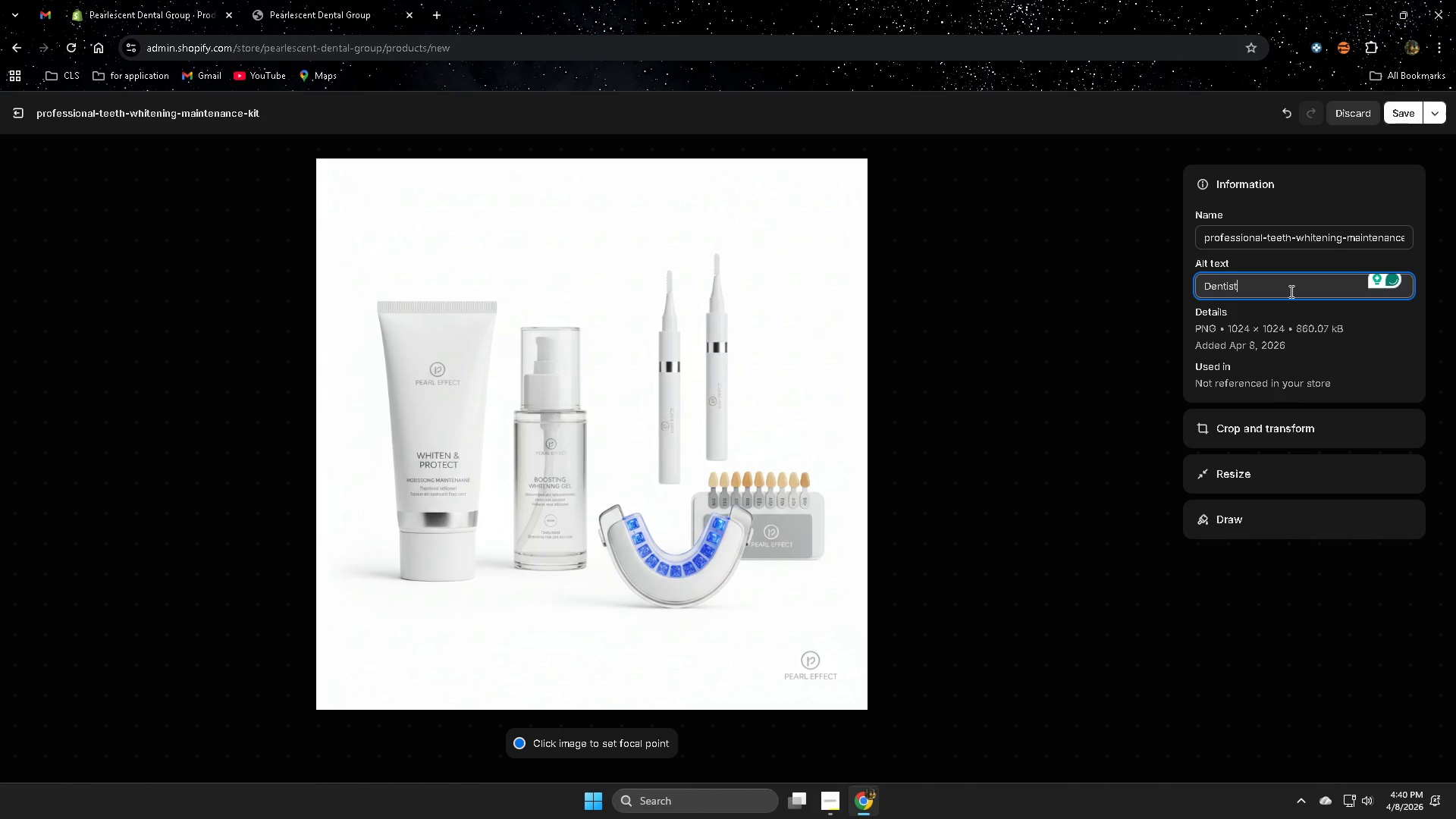 
key(Minus)
 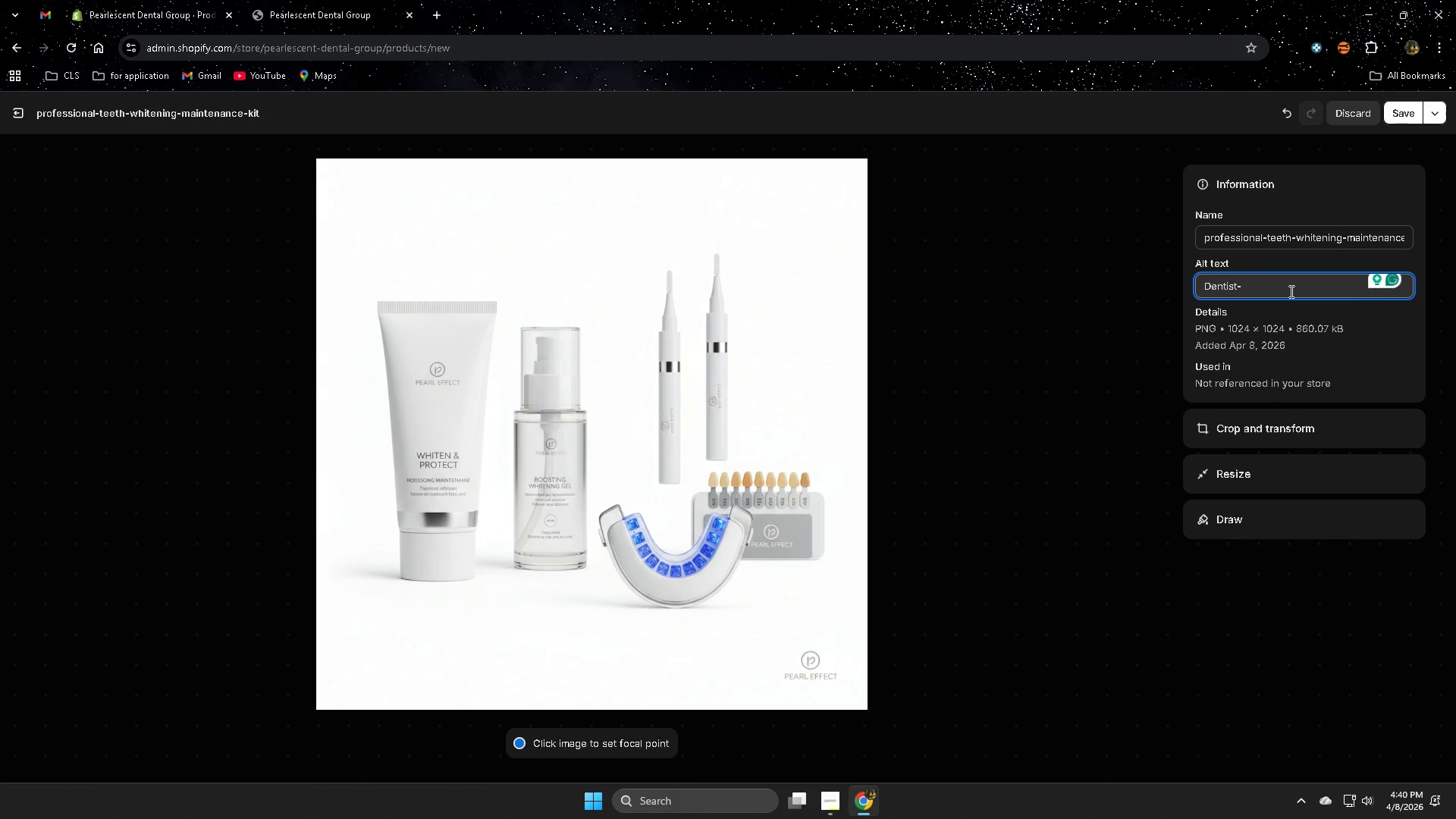 
wait(6.3)
 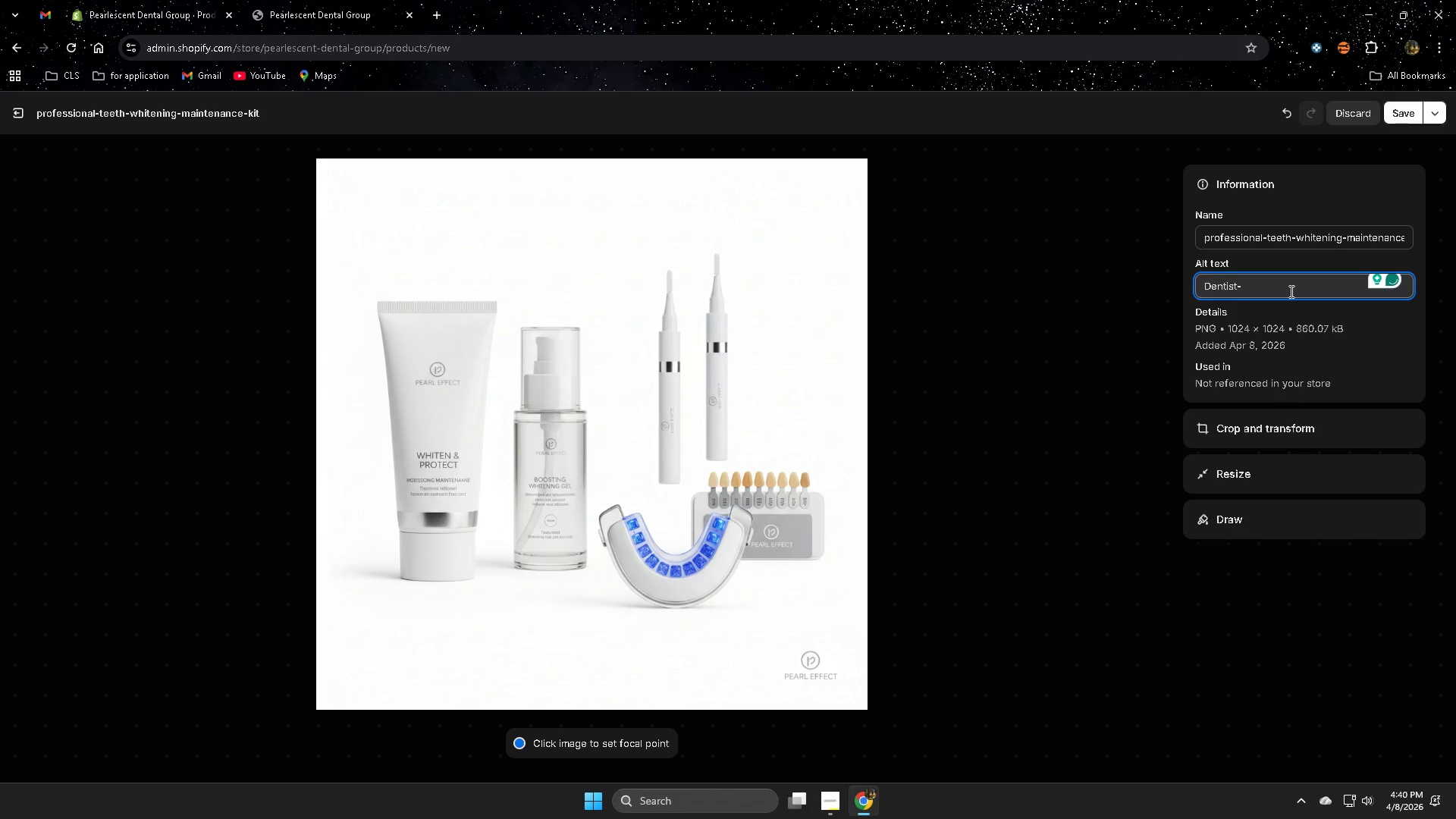 
type(recom)
 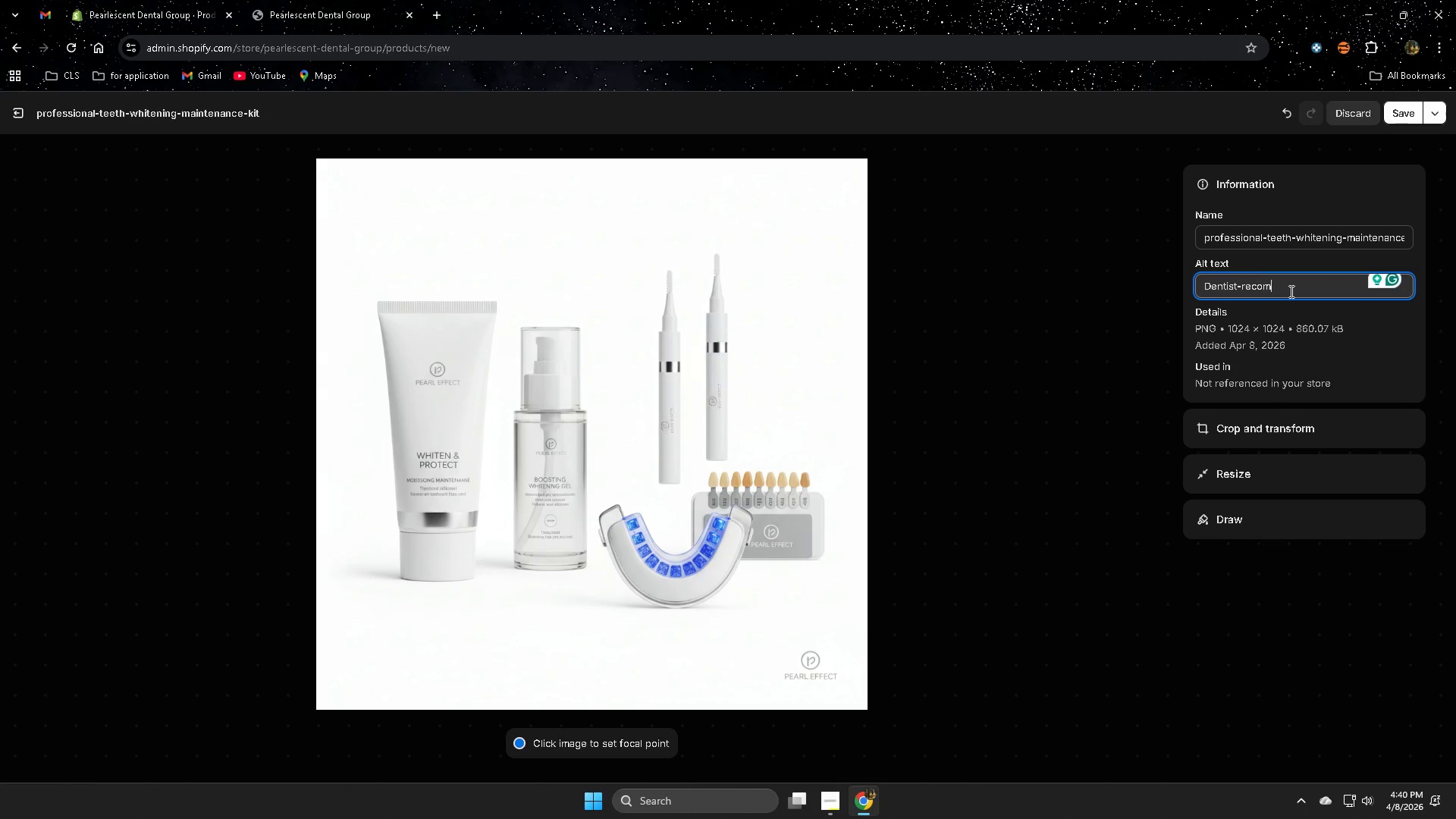 
type(mended )
 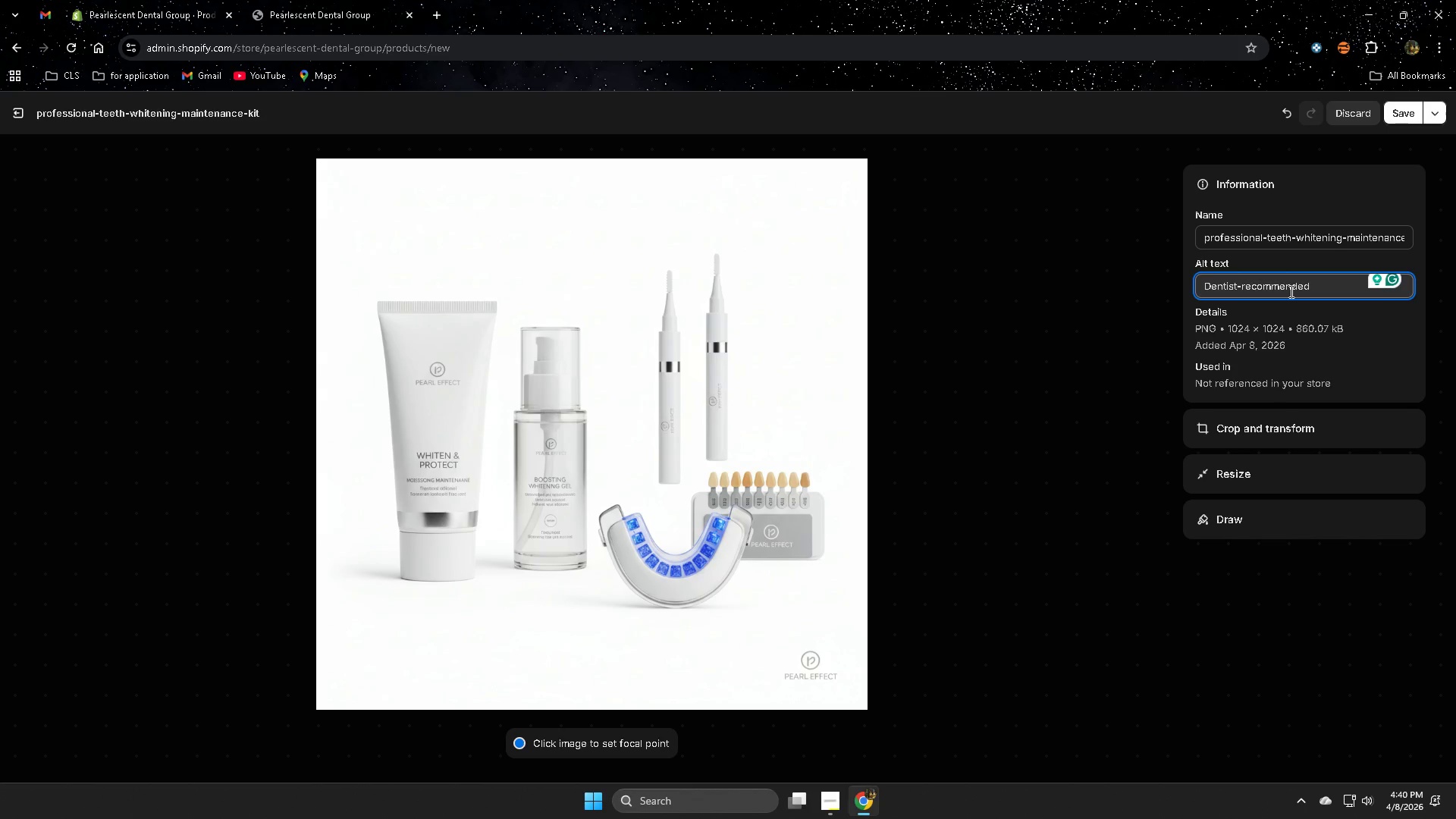 
wait(19.27)
 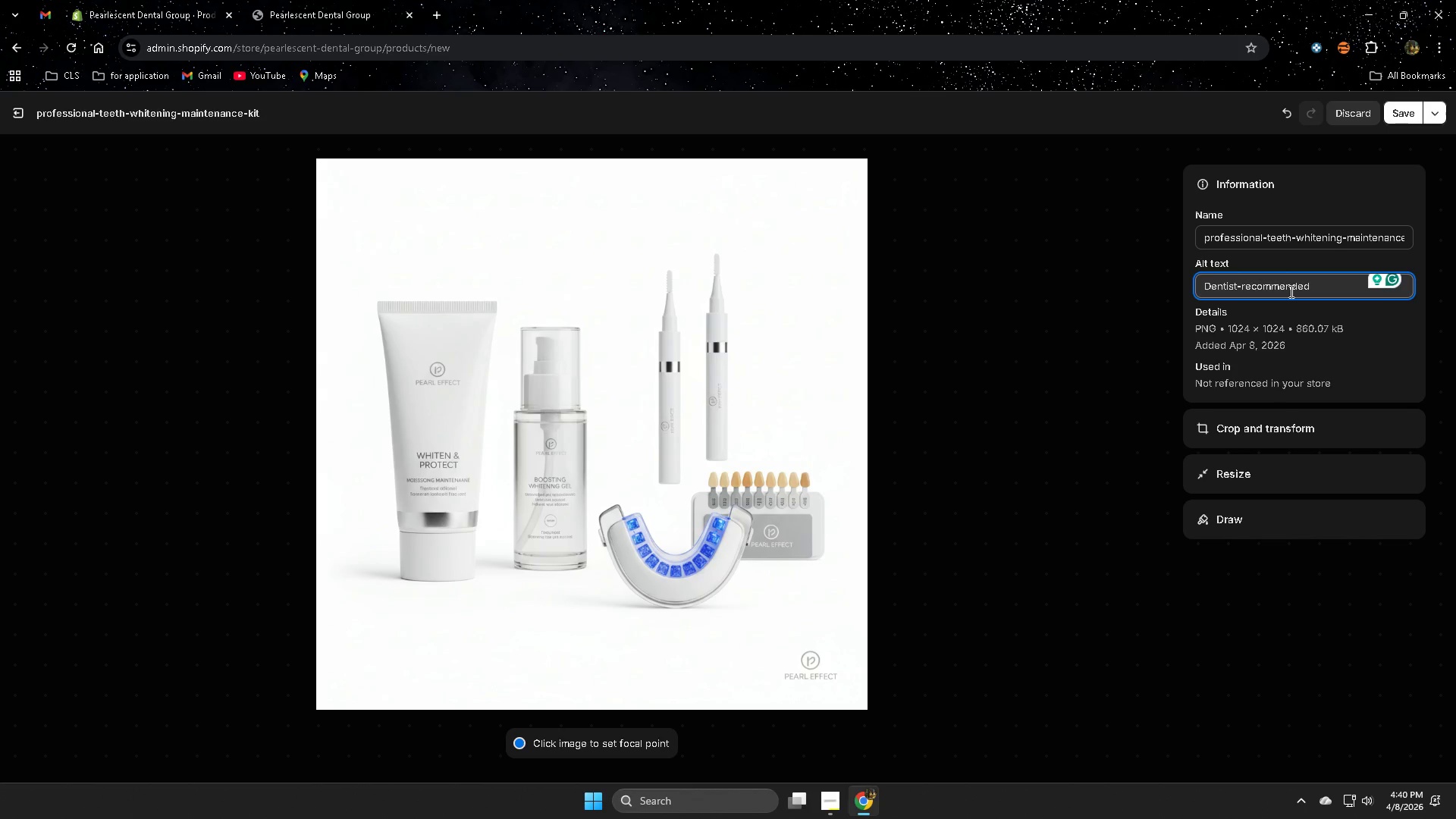 
type(professional wjo)
key(Backspace)
key(Backspace)
type(i)
key(Backspace)
type(jio)
key(Backspace)
key(Backspace)
key(Backspace)
type(hitening )
 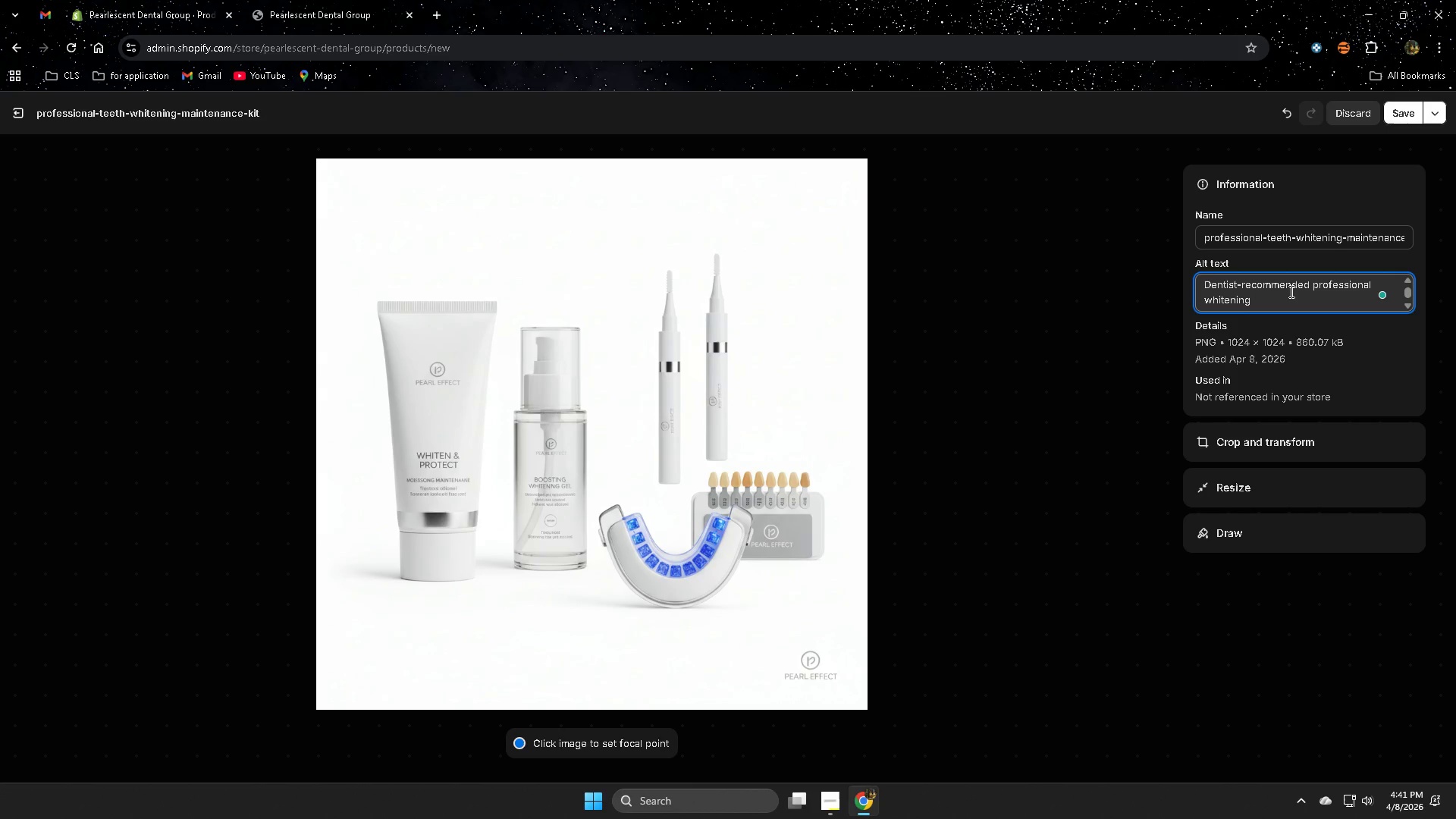 
wait(6.66)
 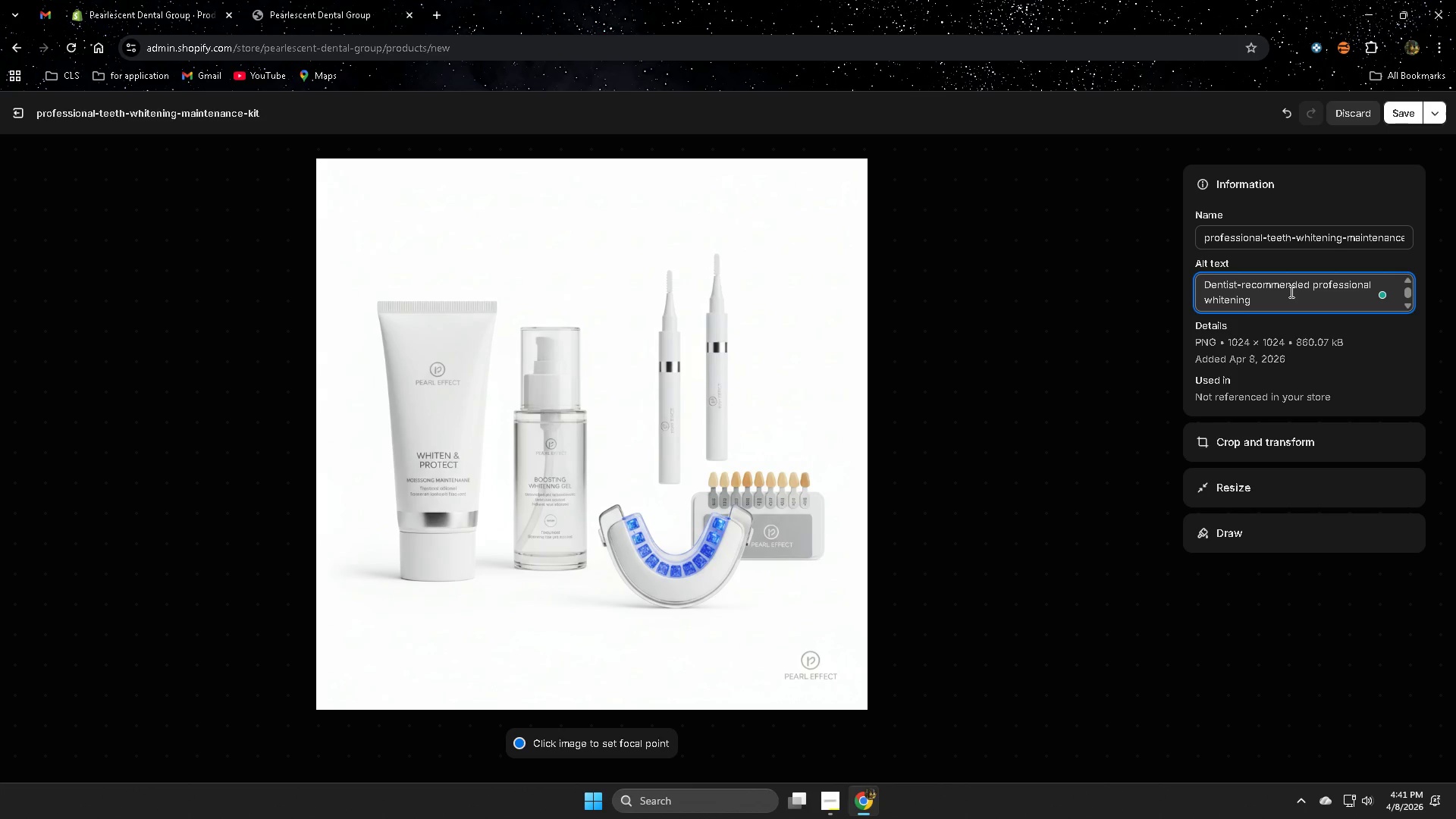 
type(maine)
key(Backspace)
type(tenance dental kit)
 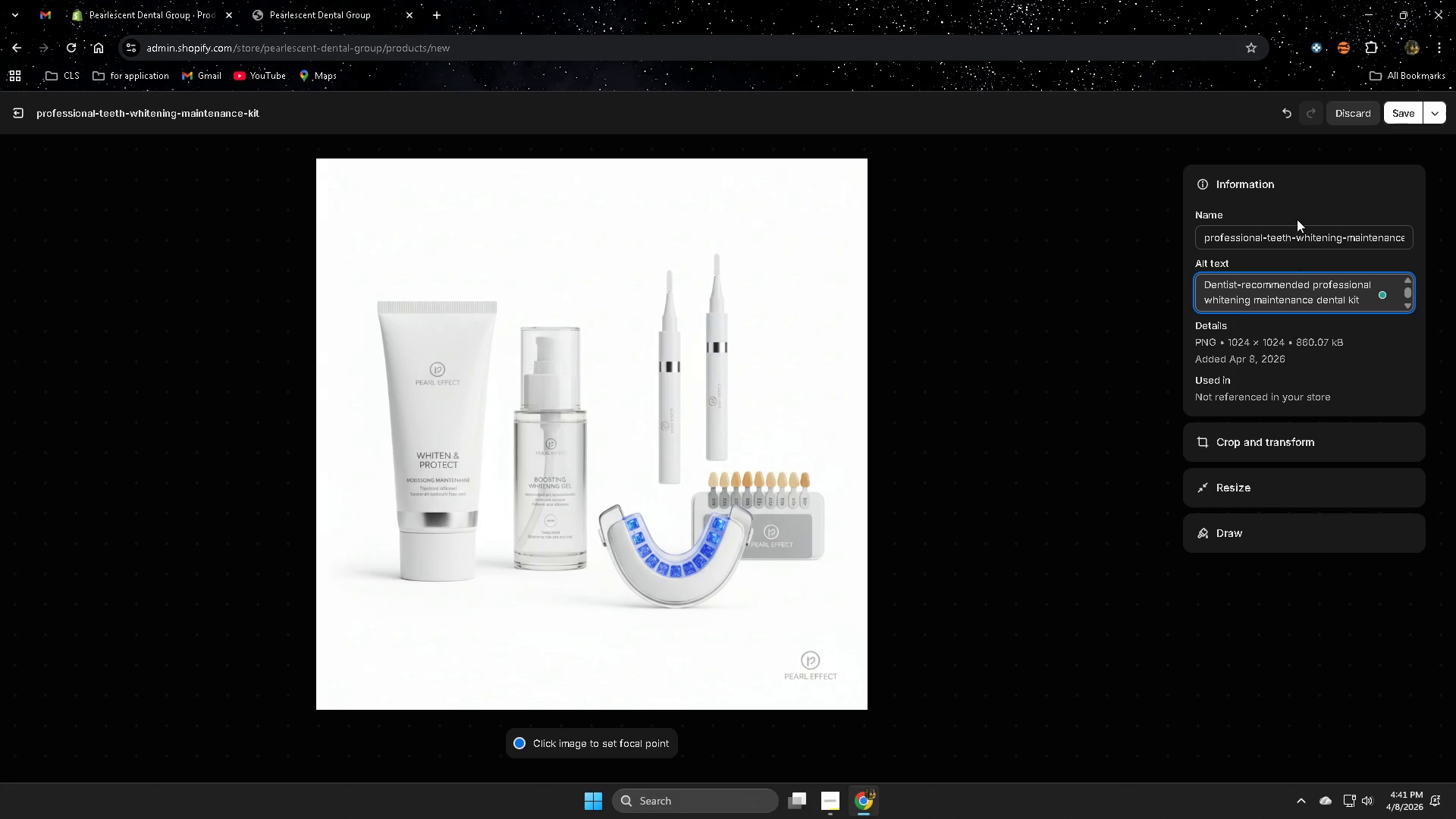 
left_click([1392, 108])
 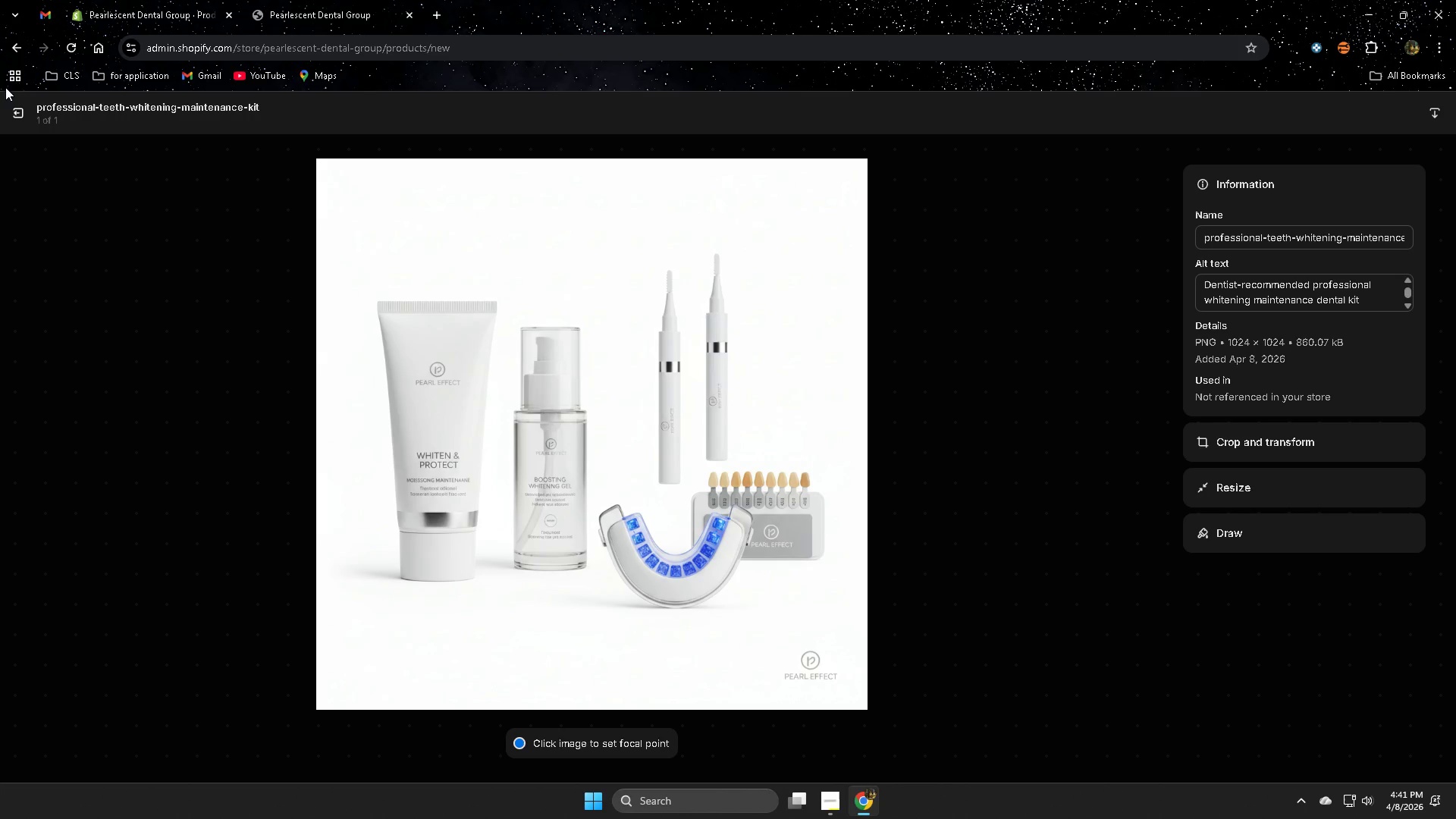 
left_click([21, 115])
 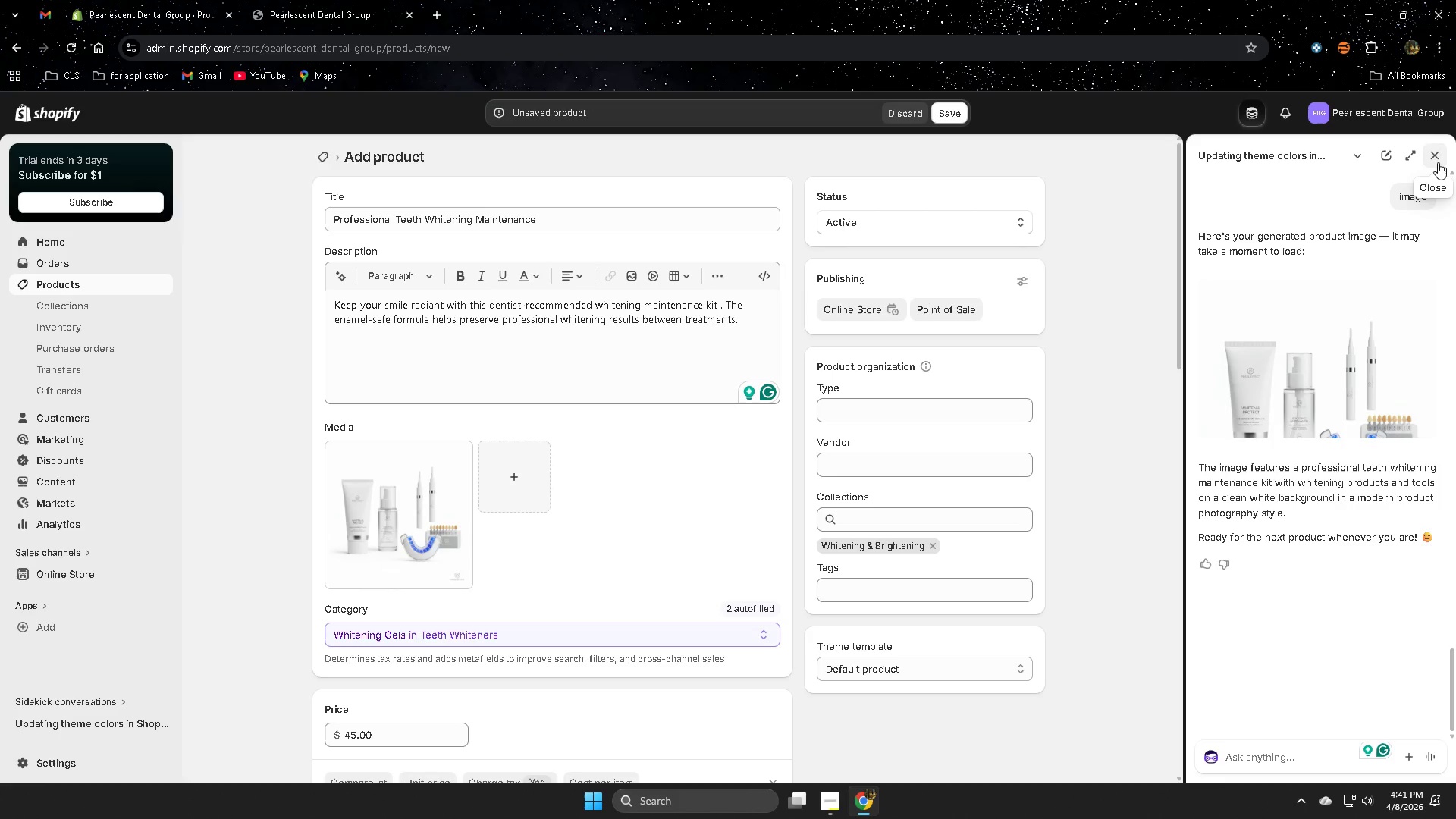 
left_click([1438, 159])
 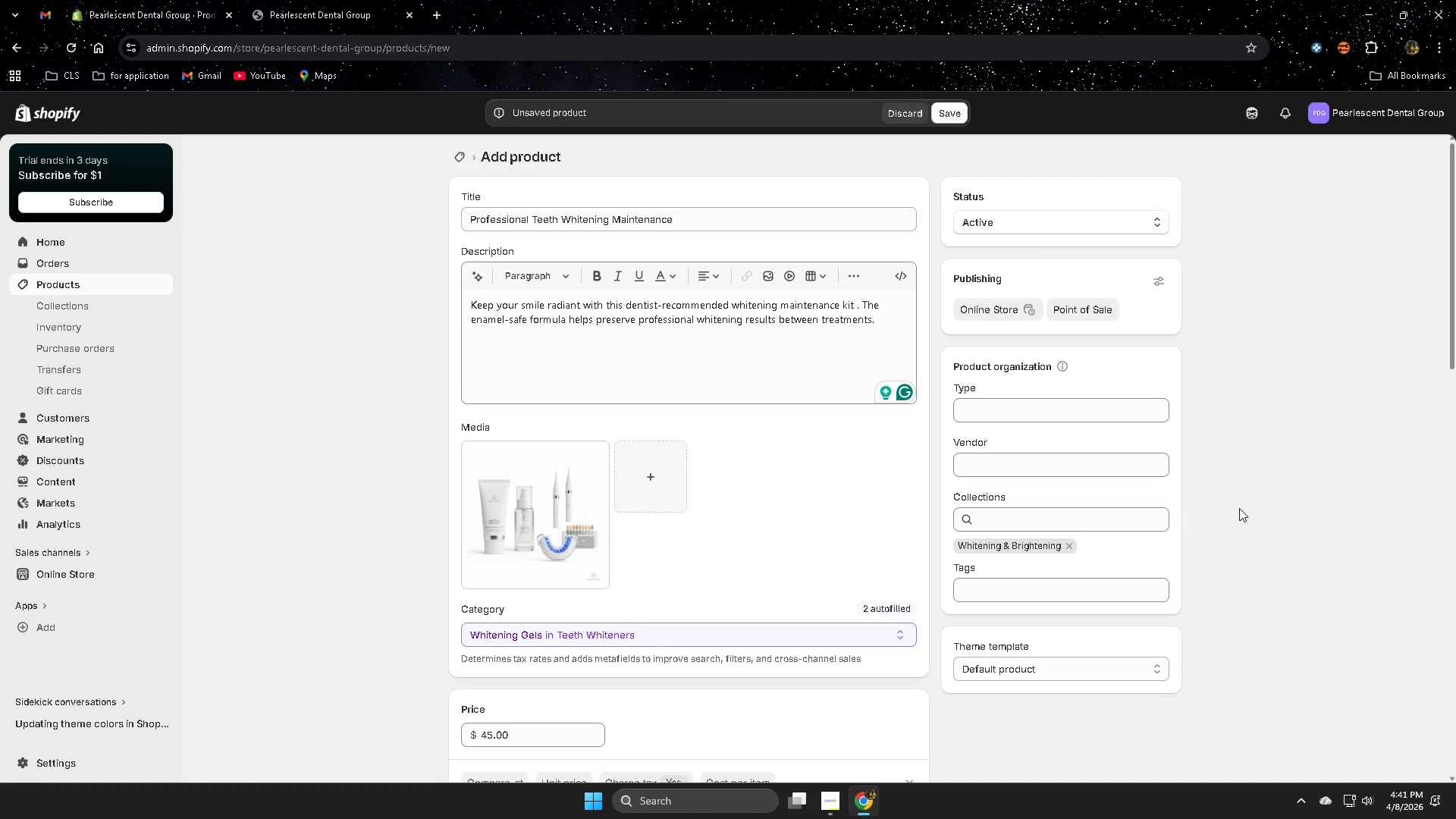 
scroll: coordinate [1238, 538], scroll_direction: down, amount: 16.0
 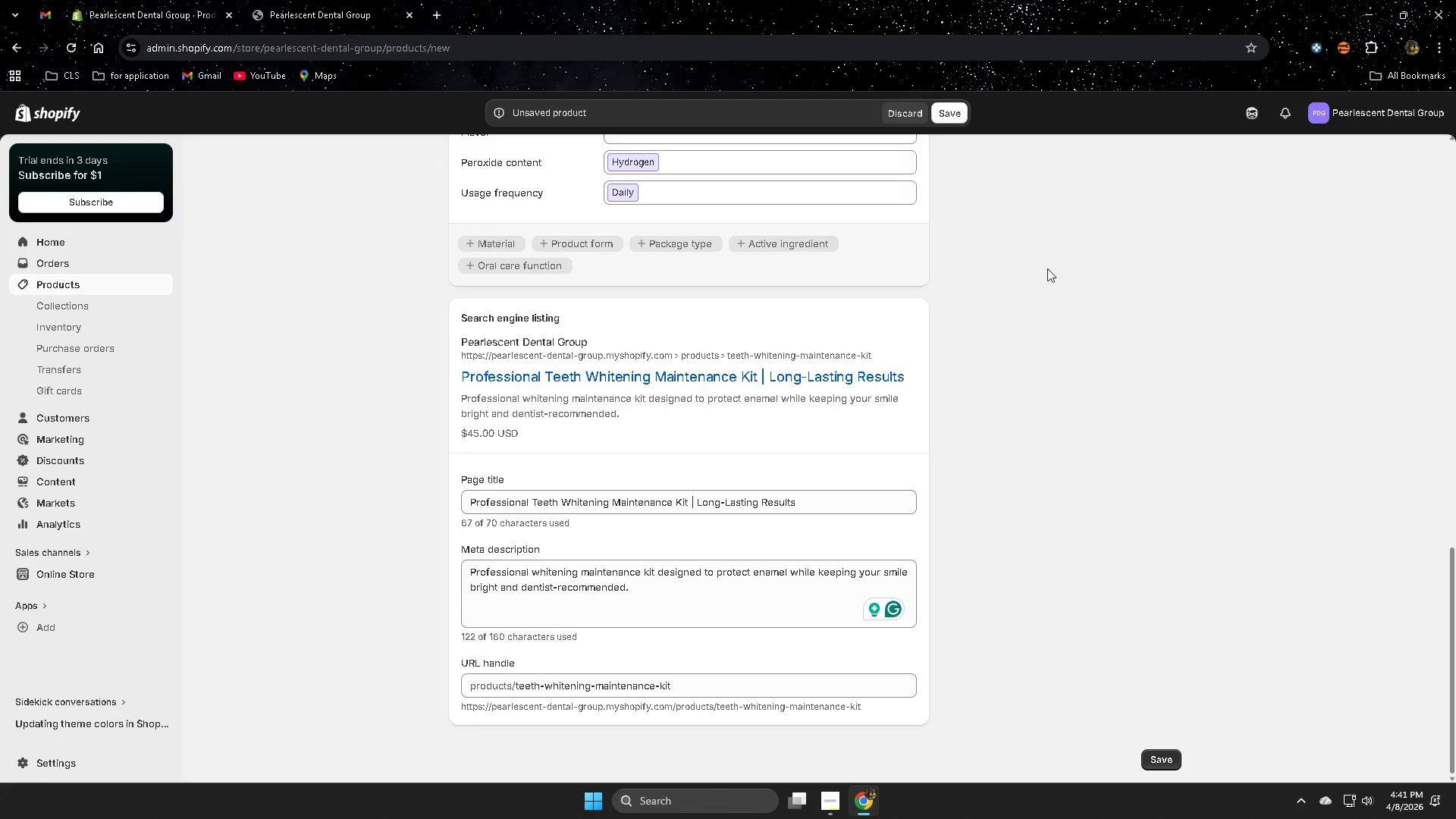 
left_click([957, 118])
 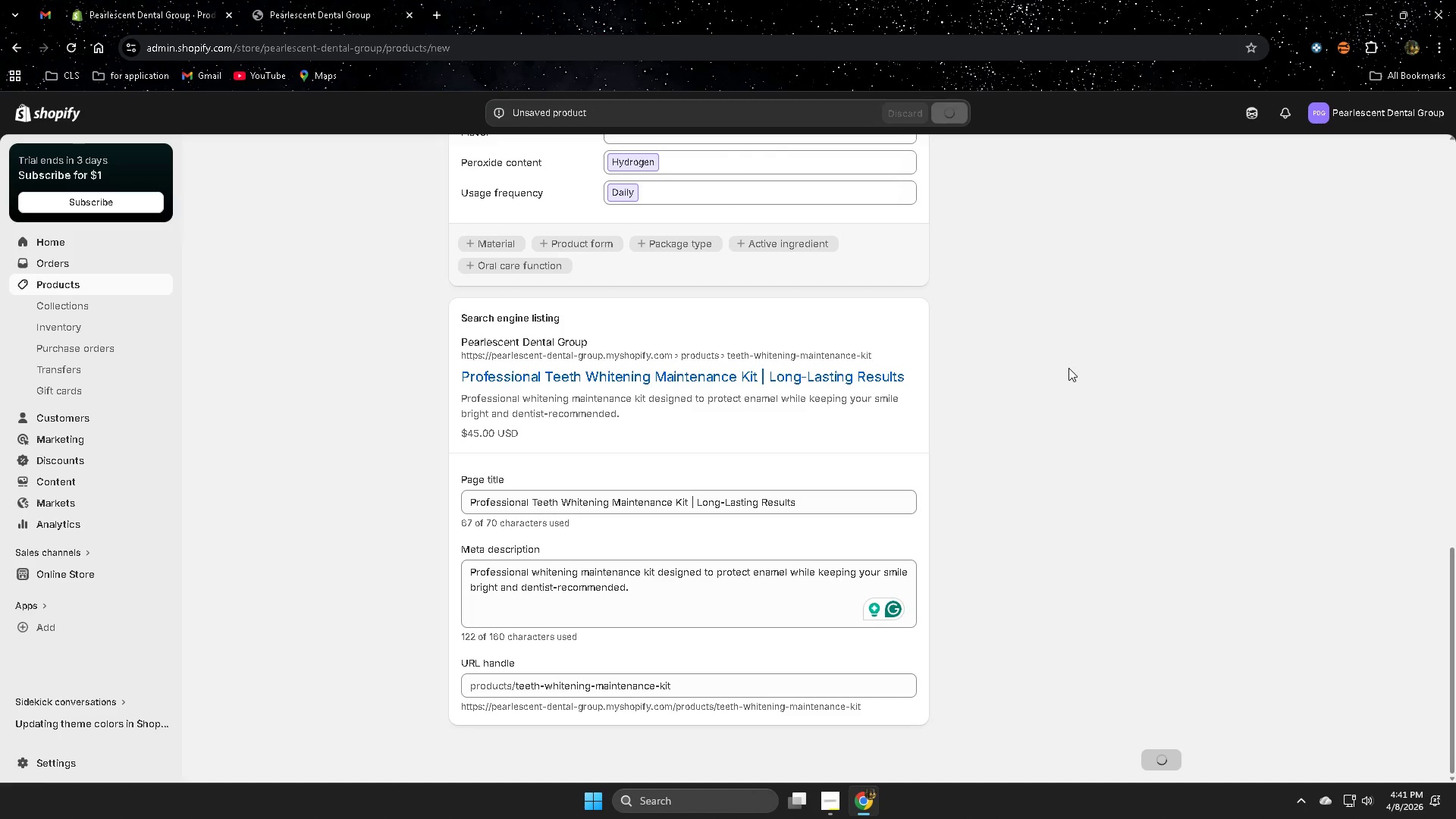 
scroll: coordinate [990, 378], scroll_direction: up, amount: 10.0
 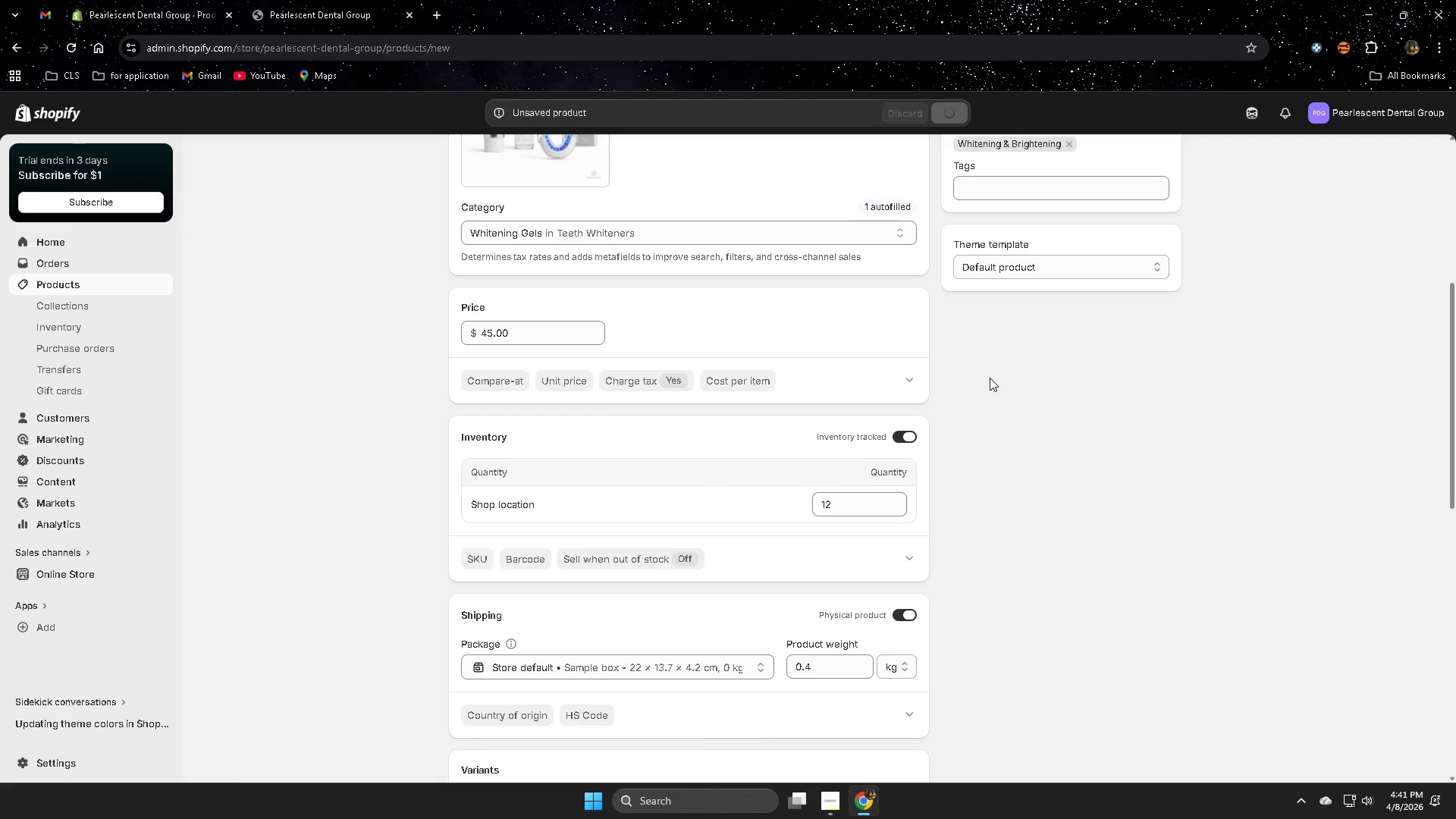 
scroll: coordinate [990, 378], scroll_direction: down, amount: 2.0
 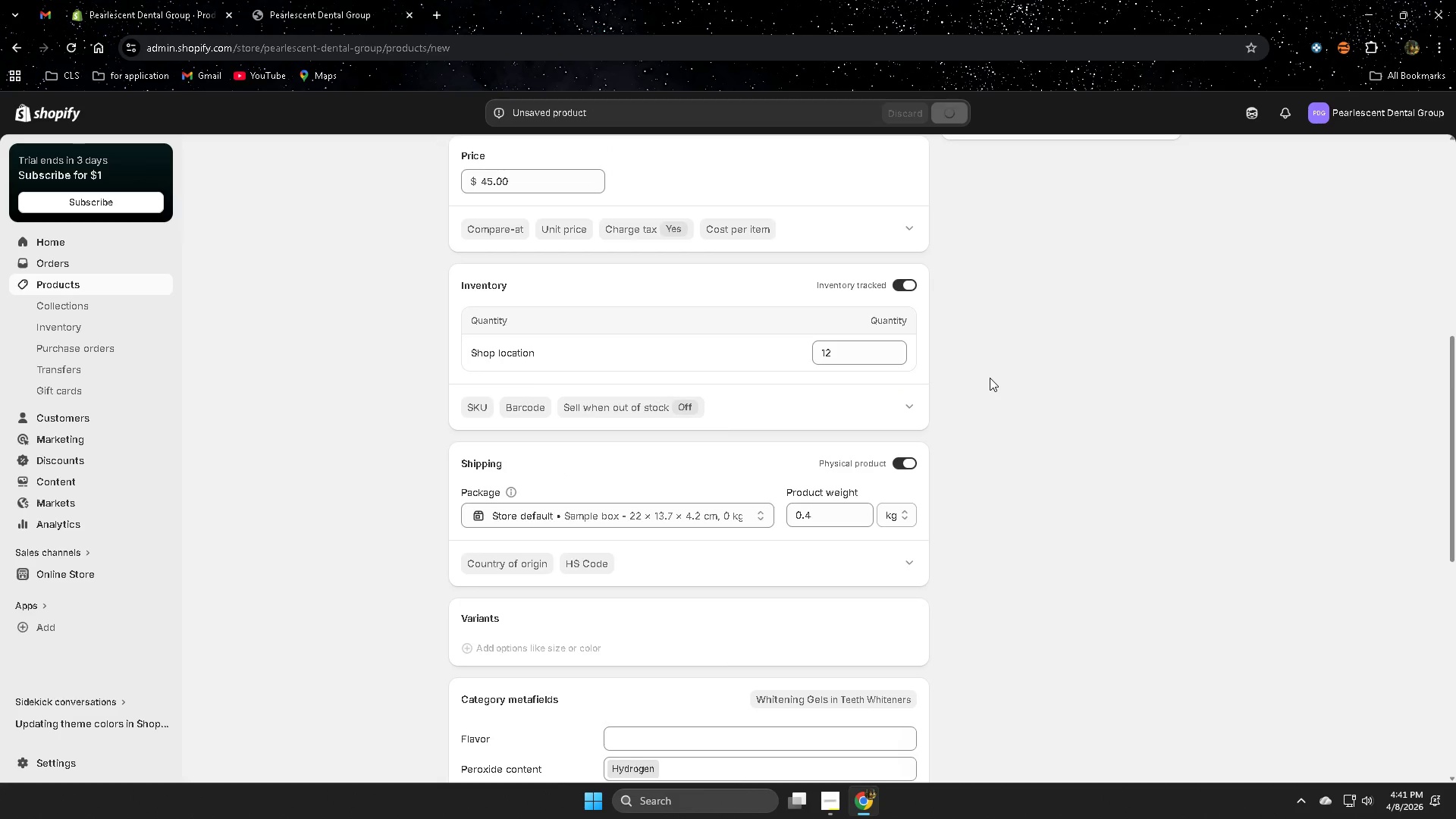 
scroll: coordinate [990, 375], scroll_direction: up, amount: 7.0
 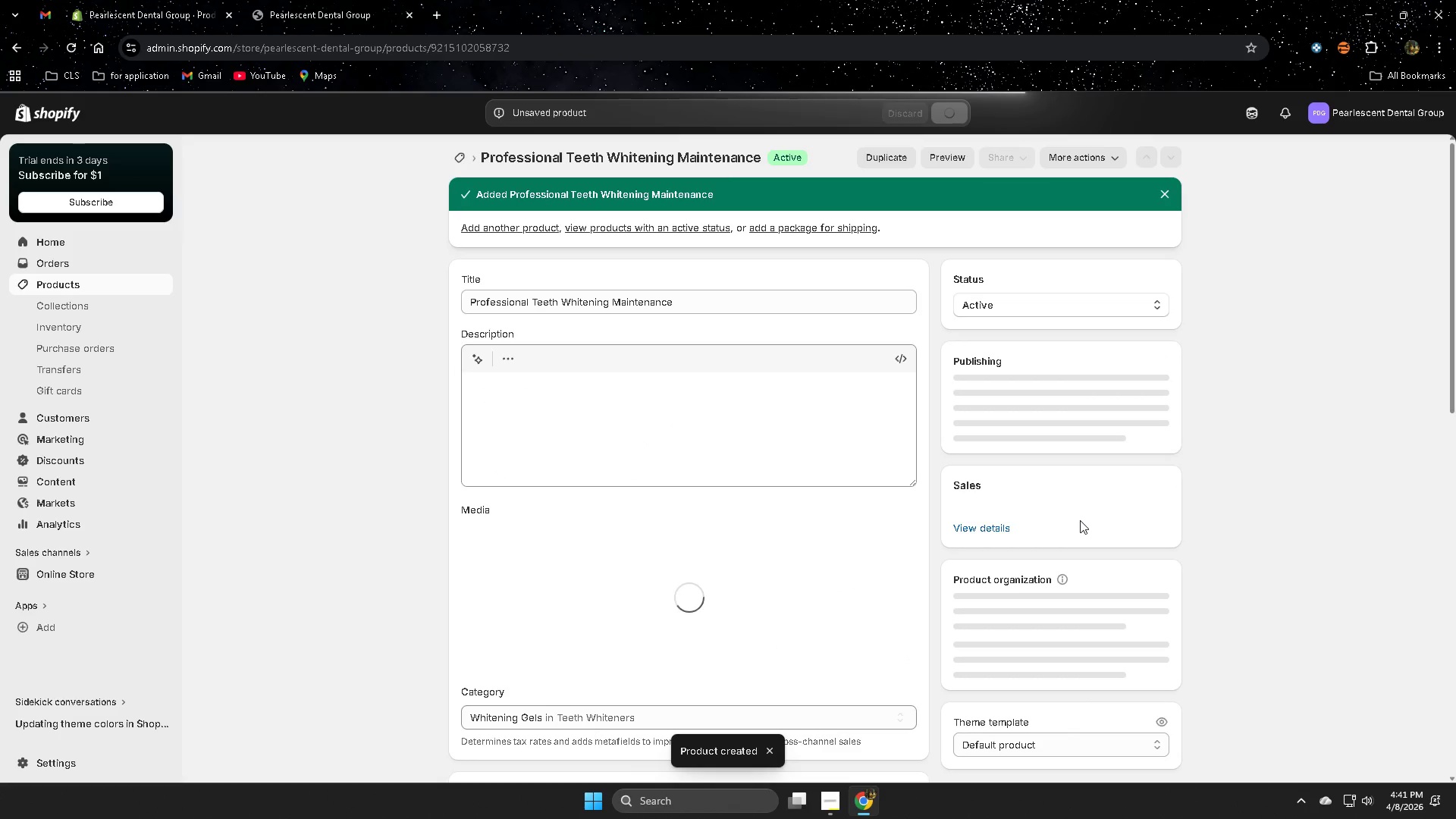 
scroll: coordinate [1080, 520], scroll_direction: down, amount: 2.0
 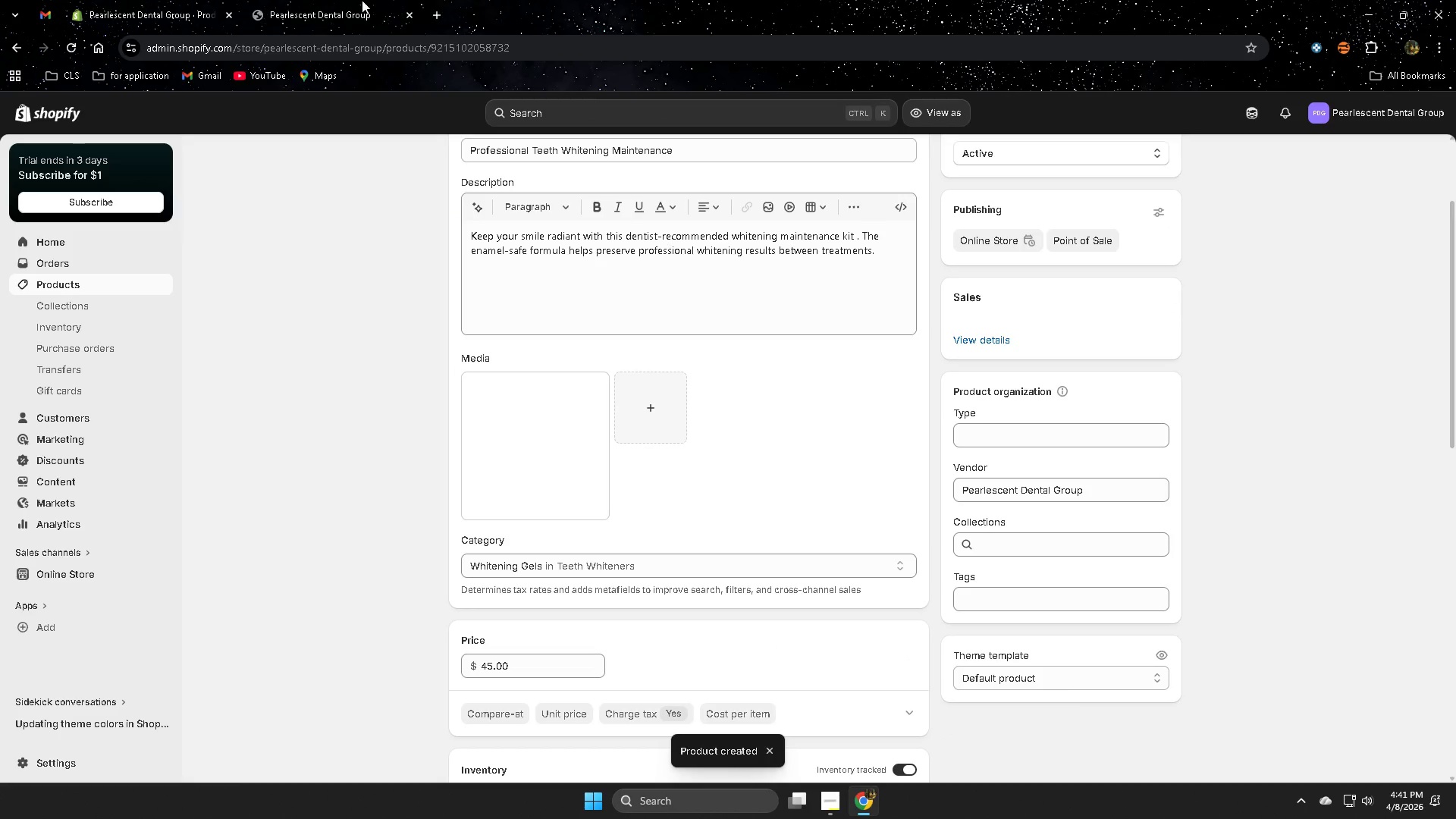 
left_click([340, 0])
 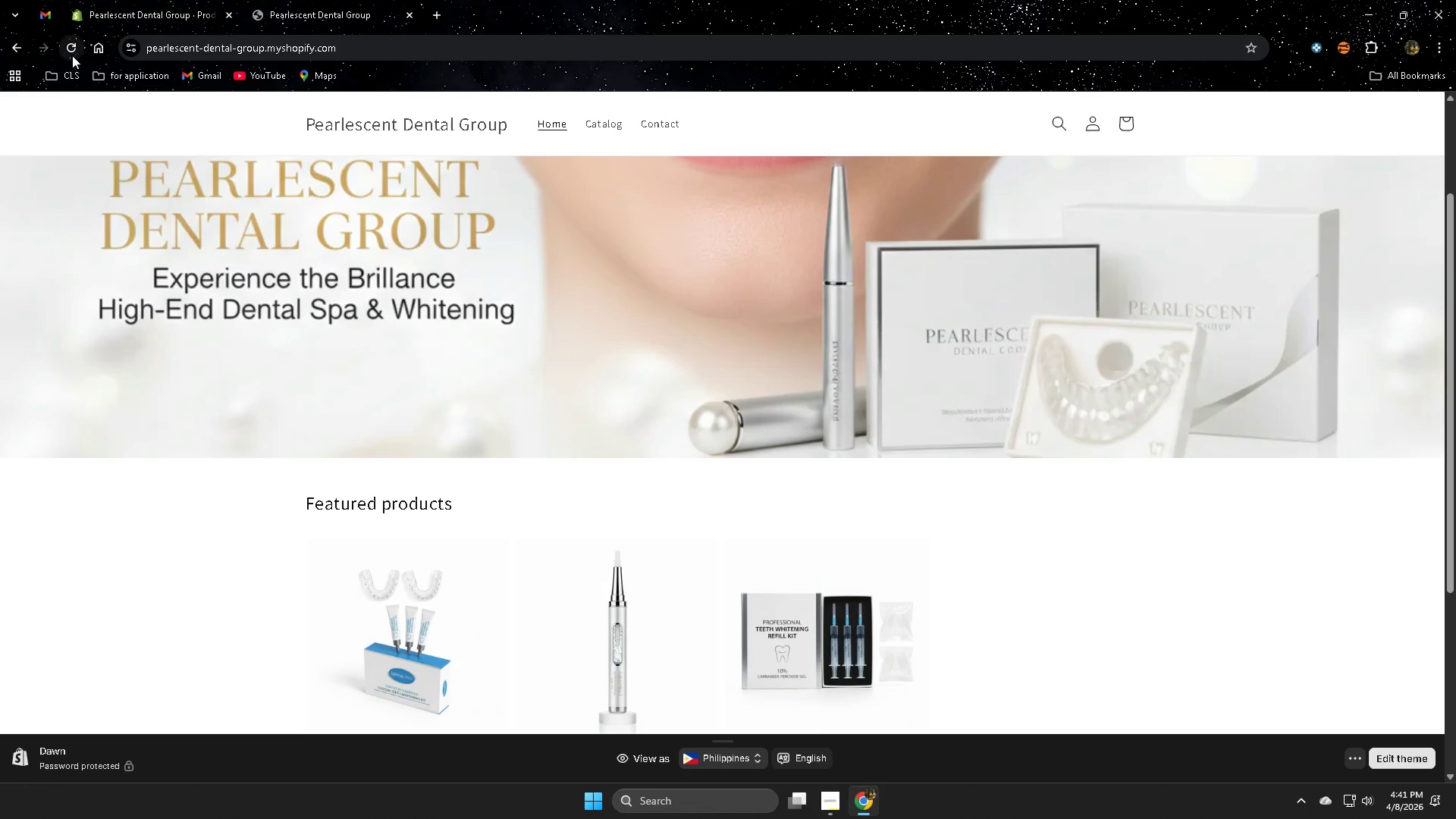 
left_click([73, 51])
 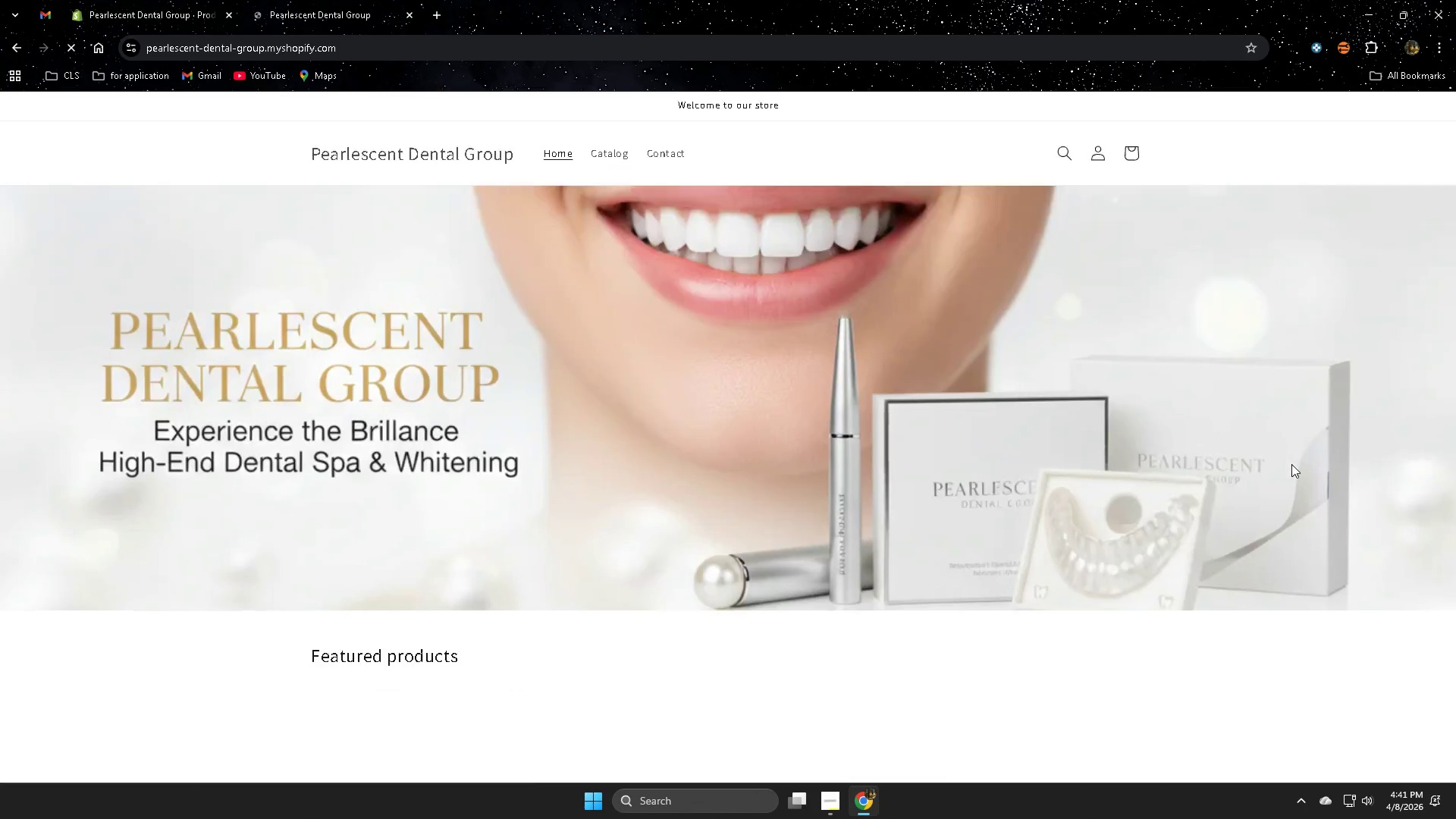 
scroll: coordinate [1287, 461], scroll_direction: down, amount: 4.0
 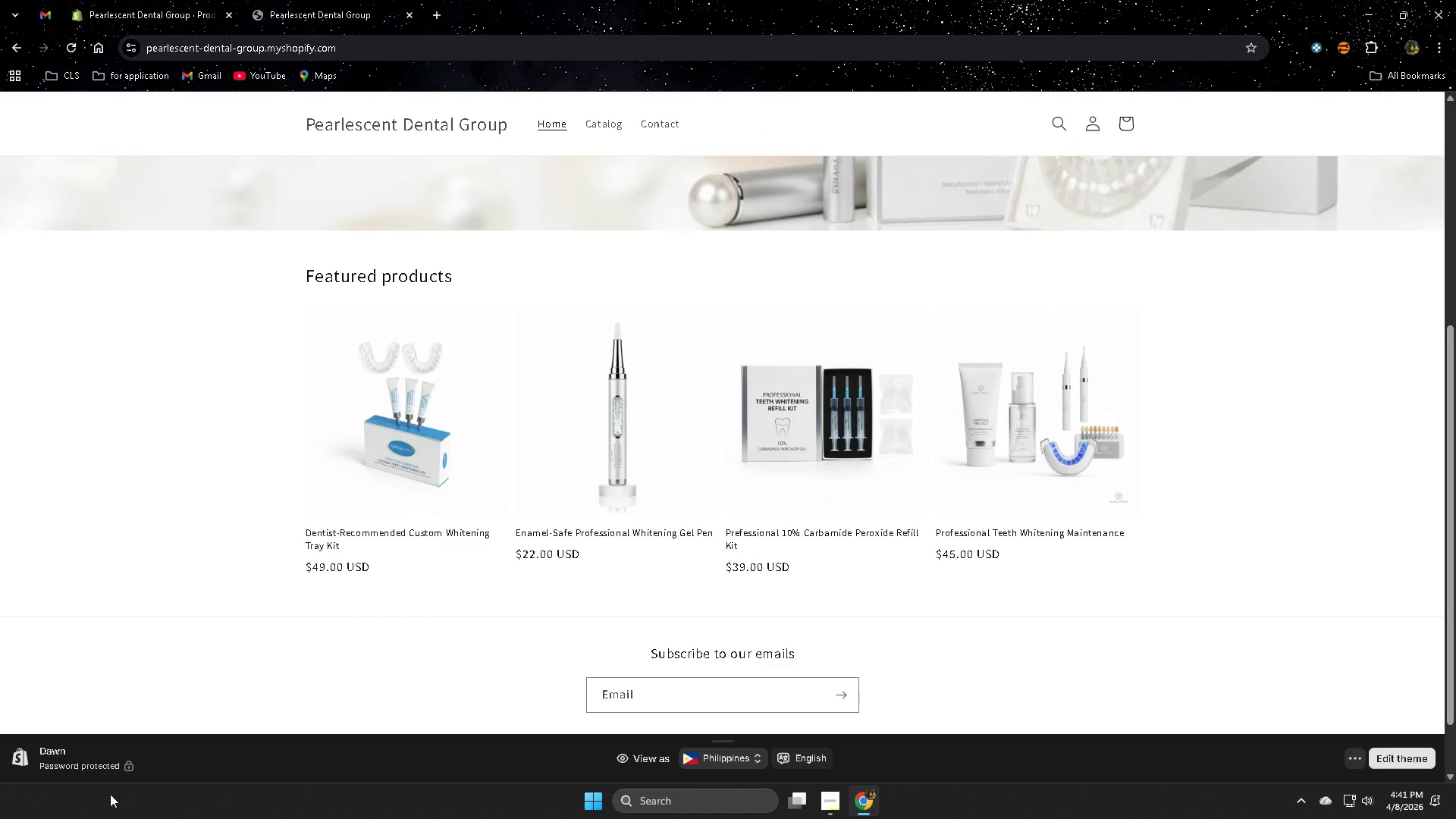 
scroll: coordinate [1042, 443], scroll_direction: up, amount: 8.0
 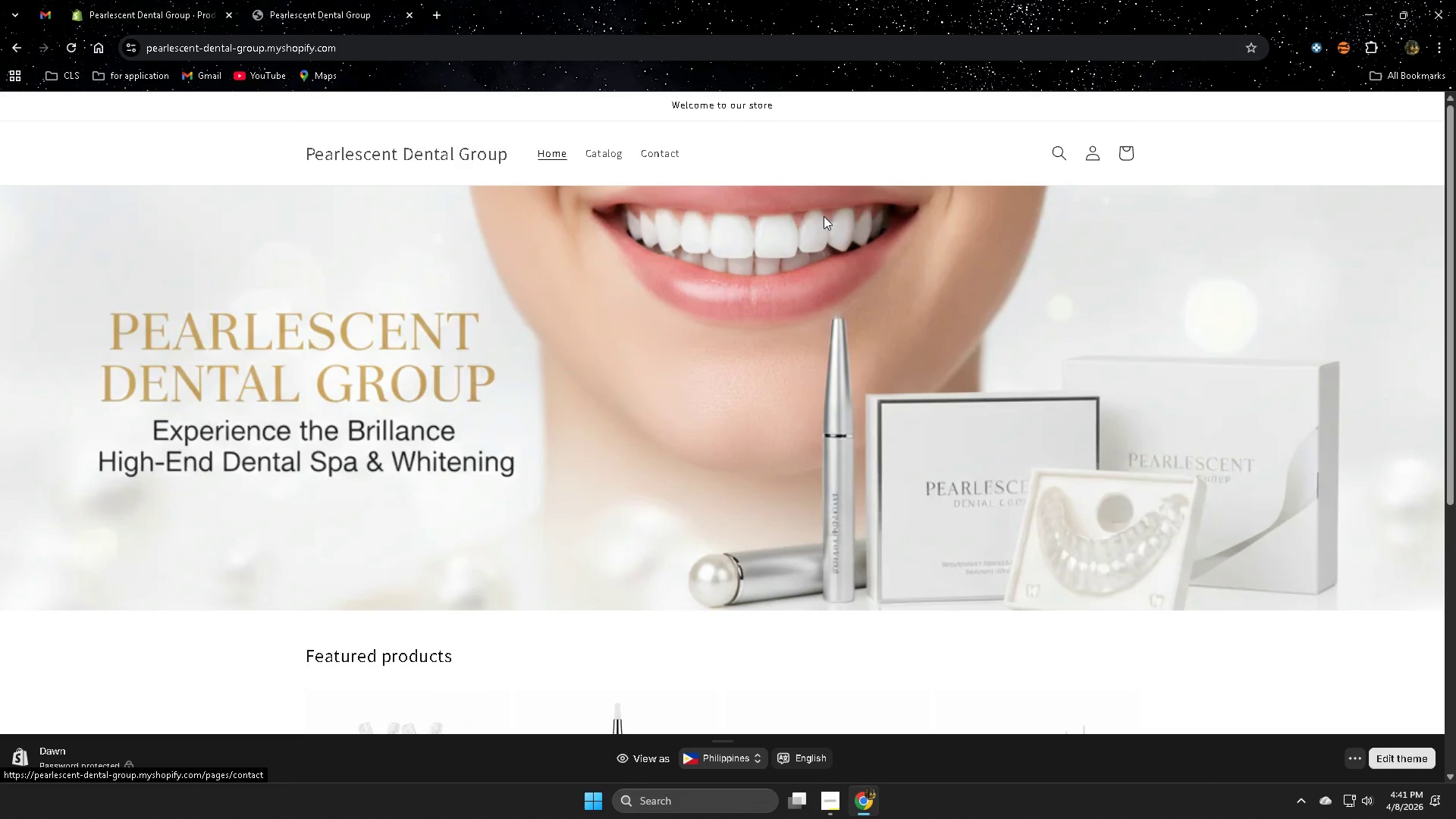 
left_click([902, 458])
 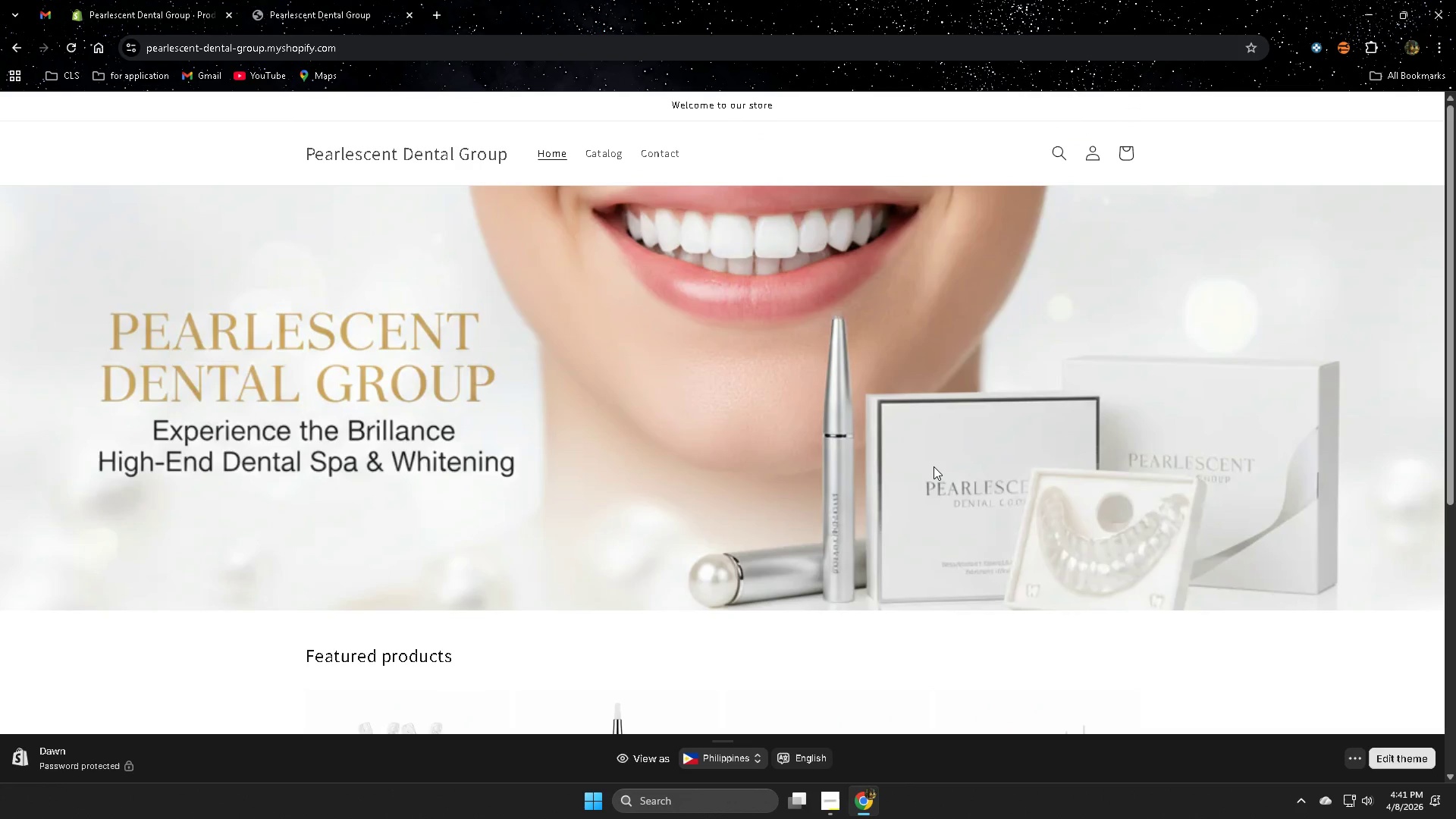 
scroll: coordinate [932, 463], scroll_direction: up, amount: 3.0
 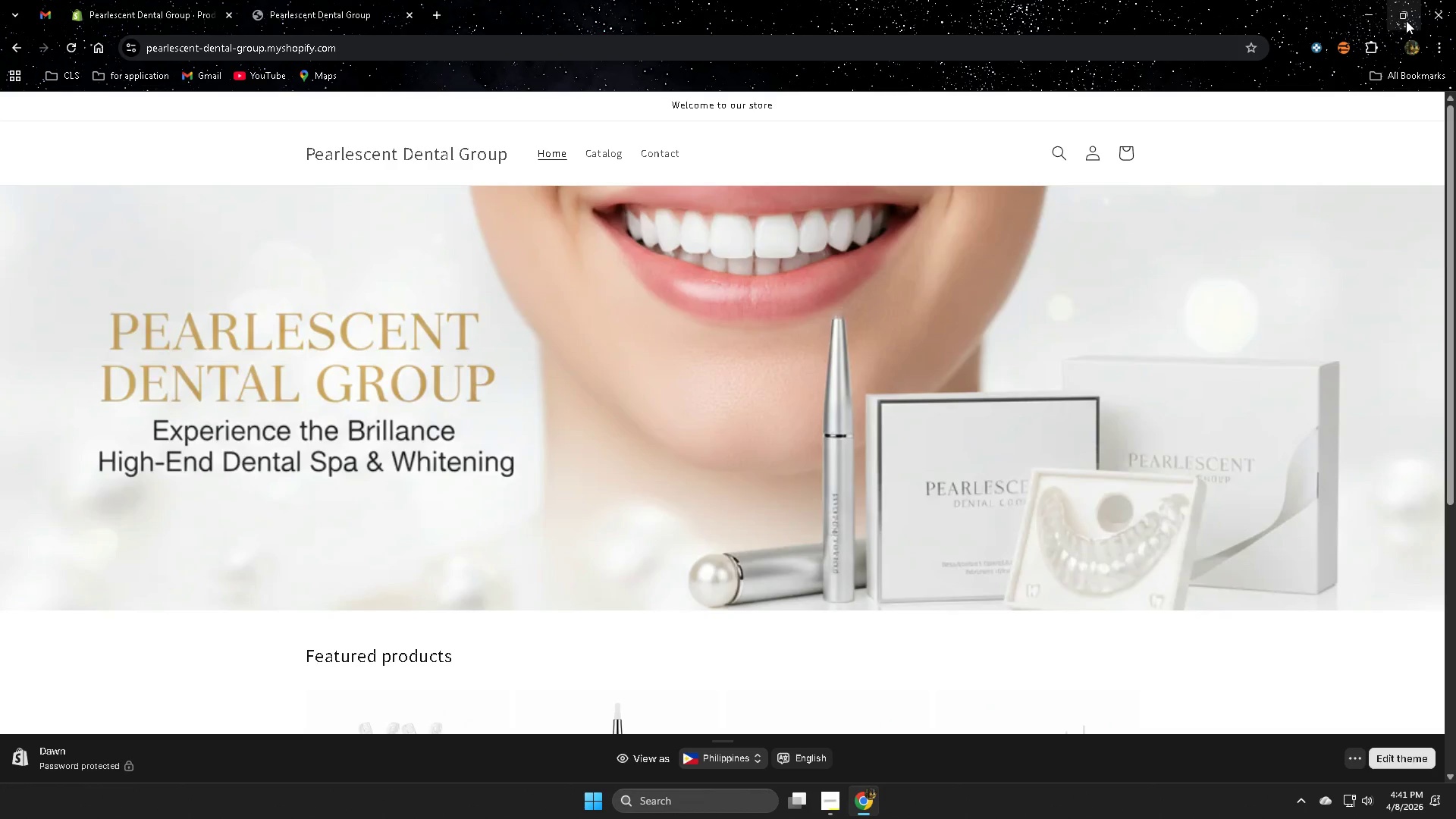 
left_click([1404, 14])
 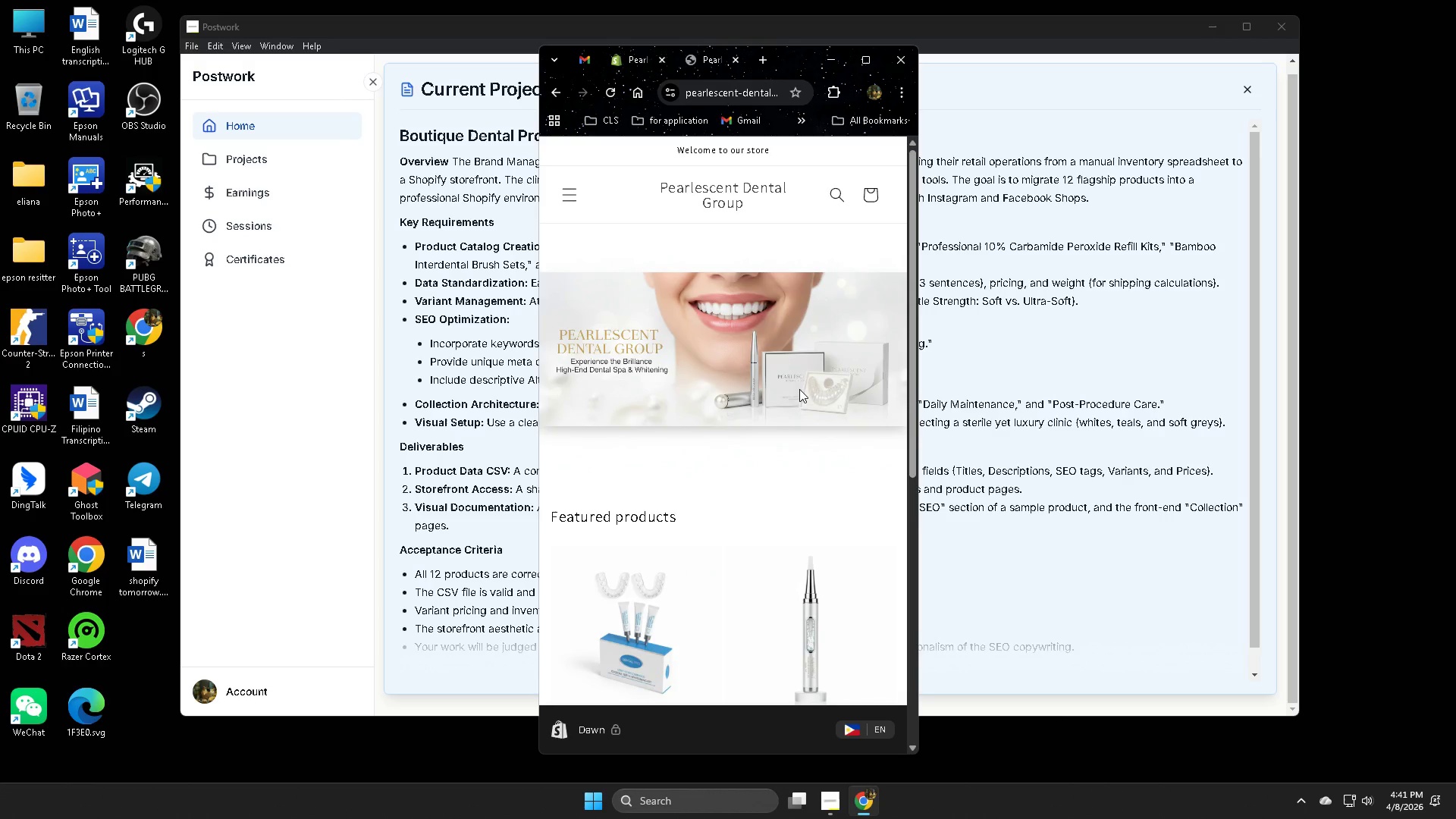 
scroll: coordinate [811, 388], scroll_direction: down, amount: 1.0
 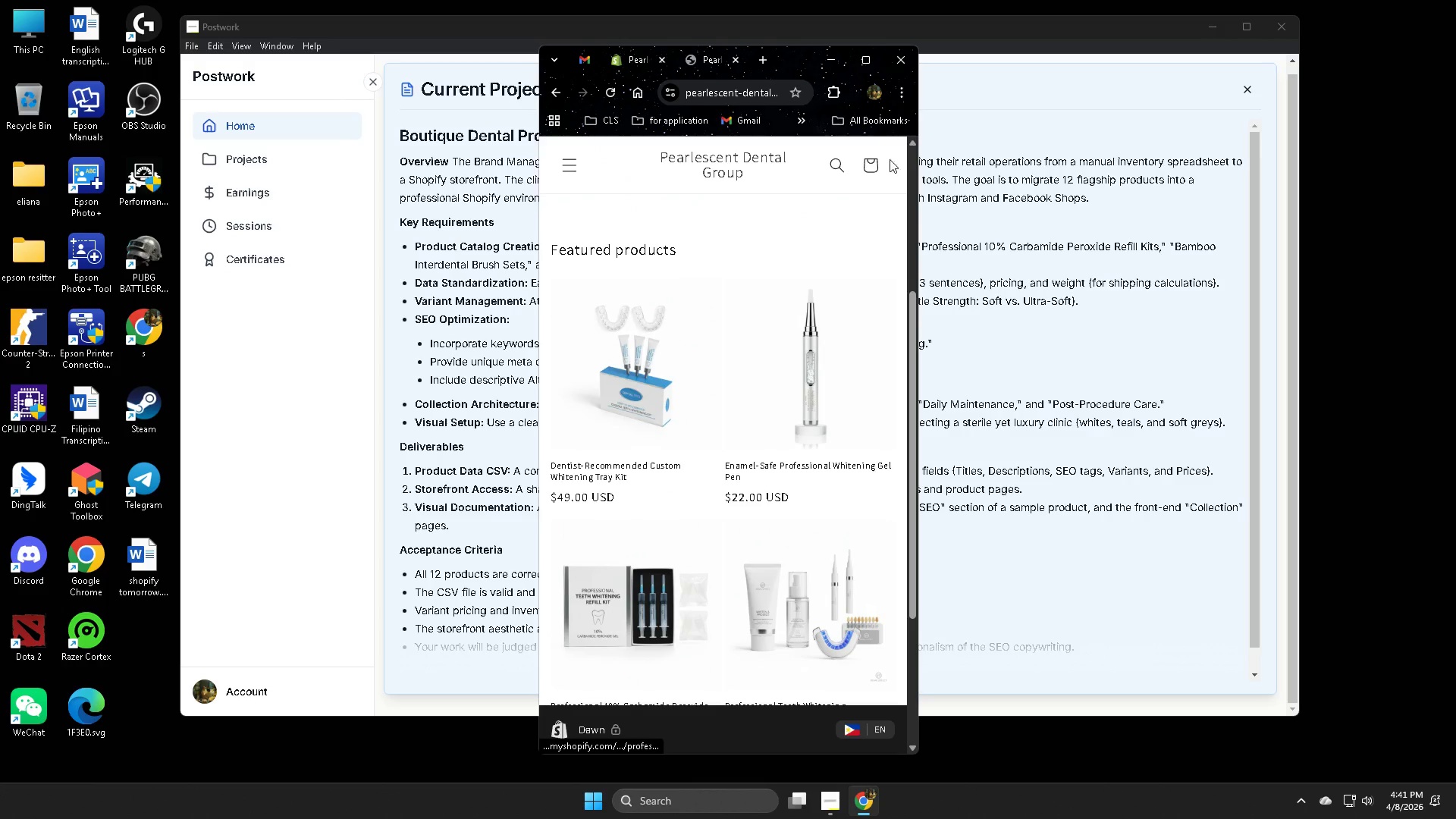 
left_click([868, 57])
 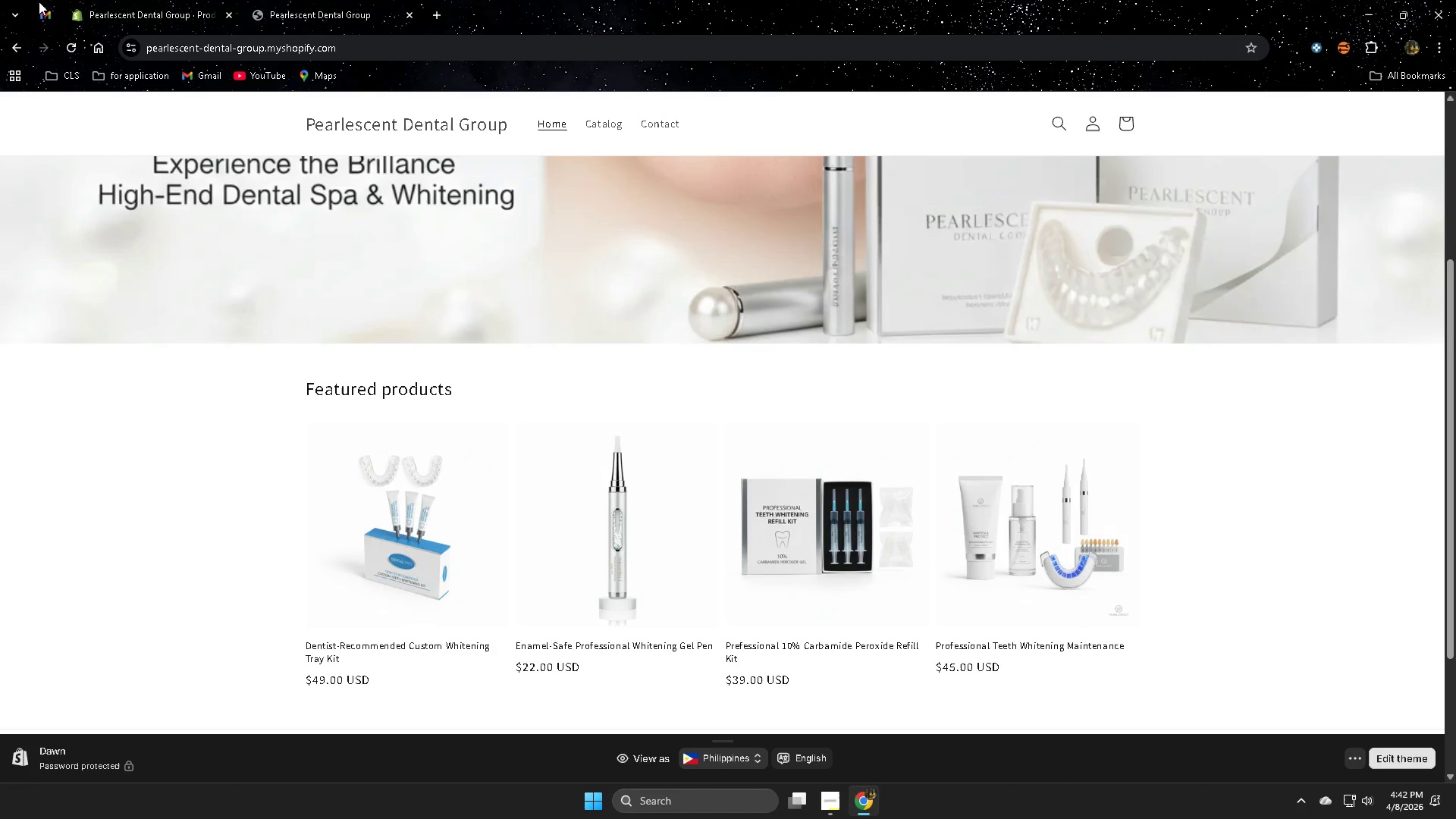 
left_click([124, 6])
 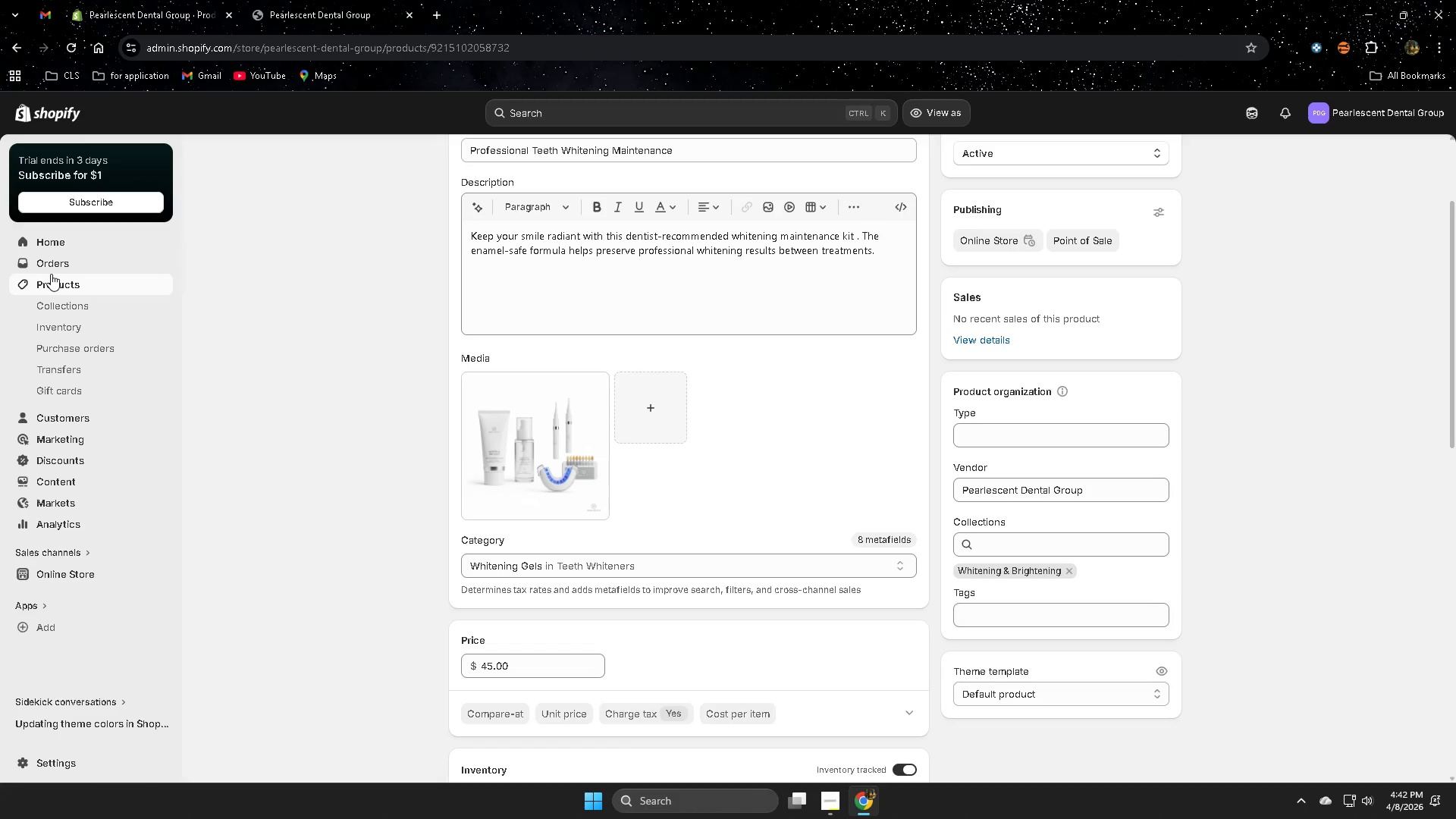 
left_click([61, 288])
 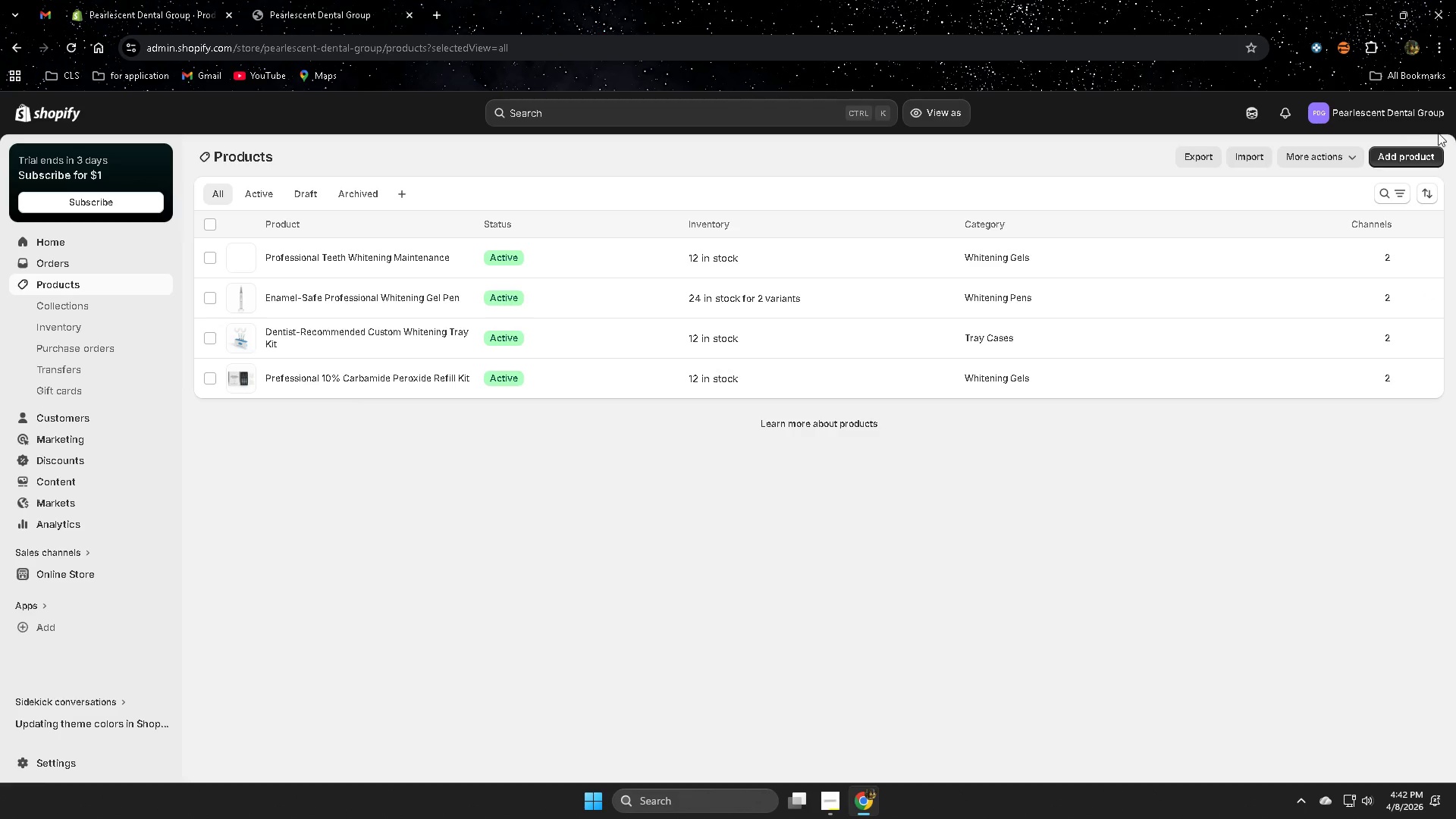 
left_click([1403, 154])
 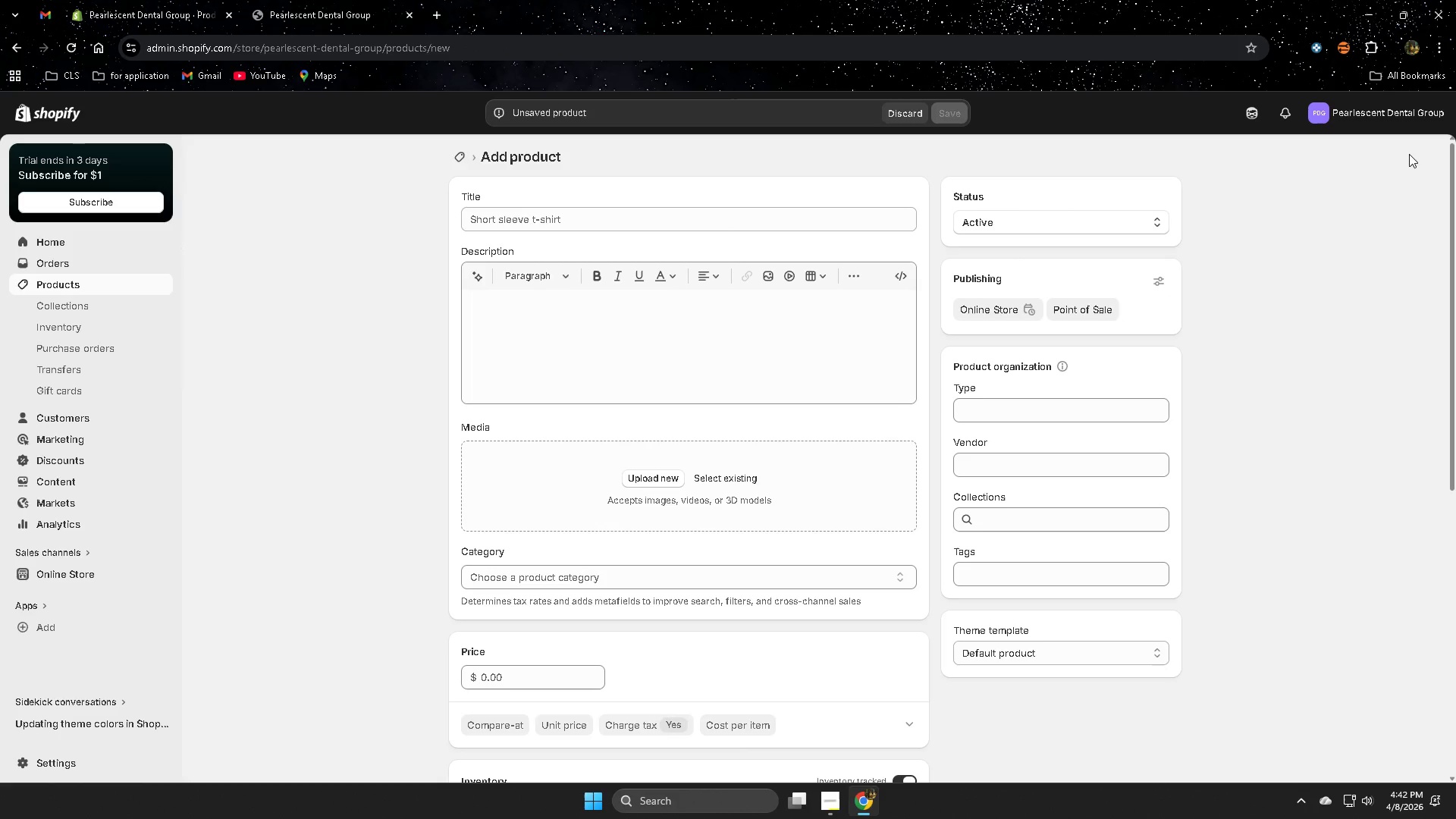 
wait(6.44)
 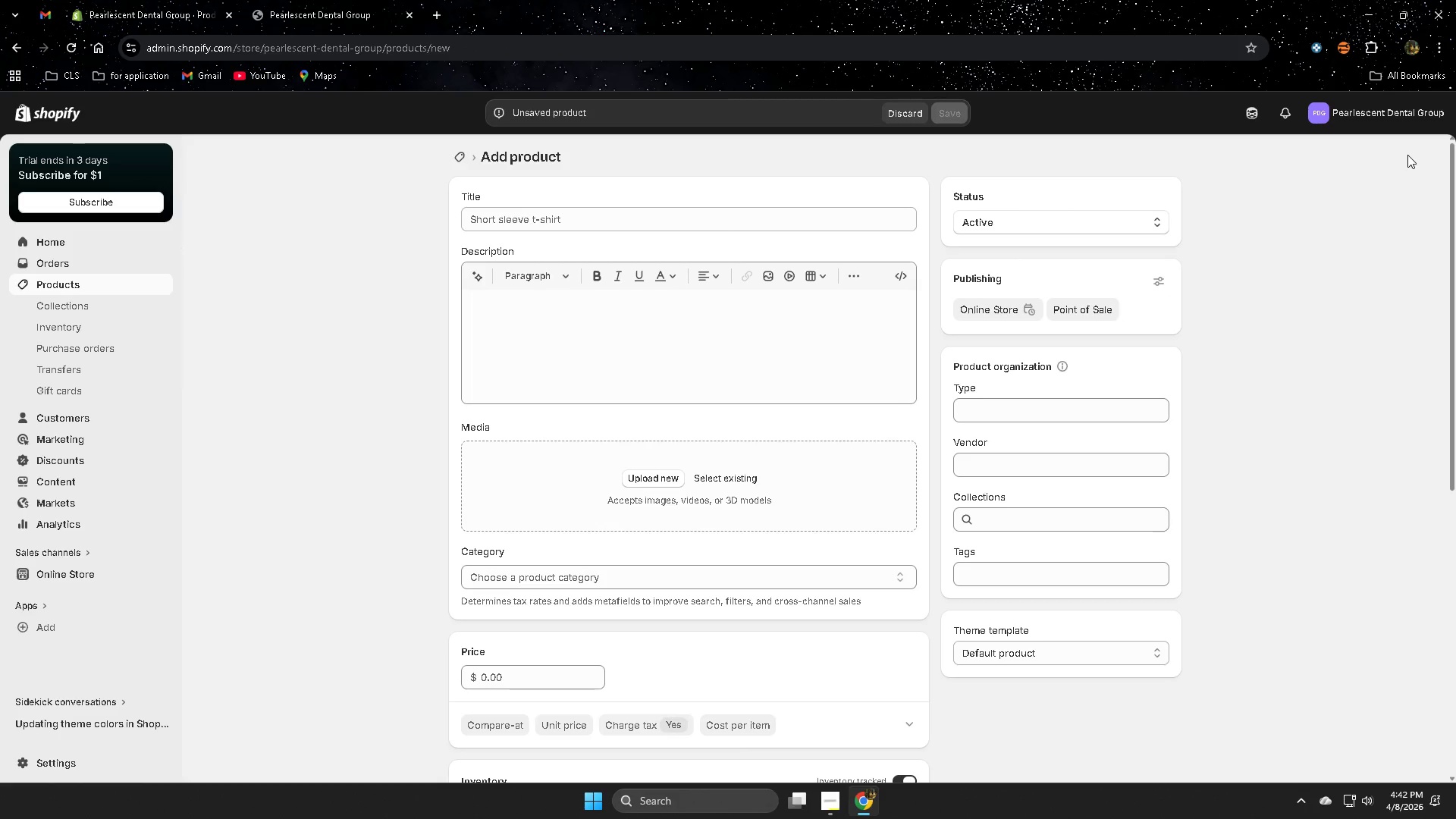 
double_click([640, 219])
 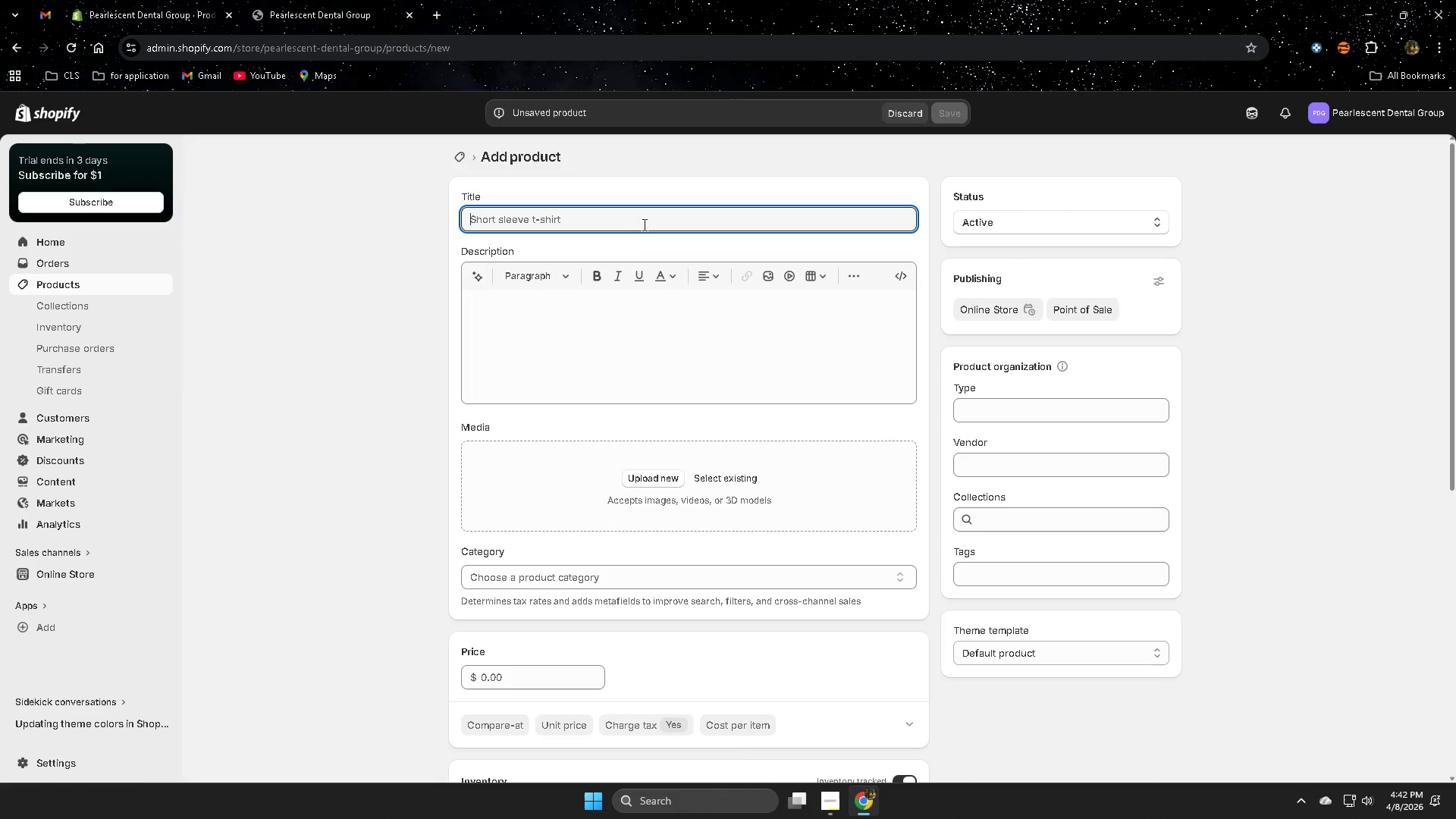 
type(b)
key(Backspace)
type(Bamboo maint)
key(Backspace)
key(Backspace)
key(Backspace)
key(Backspace)
key(Backspace)
type(Maintenance )
 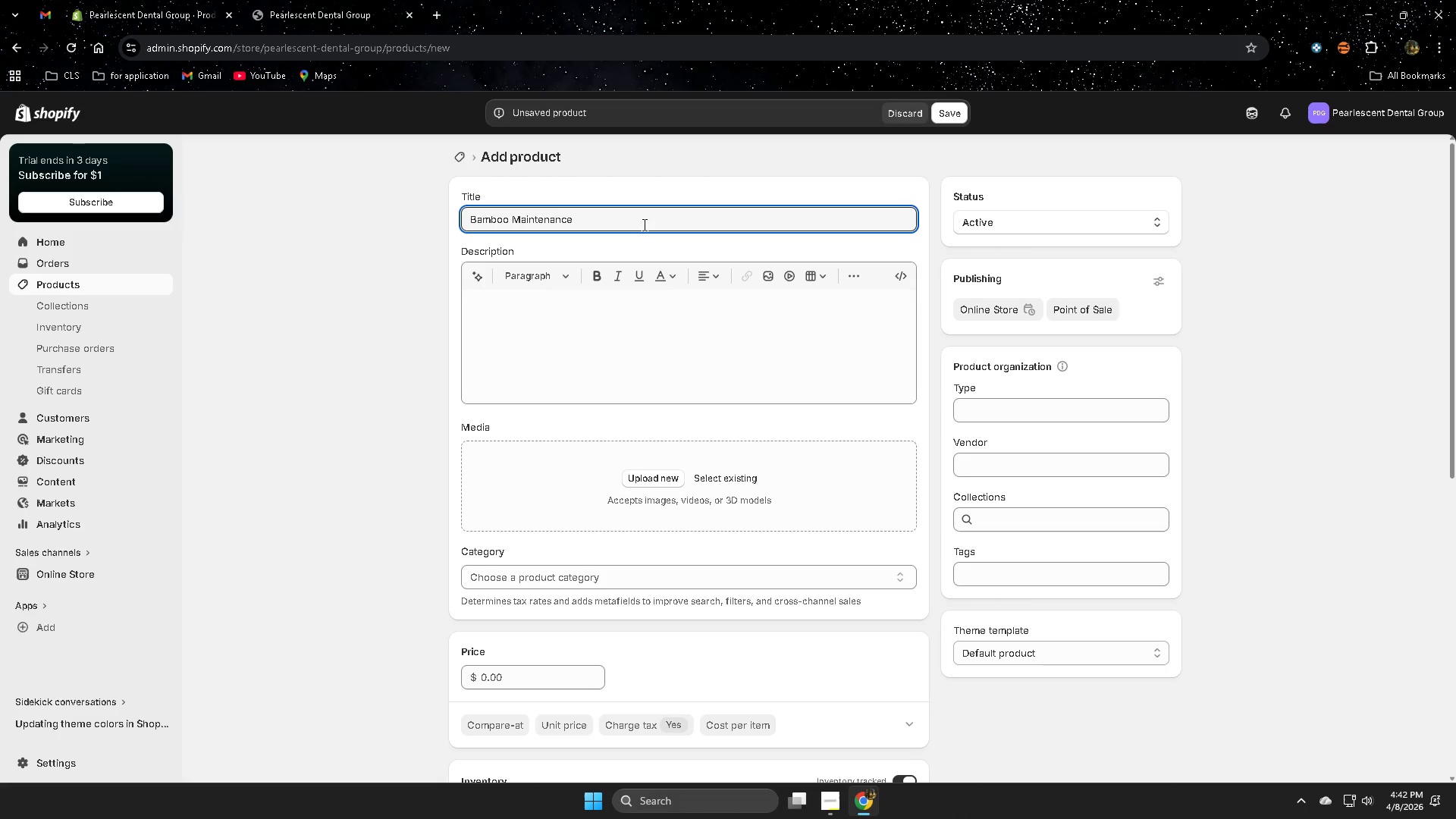 
hold_key(key=ShiftRight, duration=1.5)
 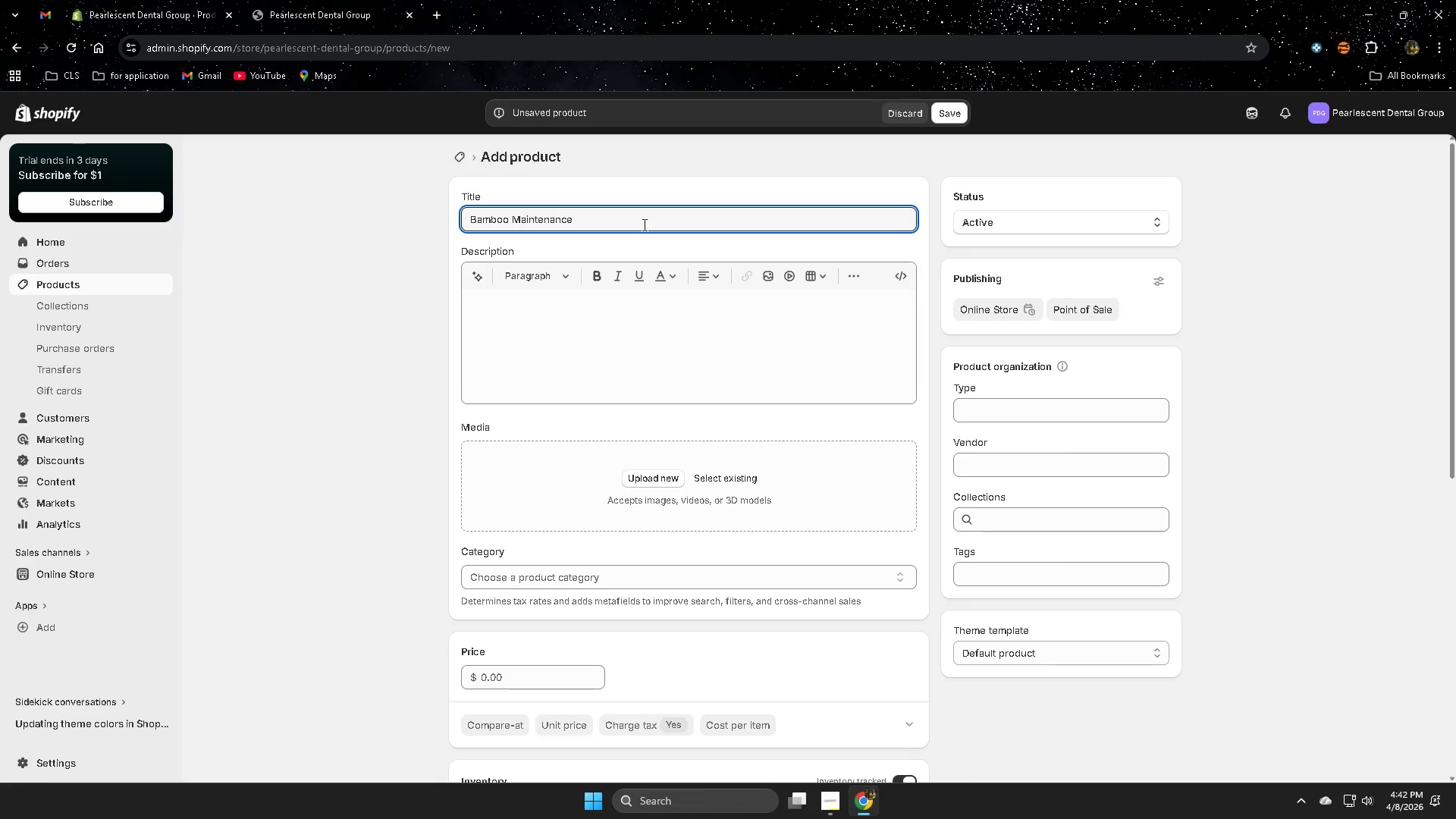 
hold_key(key=ShiftRight, duration=1.51)
 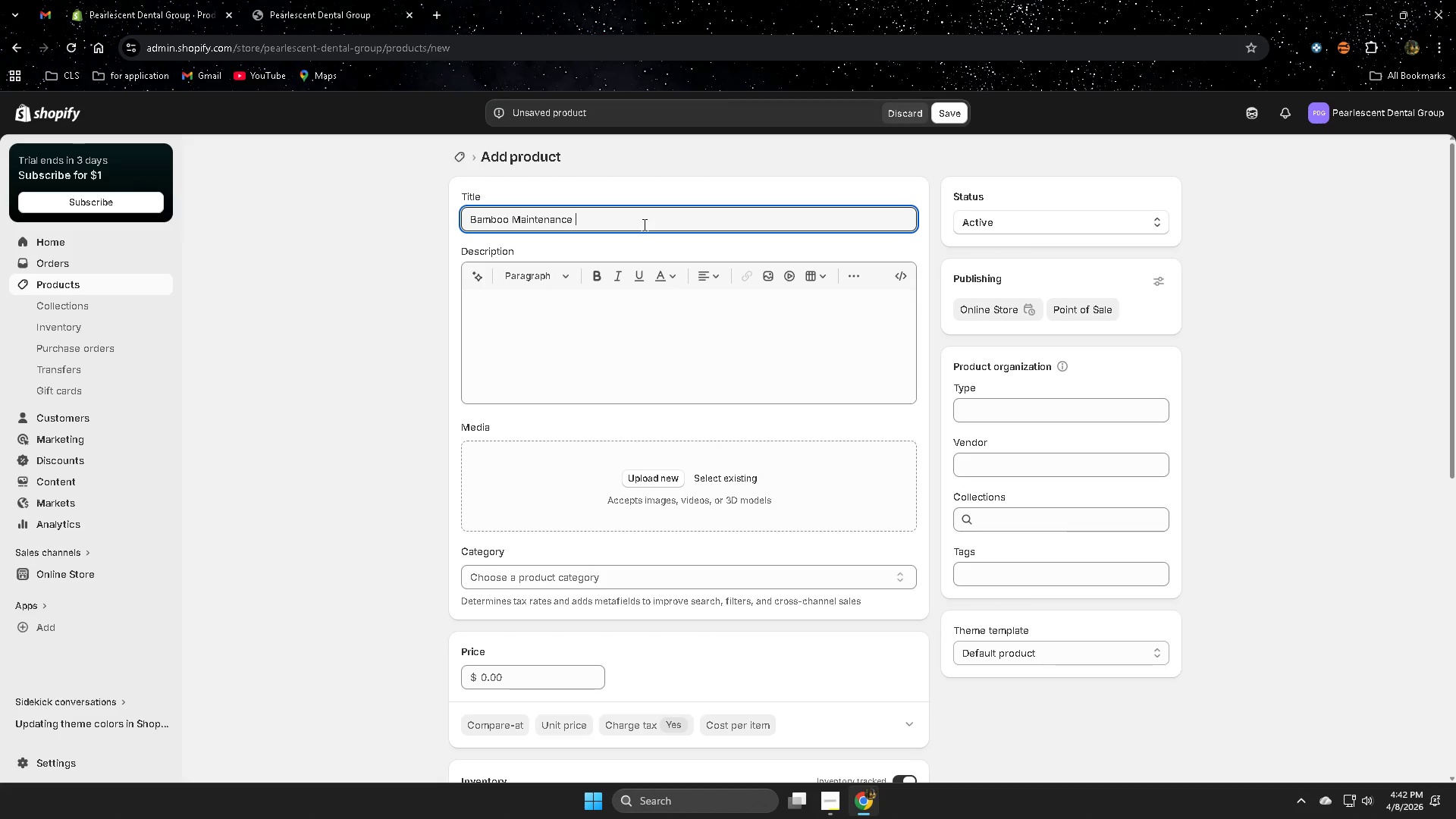 
hold_key(key=ShiftRight, duration=1.5)
 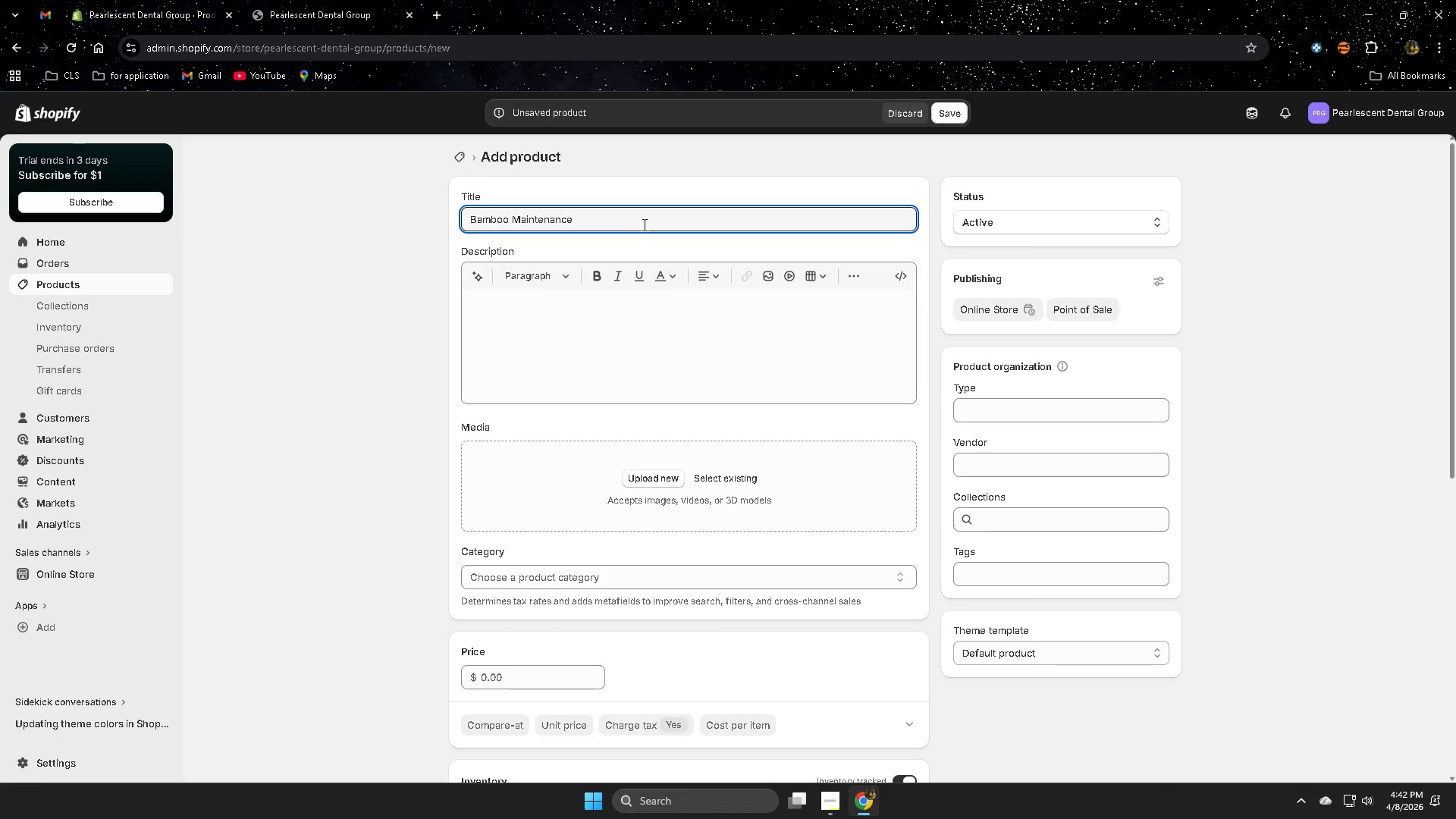 
hold_key(key=ShiftRight, duration=1.42)
 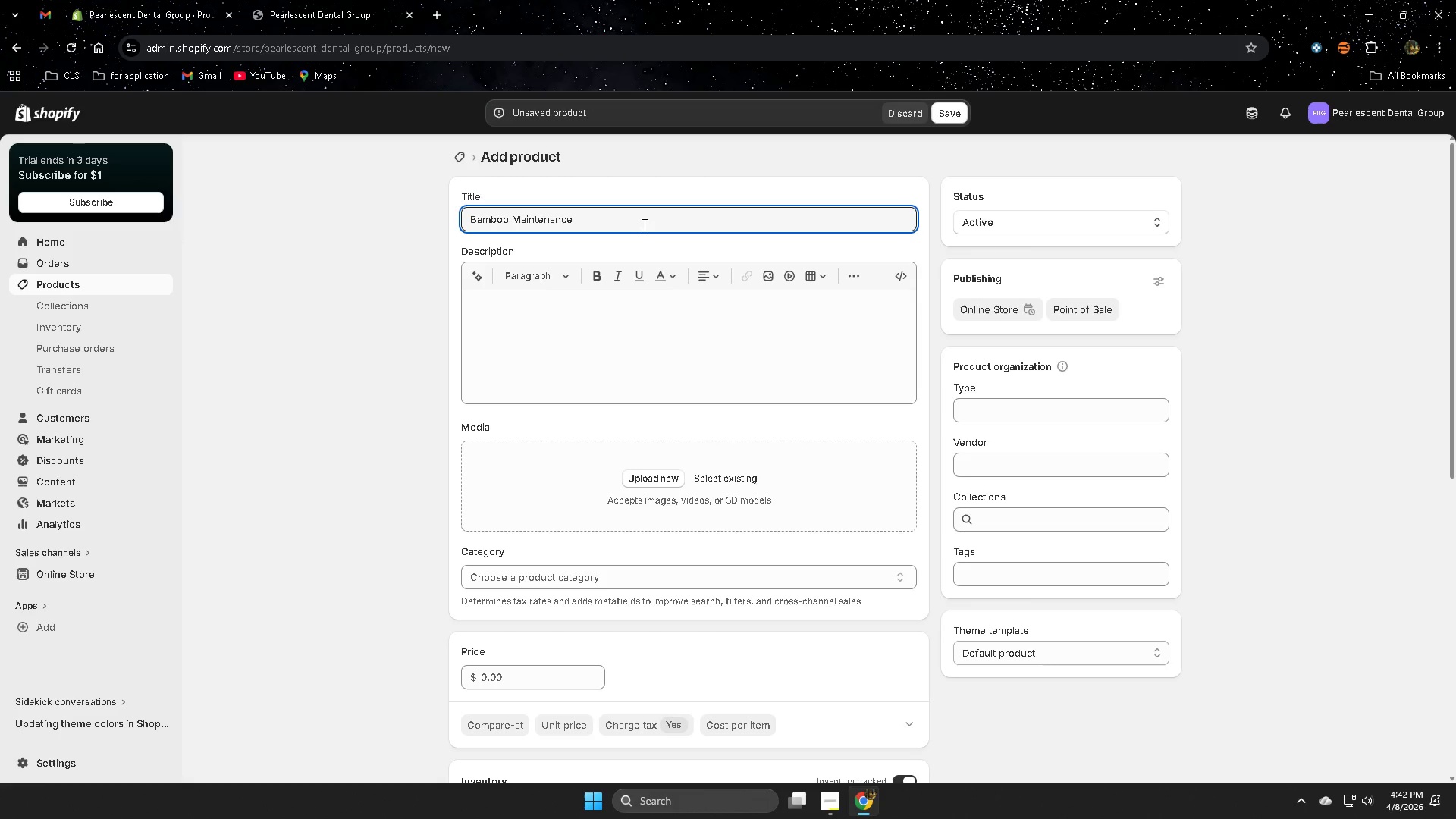 
wait(7.62)
 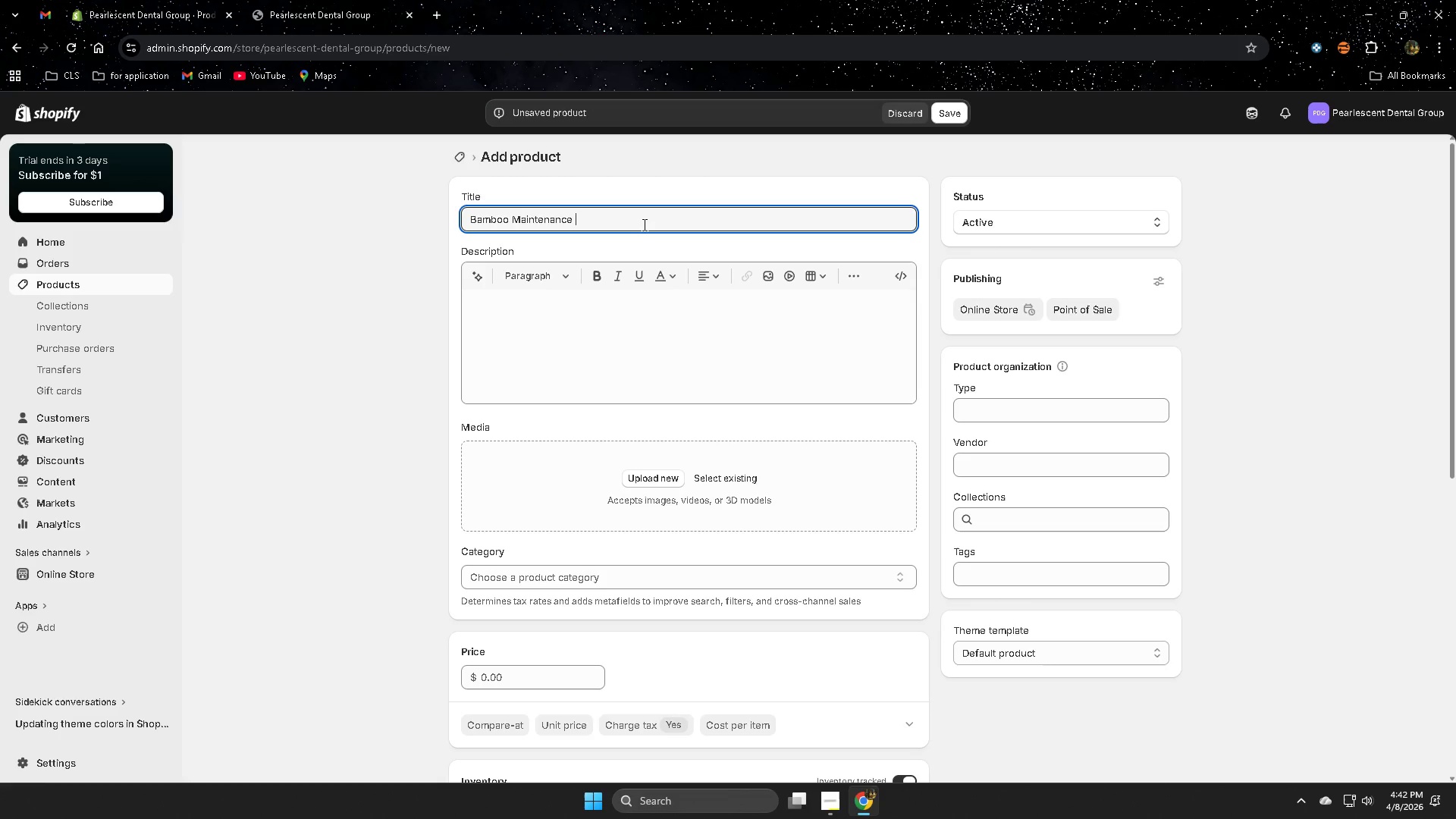 
type(Collectin)
key(Backspace)
key(Backspace)
type(ion)
 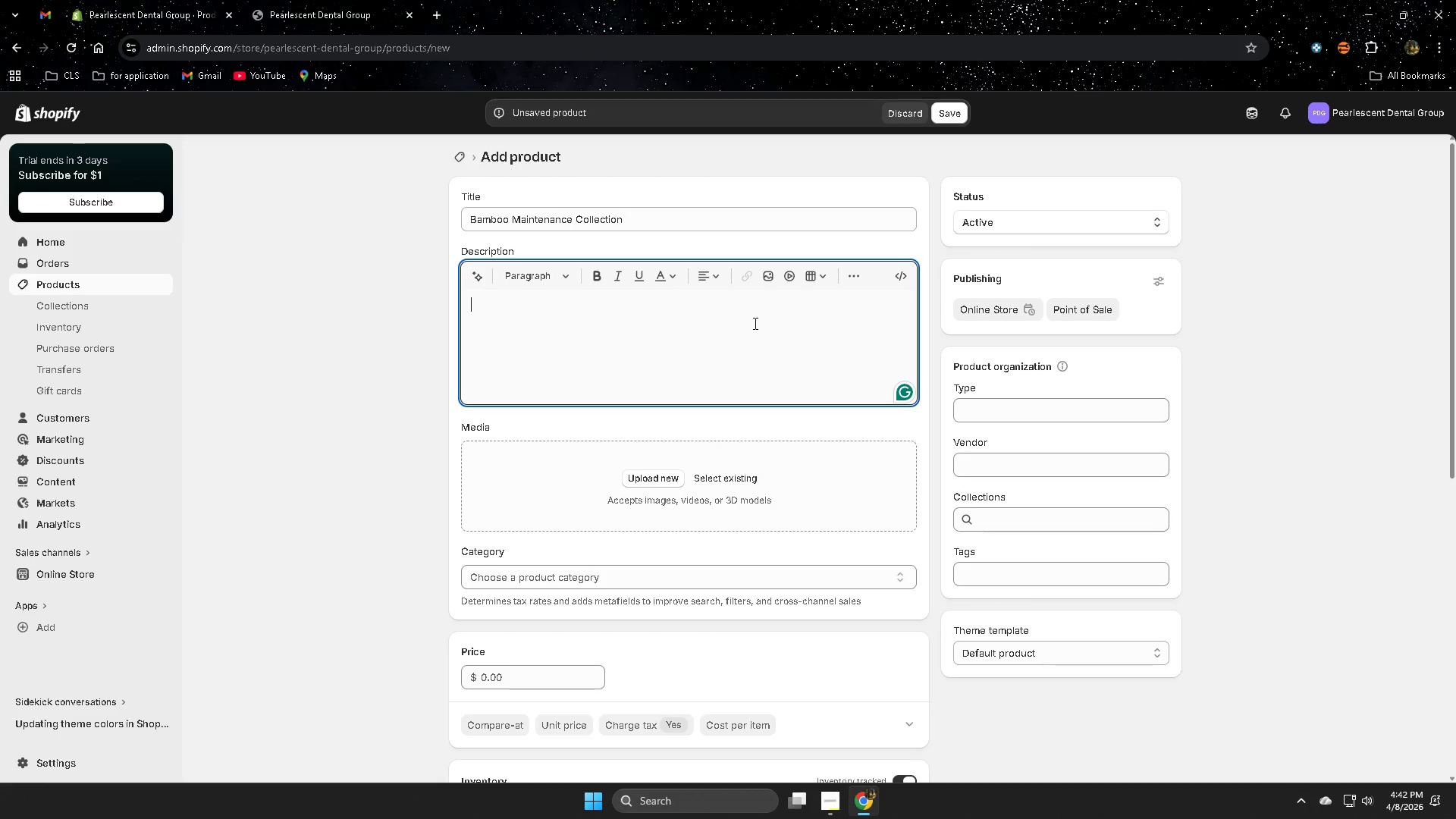 
type(Tihi)
key(Backspace)
key(Backspace)
key(Backspace)
type(his Eco-friendly inter)
 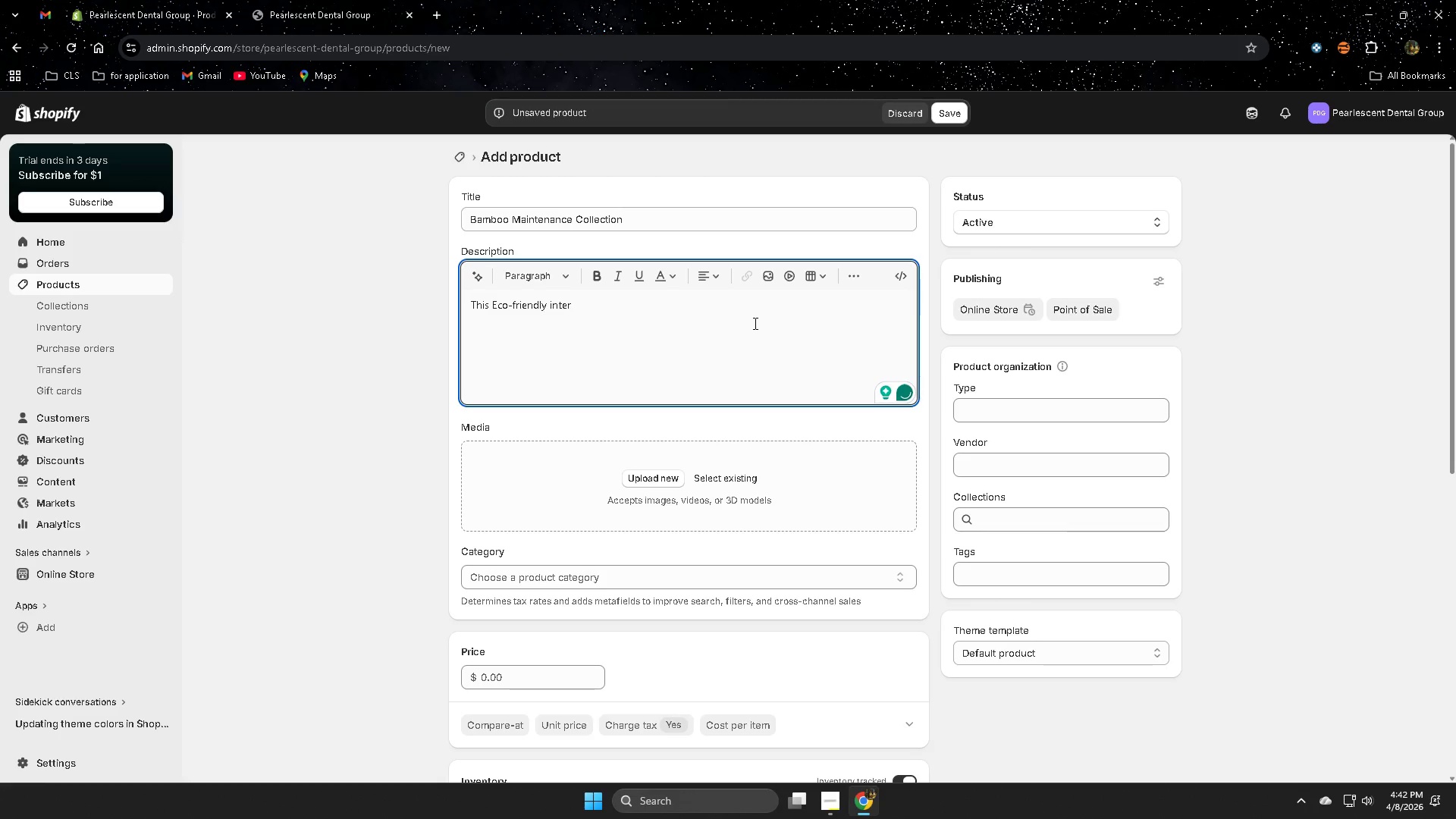 
type(dental bri)
key(Backspace)
type(ush set is De)
key(Backspace)
type(d)
key(Backspace)
key(Backspace)
type(dein)
key(Backspace)
key(Backspace)
type(nstist )
key(Backspace)
type(-recm)
key(Backspace)
type(ommn)
key(Backspace)
type(ended for removving )
key(Backspace)
key(Backspace)
key(Backspace)
key(Backspace)
key(Backspace)
type(ing )
 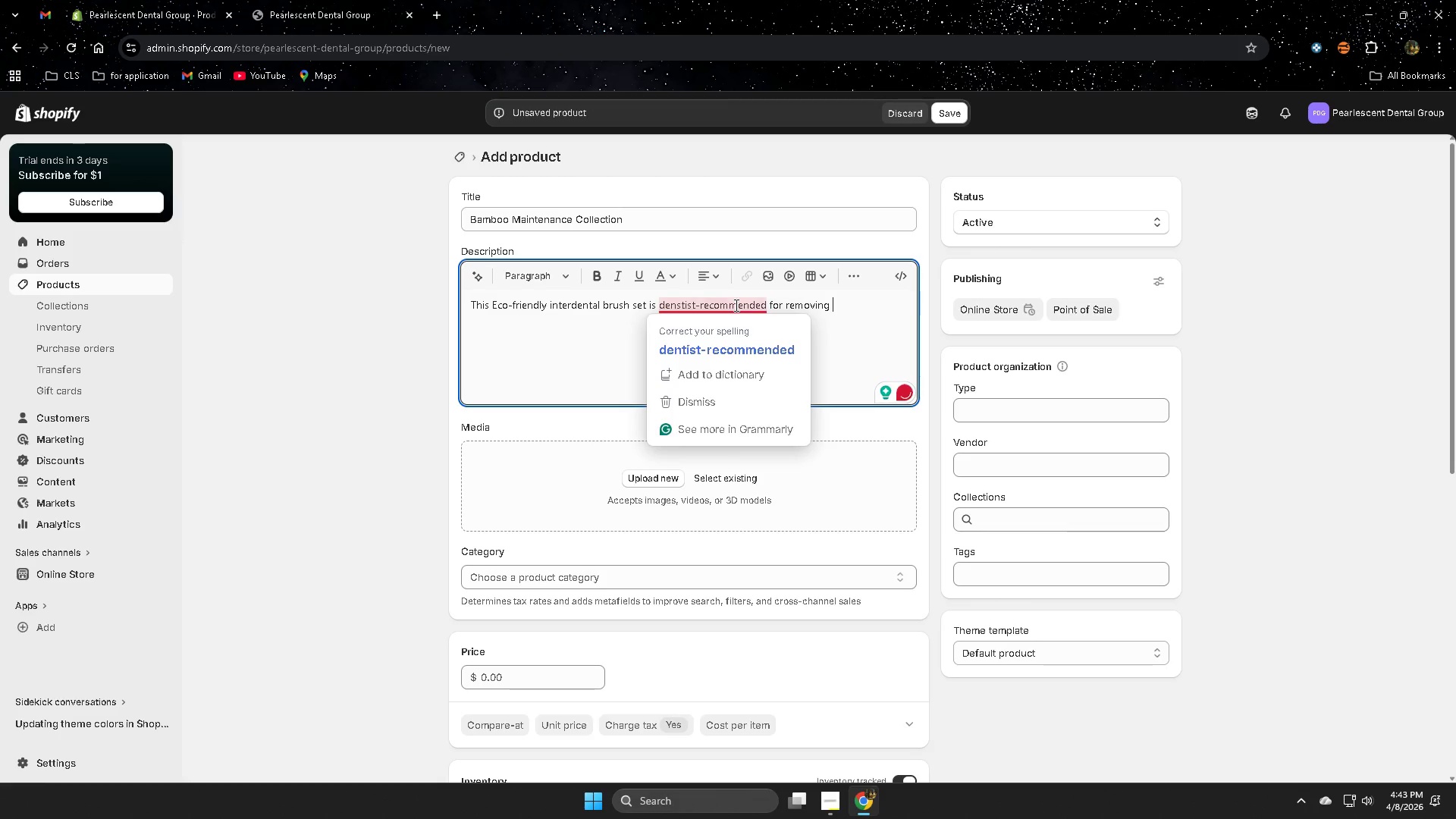 
left_click([730, 350])
 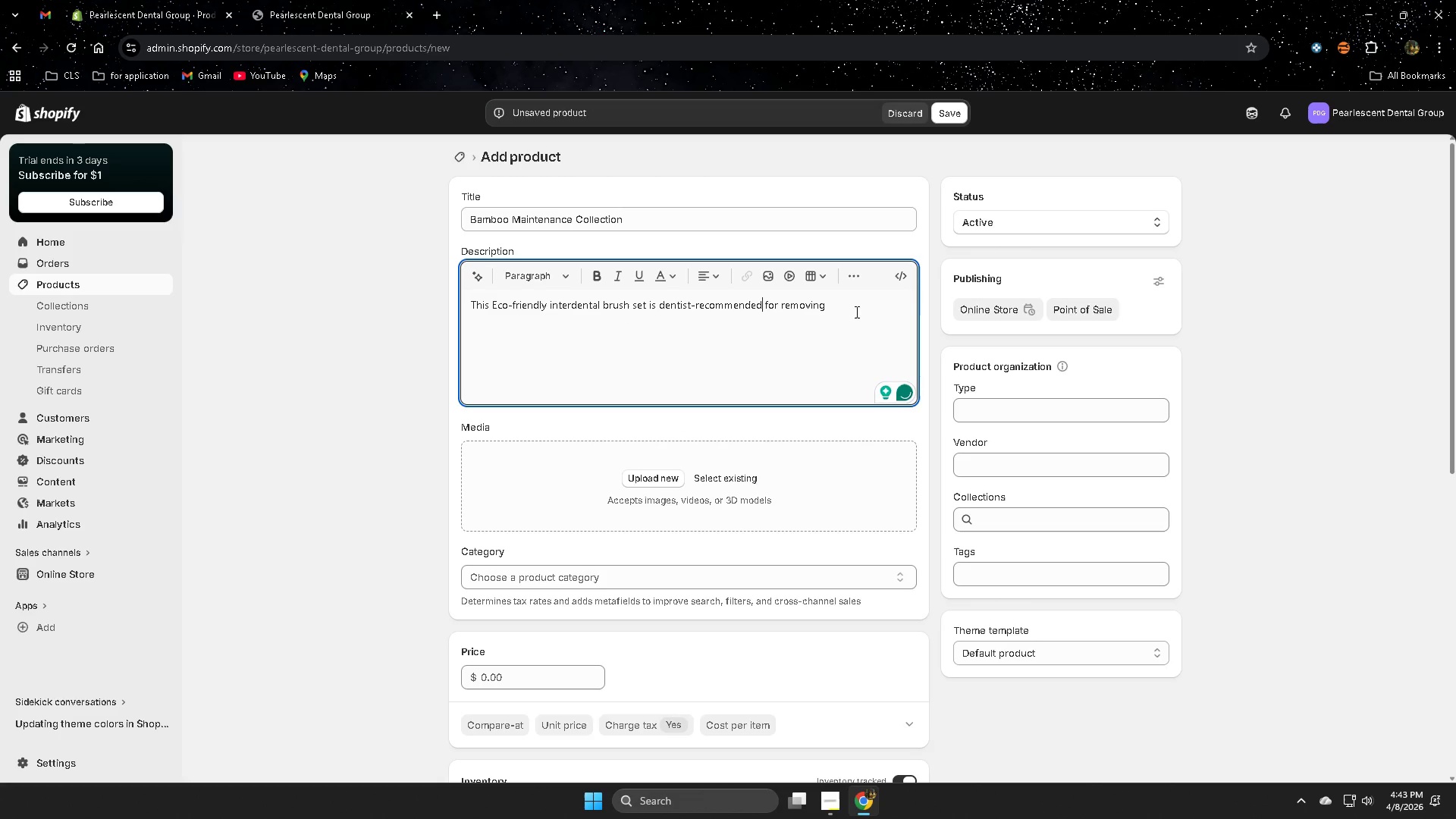 
left_click([852, 309])
 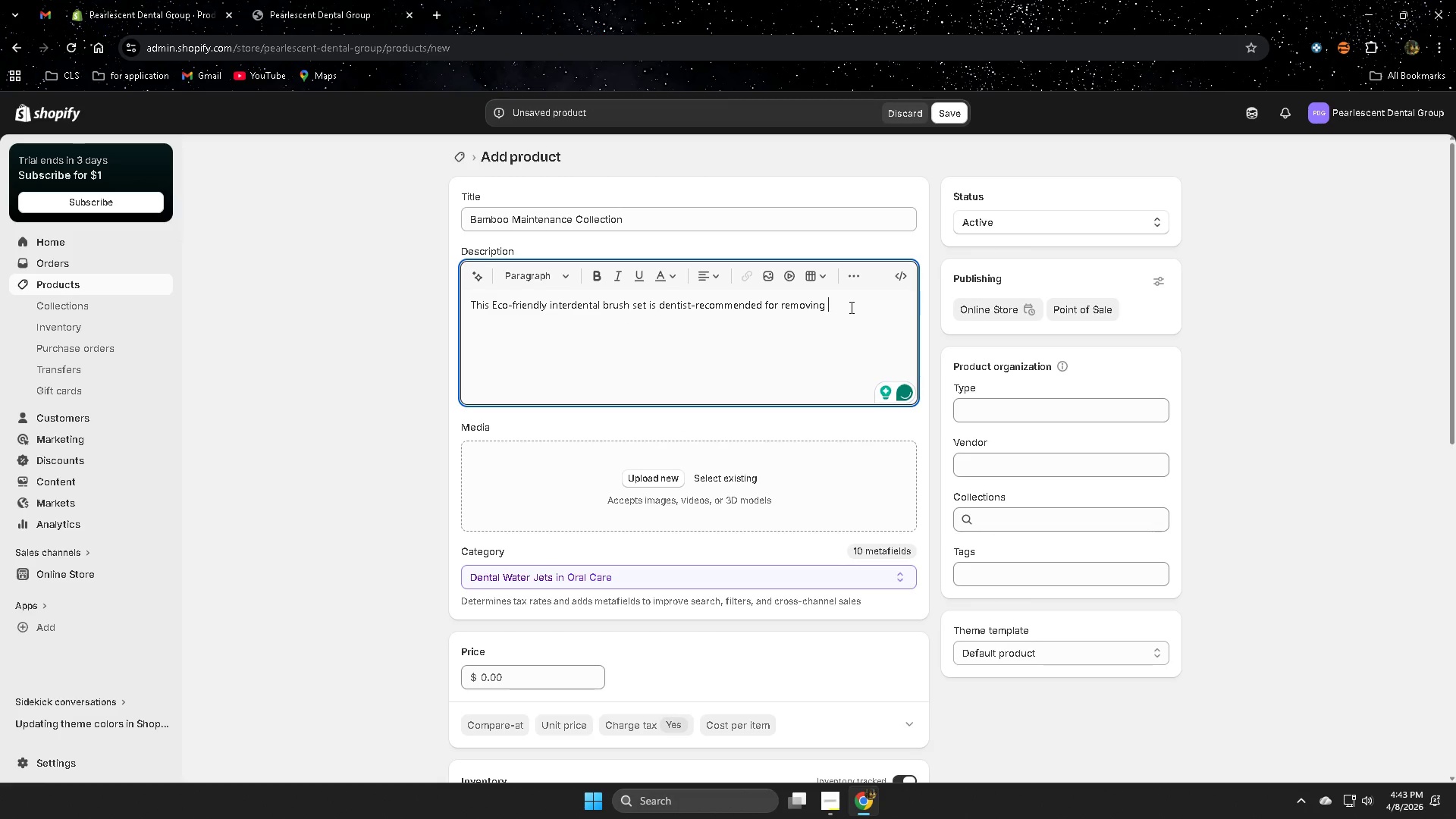 
type(pal)
key(Backspace)
key(Backspace)
type(laque between teeth.desi)
key(Backspace)
key(Backspace)
key(Backspace)
type( )
key(Backspace)
key(Backspace)
type( Desinged )
key(Backspace)
key(Backspace)
key(Backspace)
key(Backspace)
key(Backspace)
key(Backspace)
type(igned with gentle bristle )
key(Backspace)
type(s ta)
key(Backspace)
key(Backspace)
type(tjat )
key(Backspace)
key(Backspace)
key(Backspace)
key(Backspace)
key(Backspace)
key(Backspace)
type(h)
key(Backspace)
type( that)
 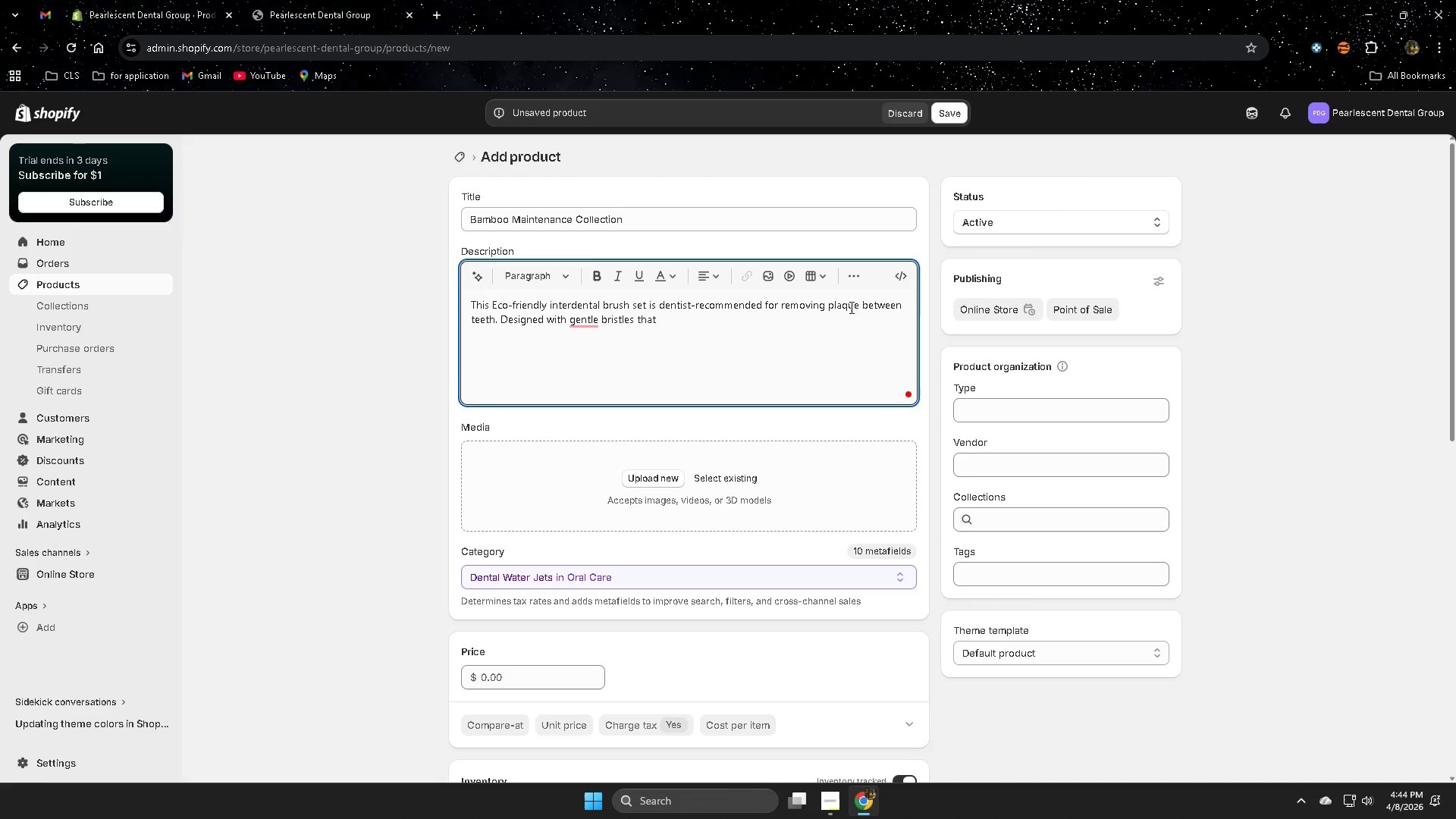 
left_click([693, 320])
 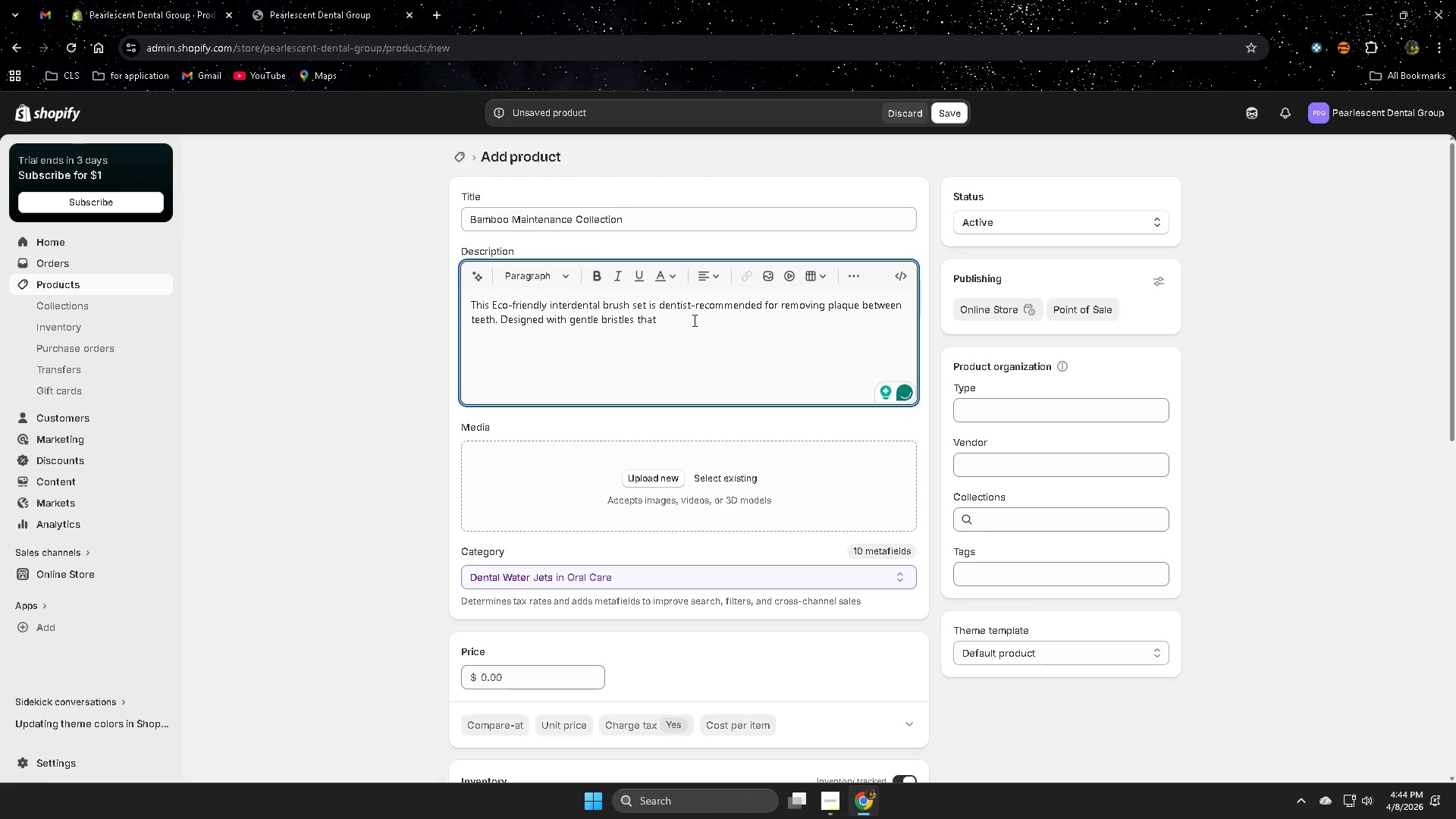 
type(clea)
key(Backspace)
key(Backspace)
key(Backspace)
type( )
key(Backspace)
key(Backspace)
type( clean effectively while rt)
key(Backspace)
key(Backspace)
type(remaint)
key(Backspace)
type(ing enamel-safe.)
 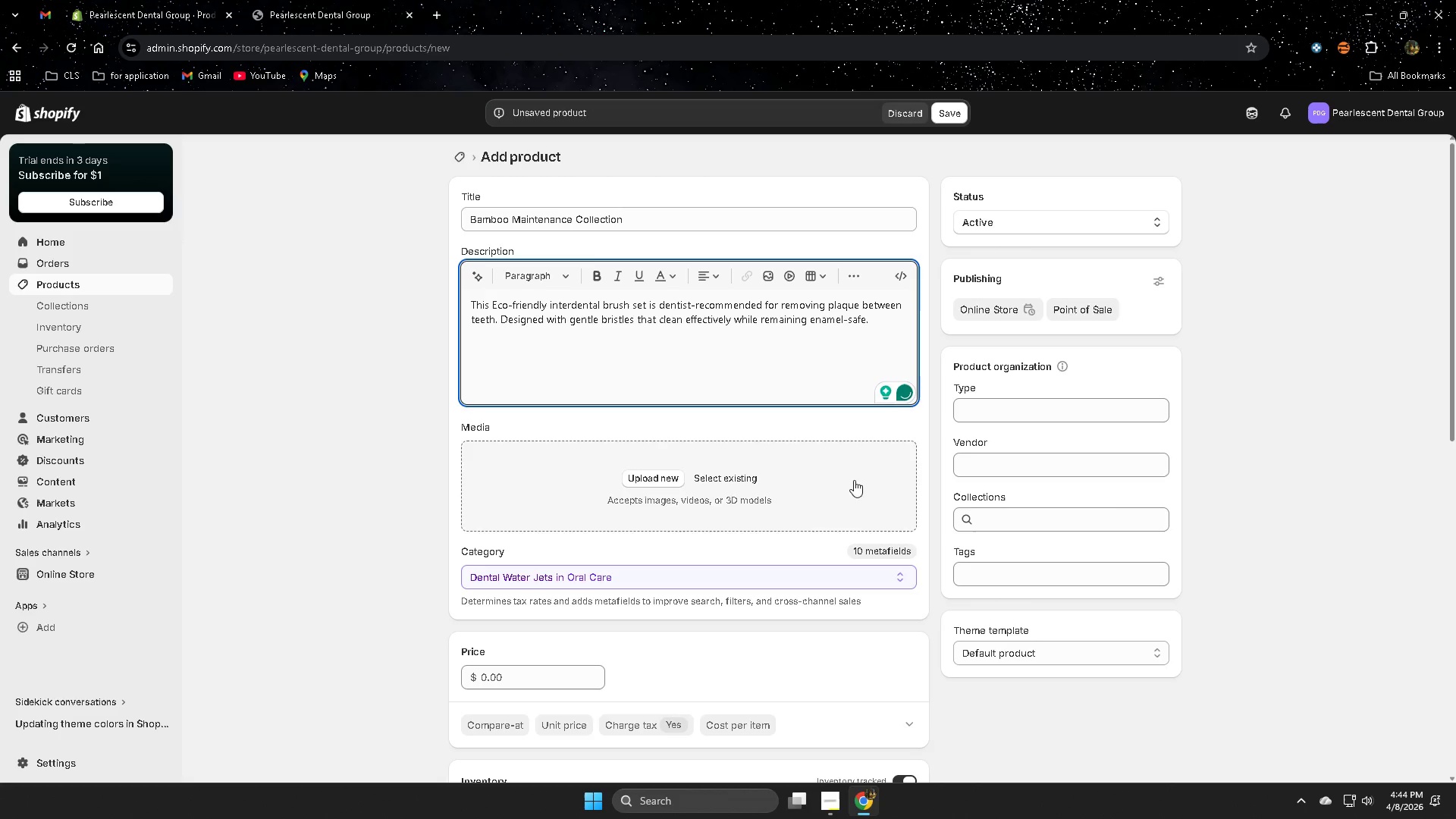 
scroll: coordinate [850, 528], scroll_direction: down, amount: 3.0
 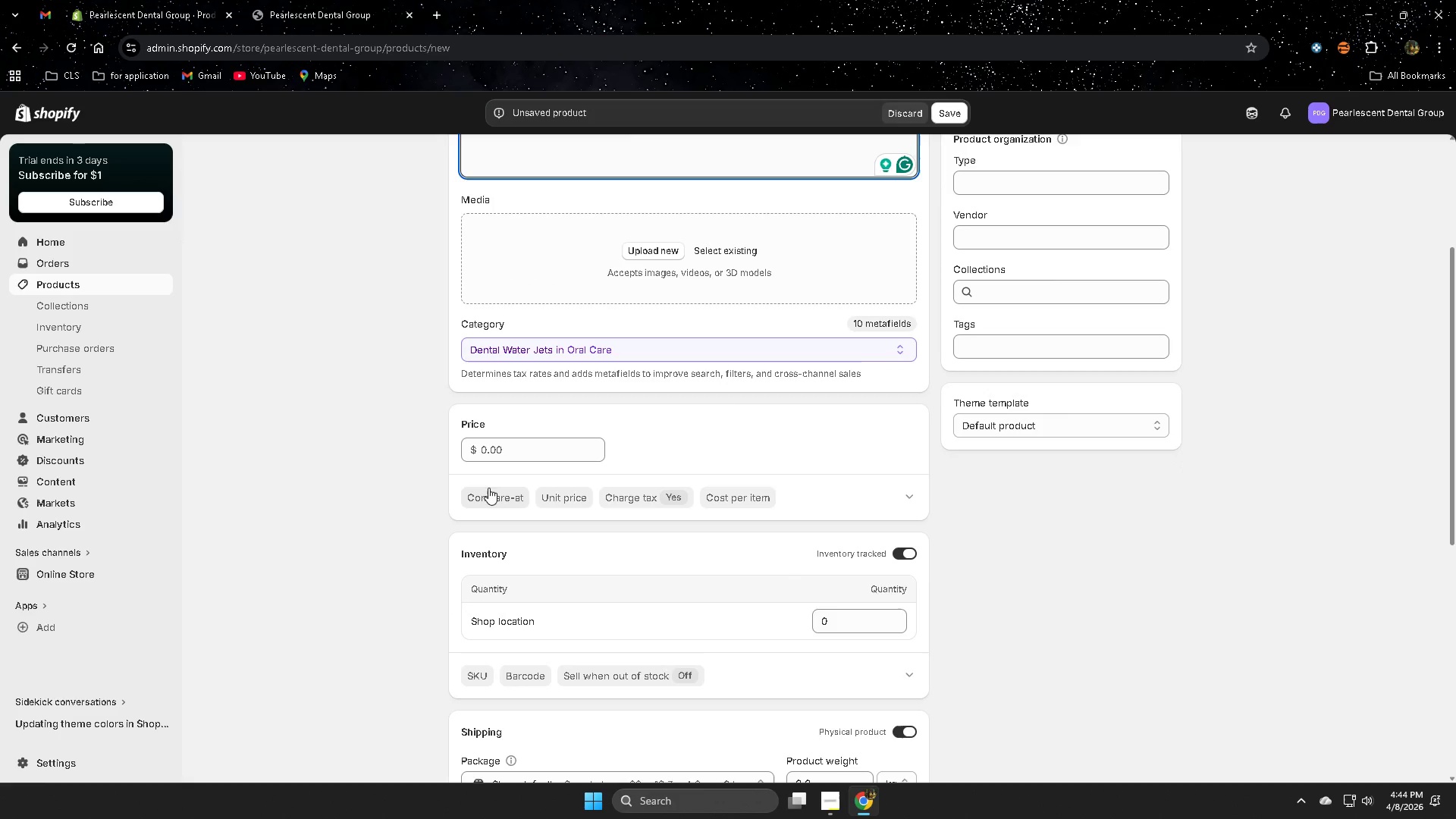 
double_click([520, 447])
 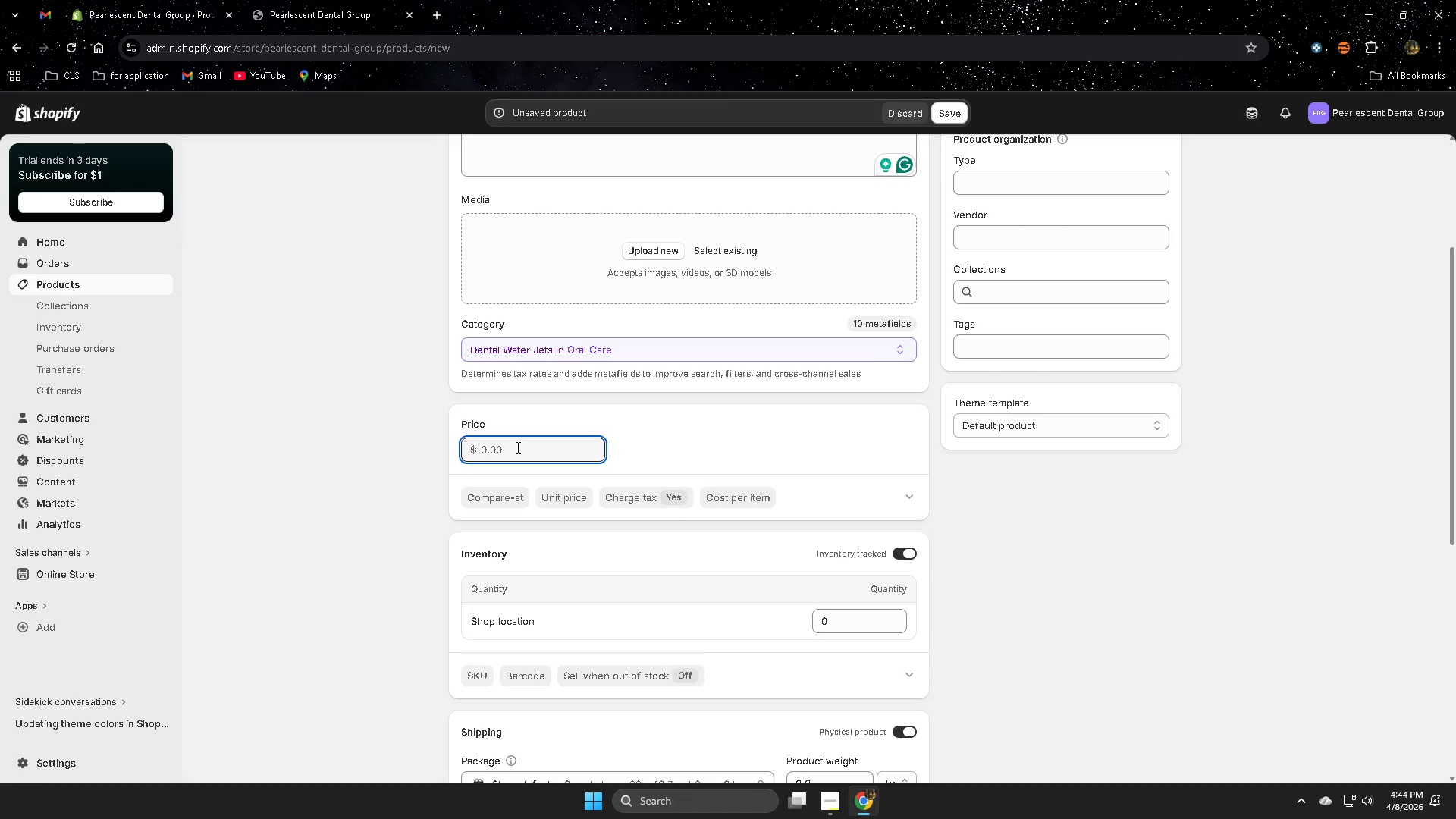 
key(Numpad1)
 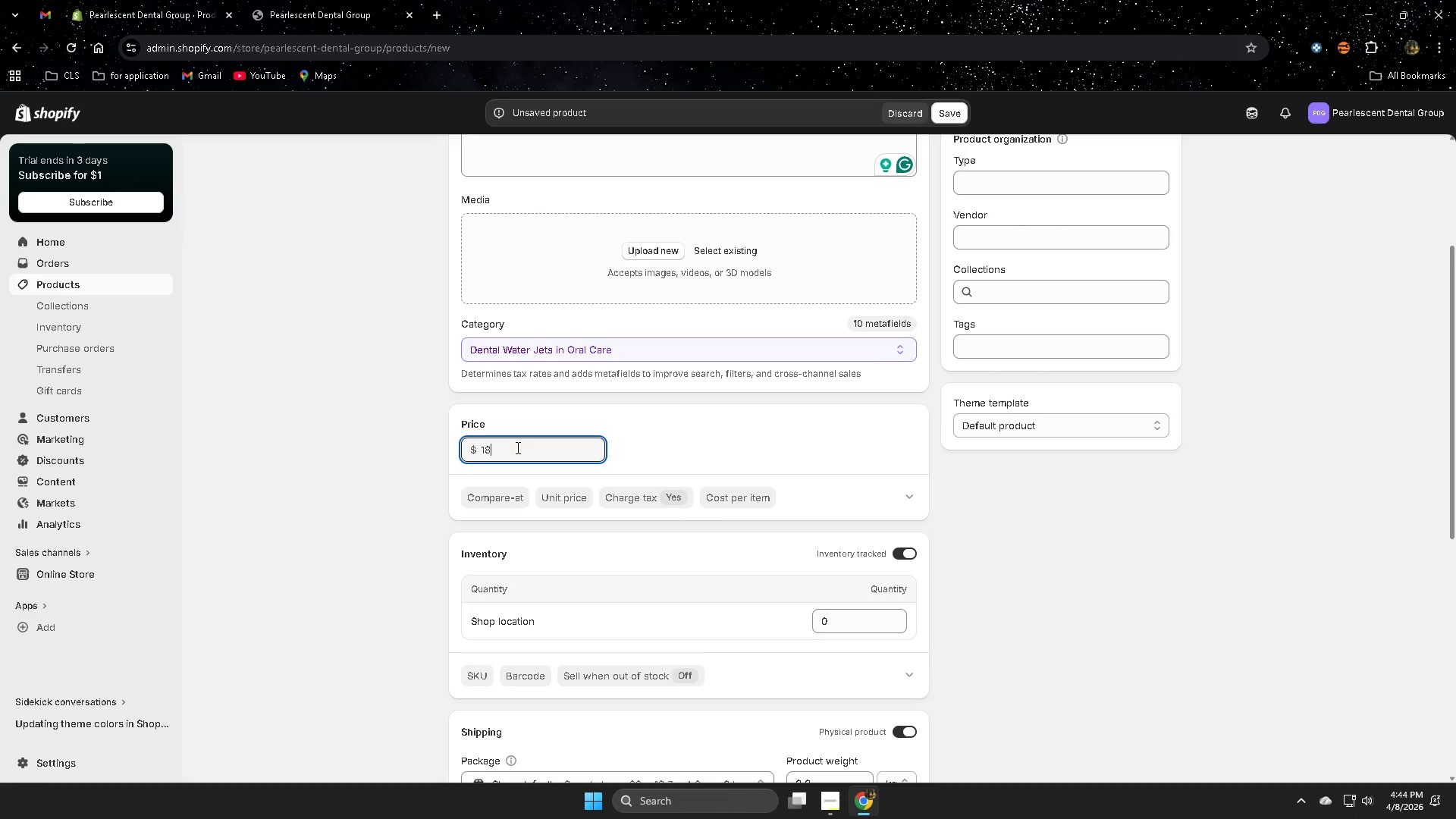 
key(Numpad8)
 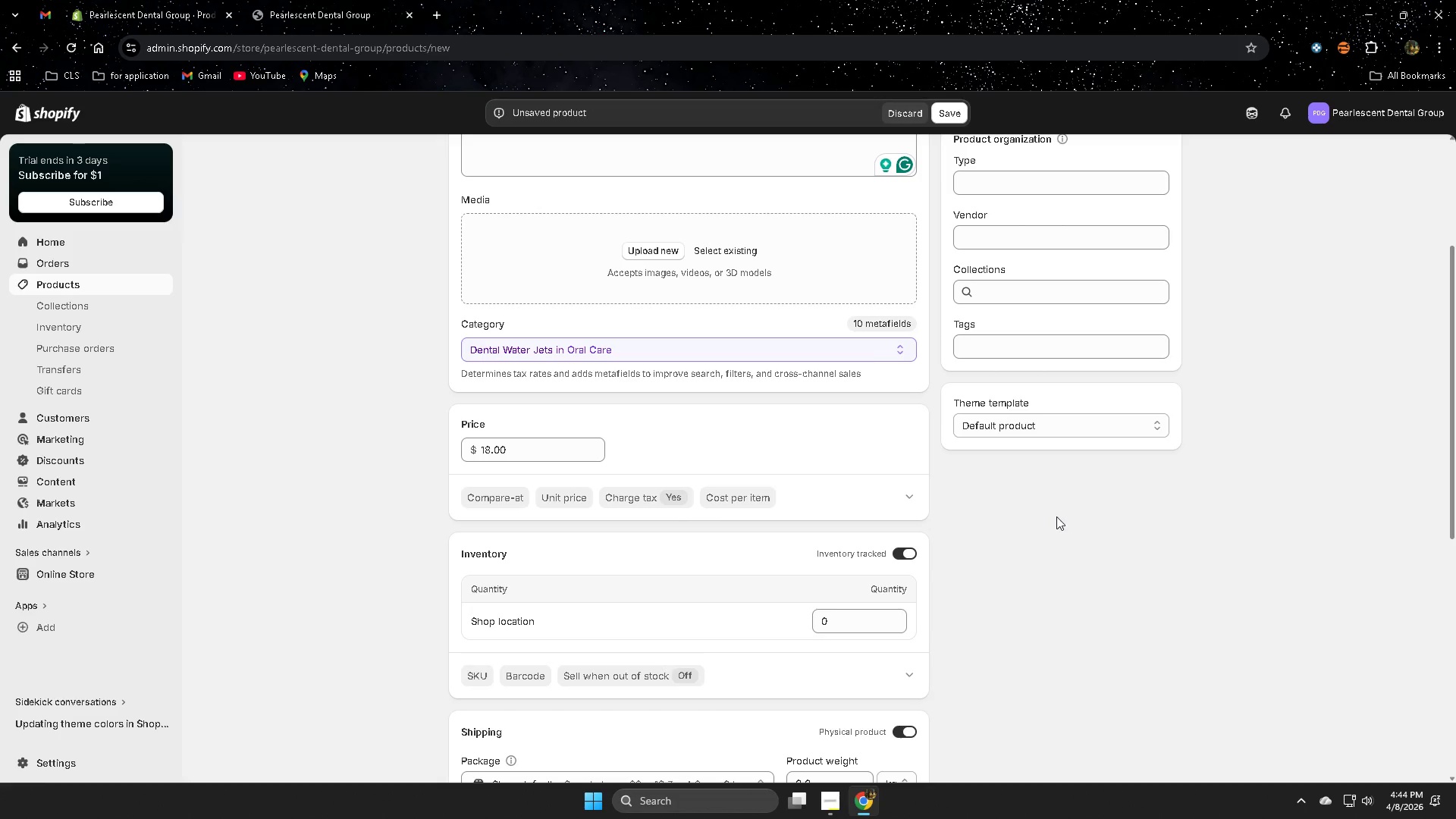 
scroll: coordinate [950, 602], scroll_direction: down, amount: 1.0
 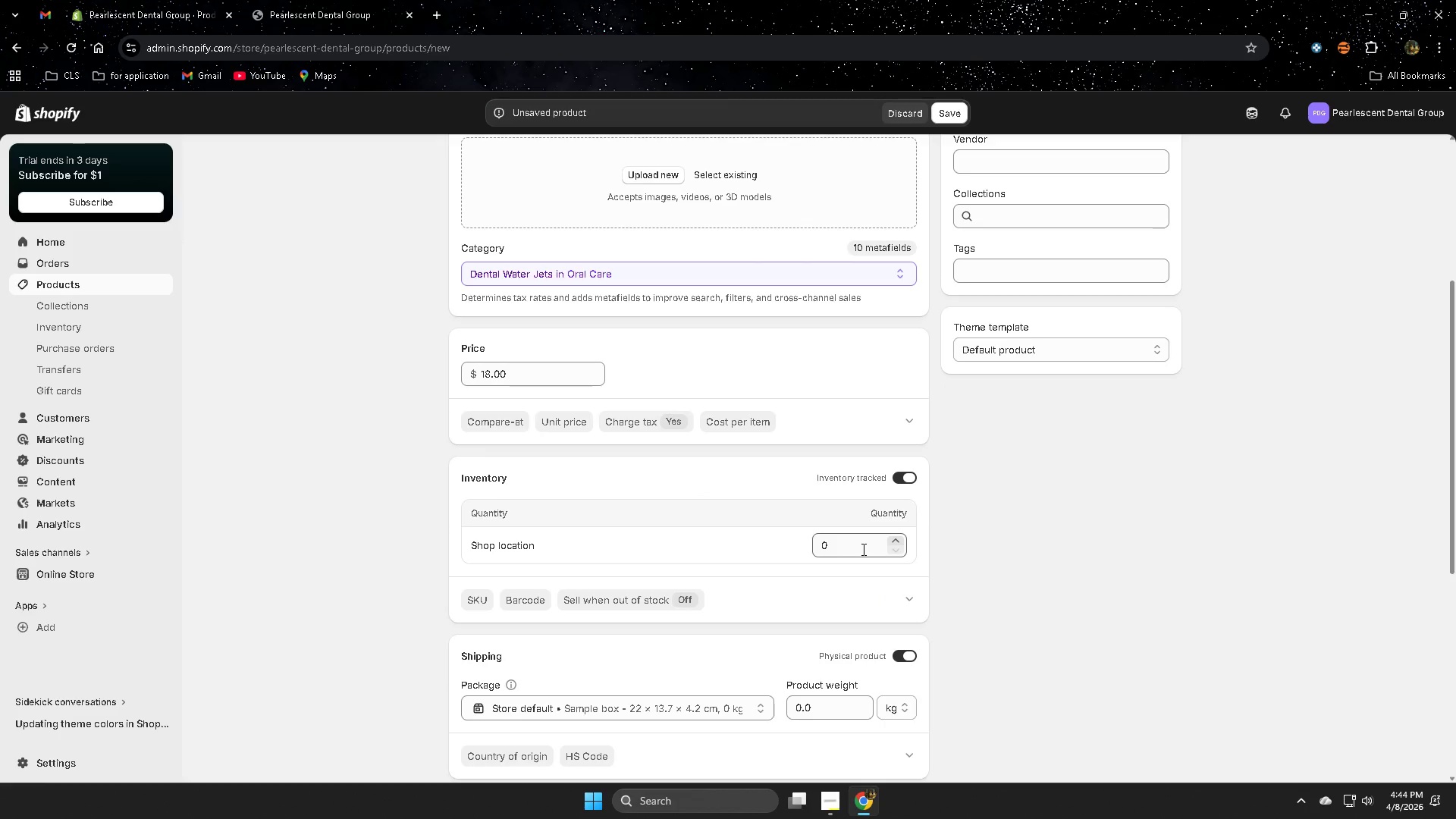 
left_click([862, 549])
 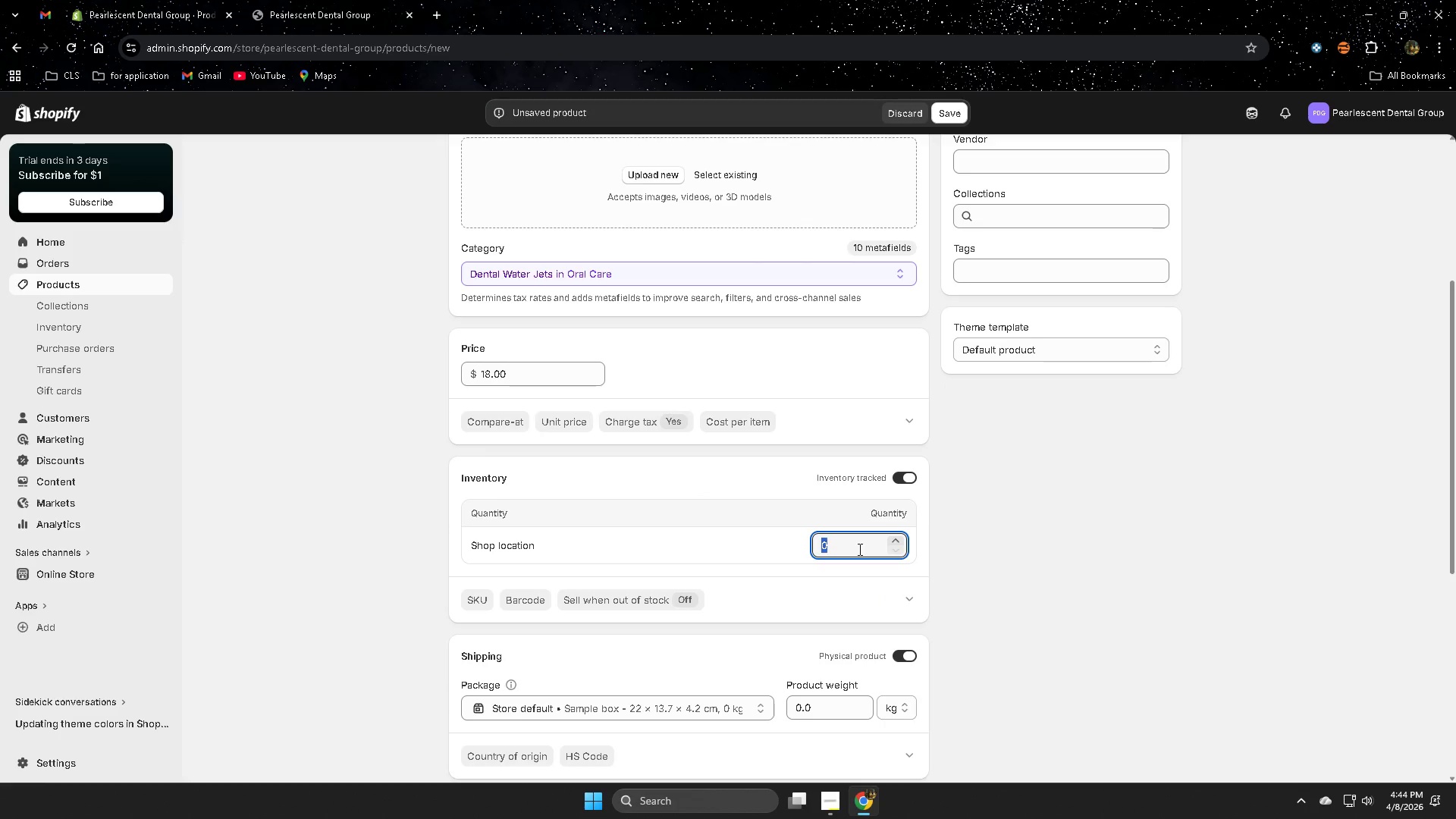 
key(Numpad1)
 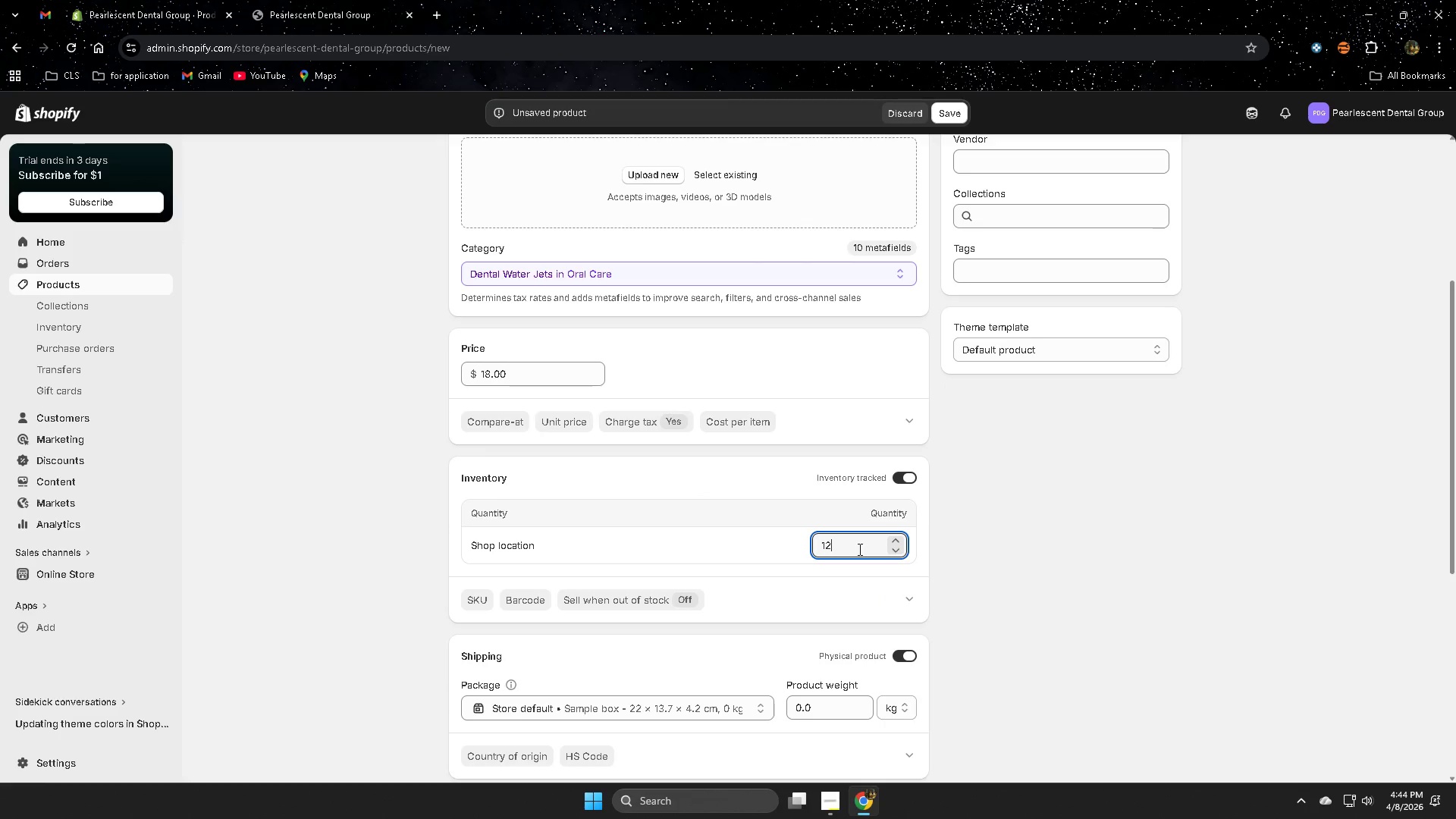 
key(Numpad2)
 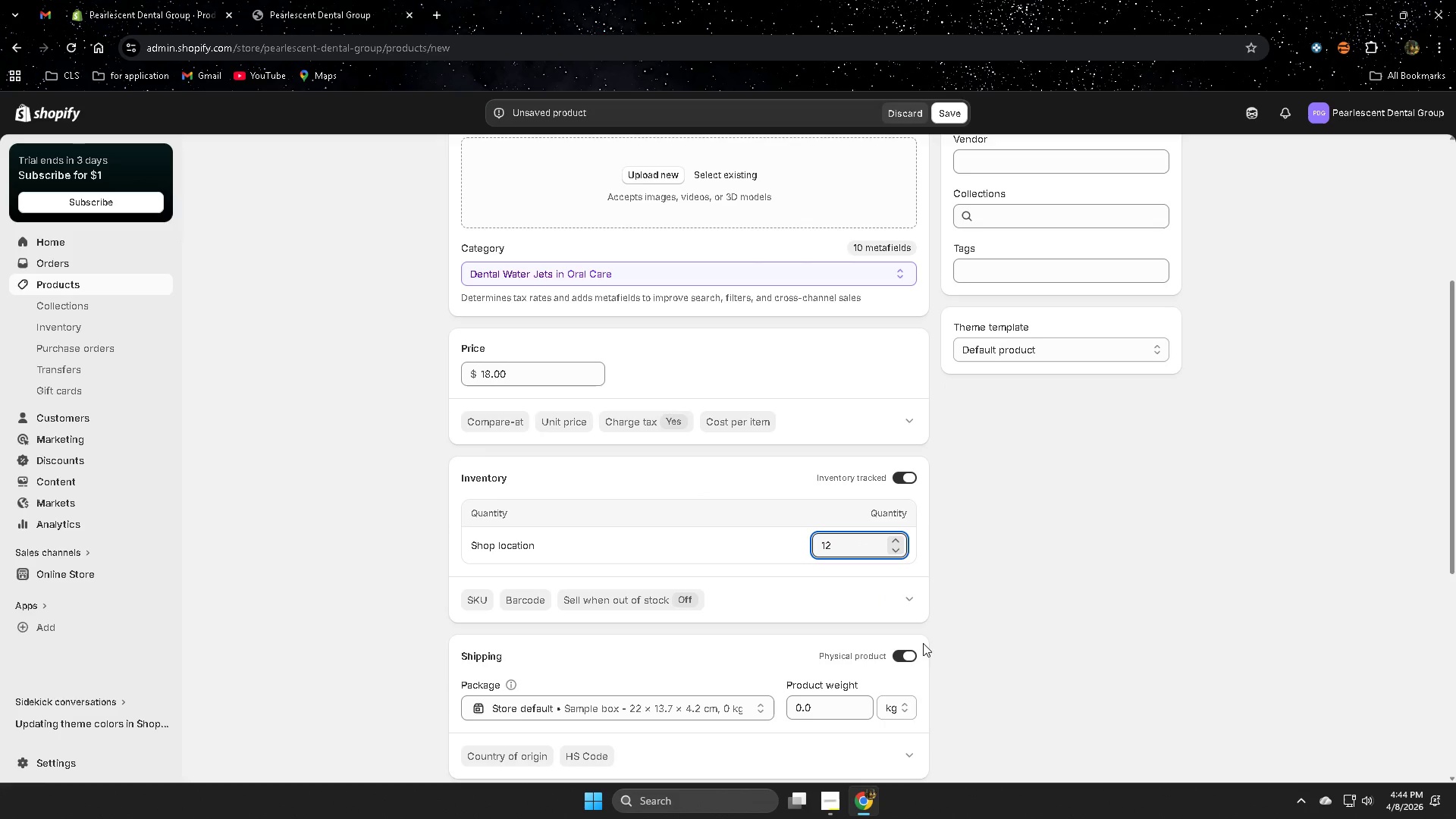 
wait(8.83)
 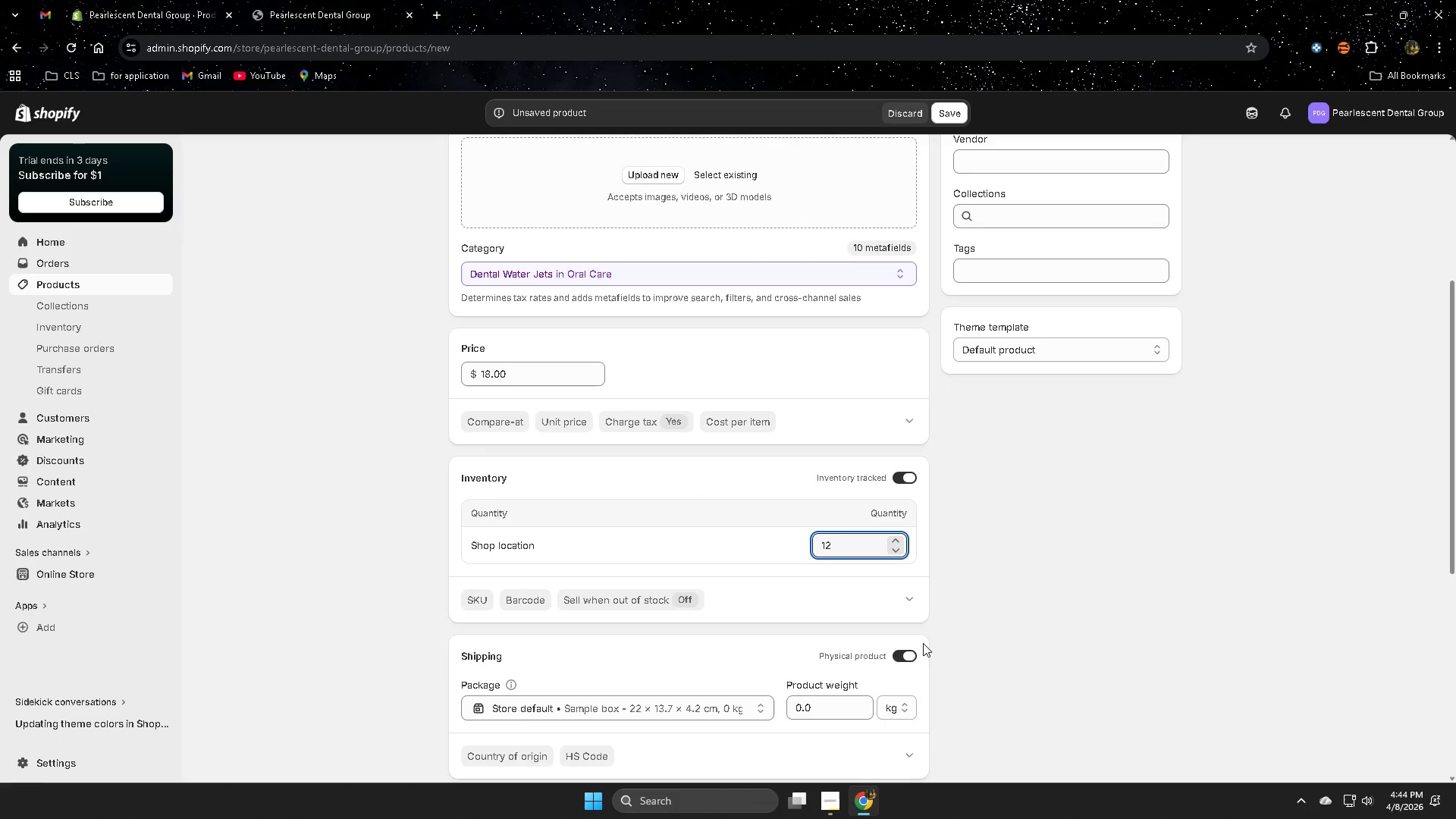 
scroll: coordinate [891, 694], scroll_direction: down, amount: 2.0
 